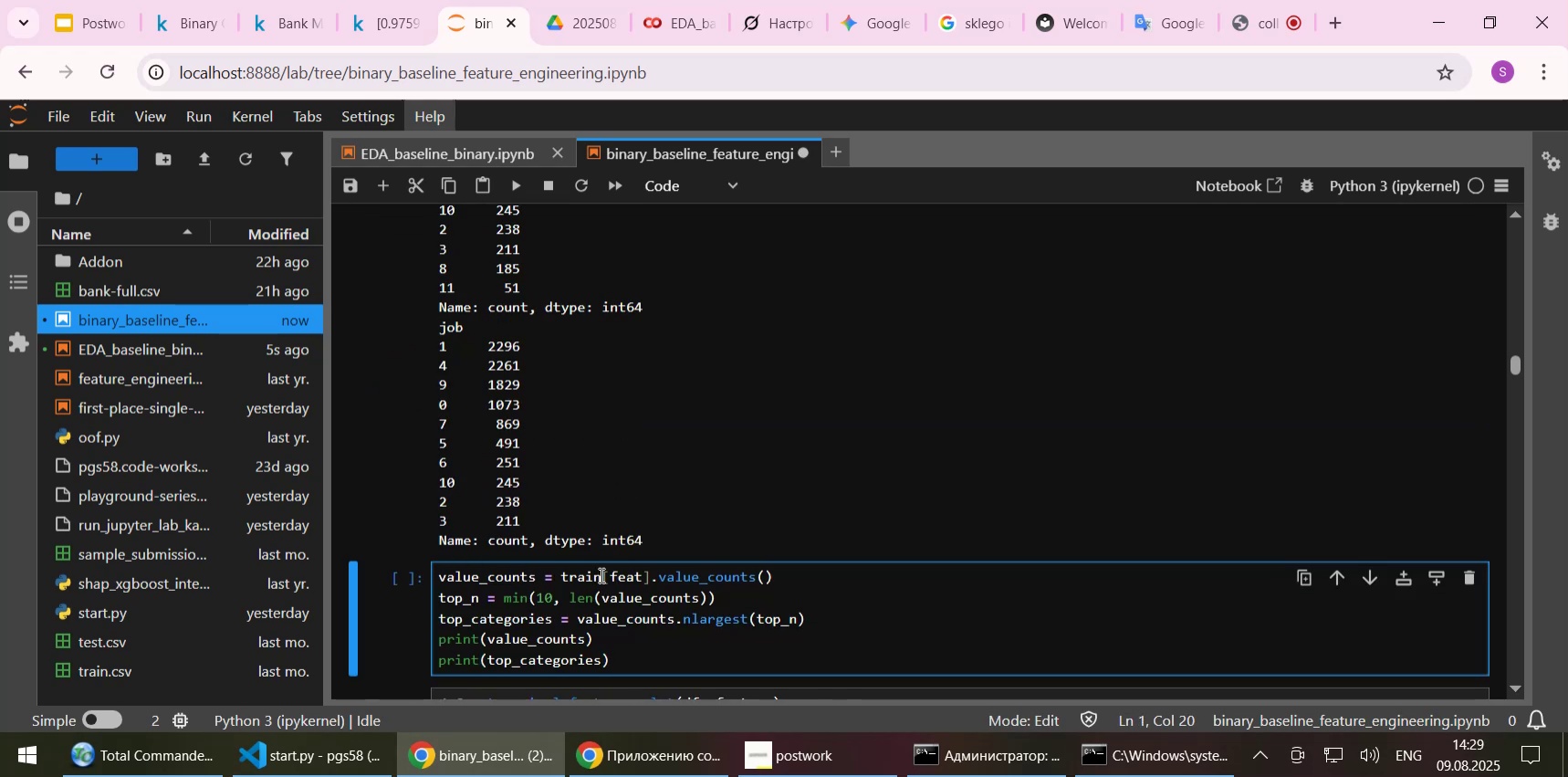 
left_click([600, 574])
 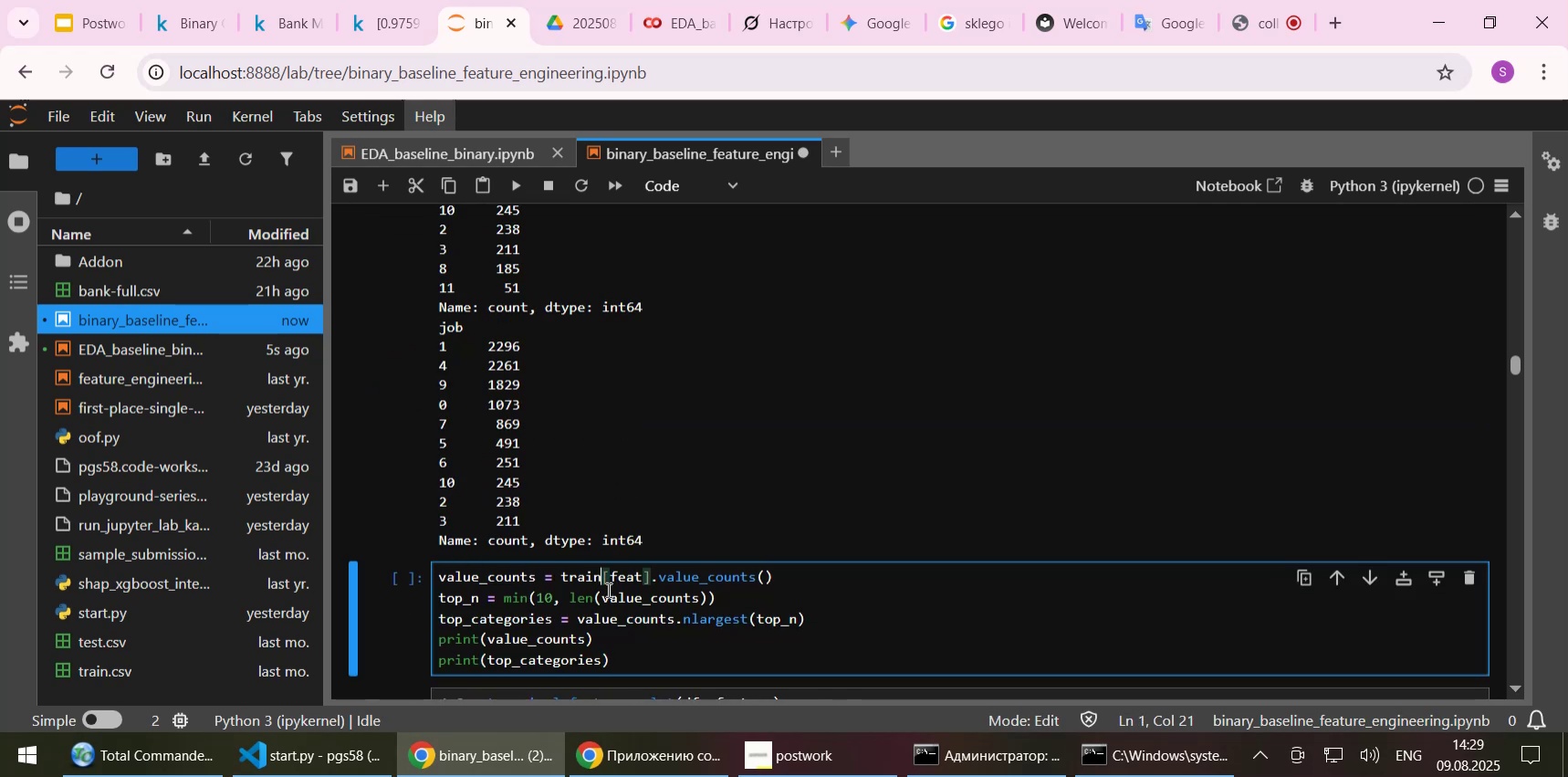 
key(Control+Shift+ShiftLeft)
 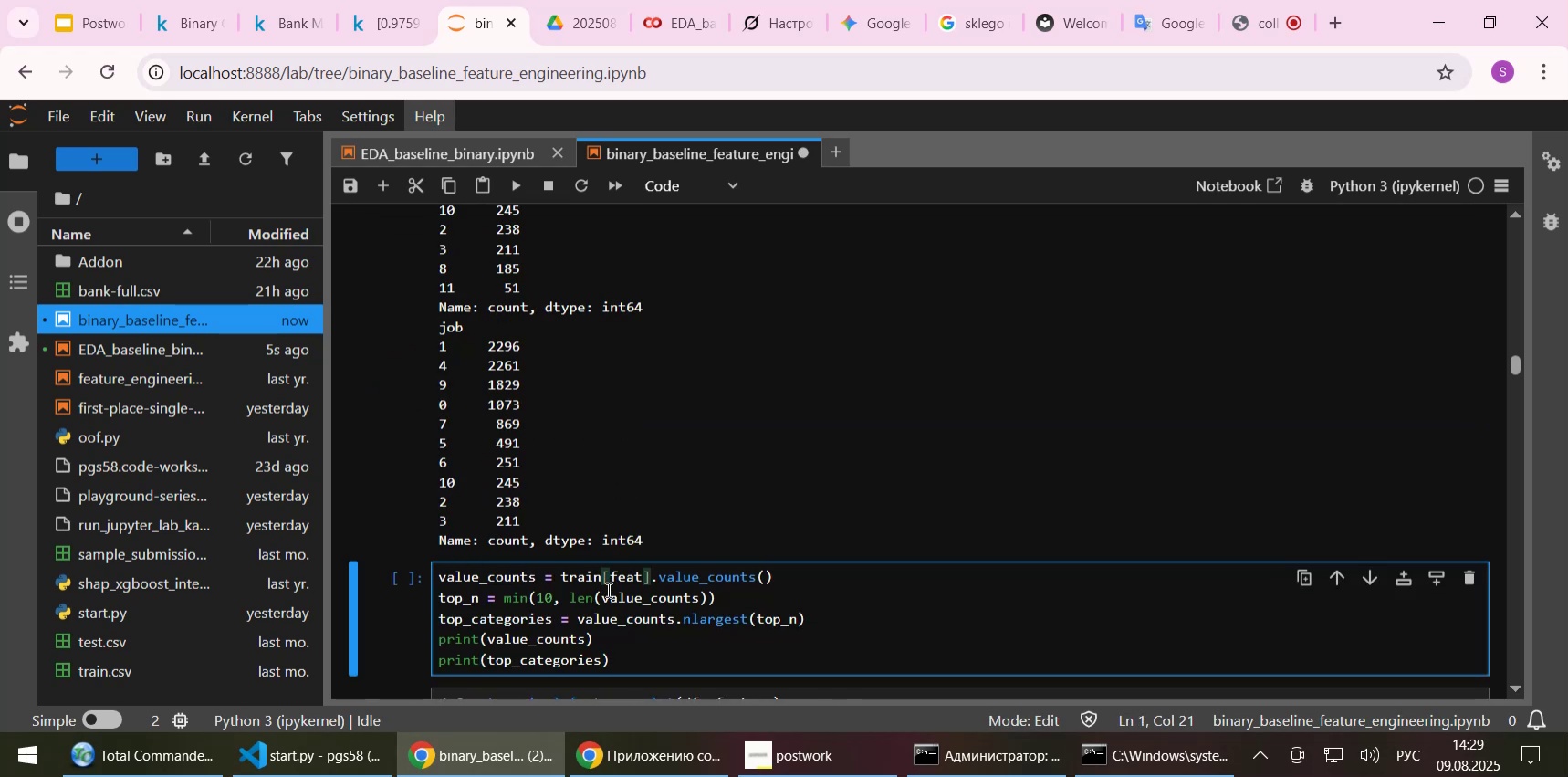 
key(Control+ControlLeft)
 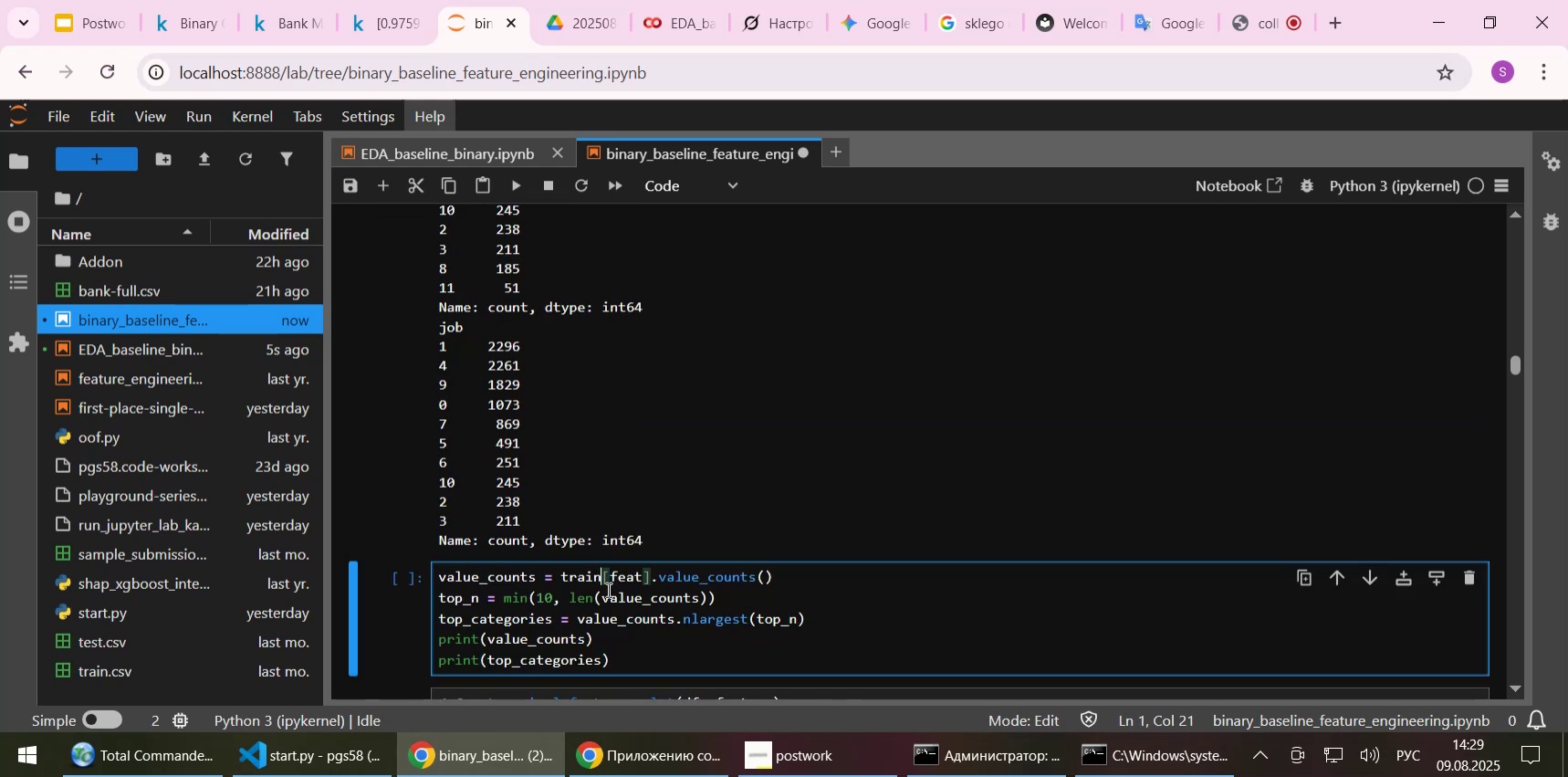 
key(Shift+ShiftLeft)
 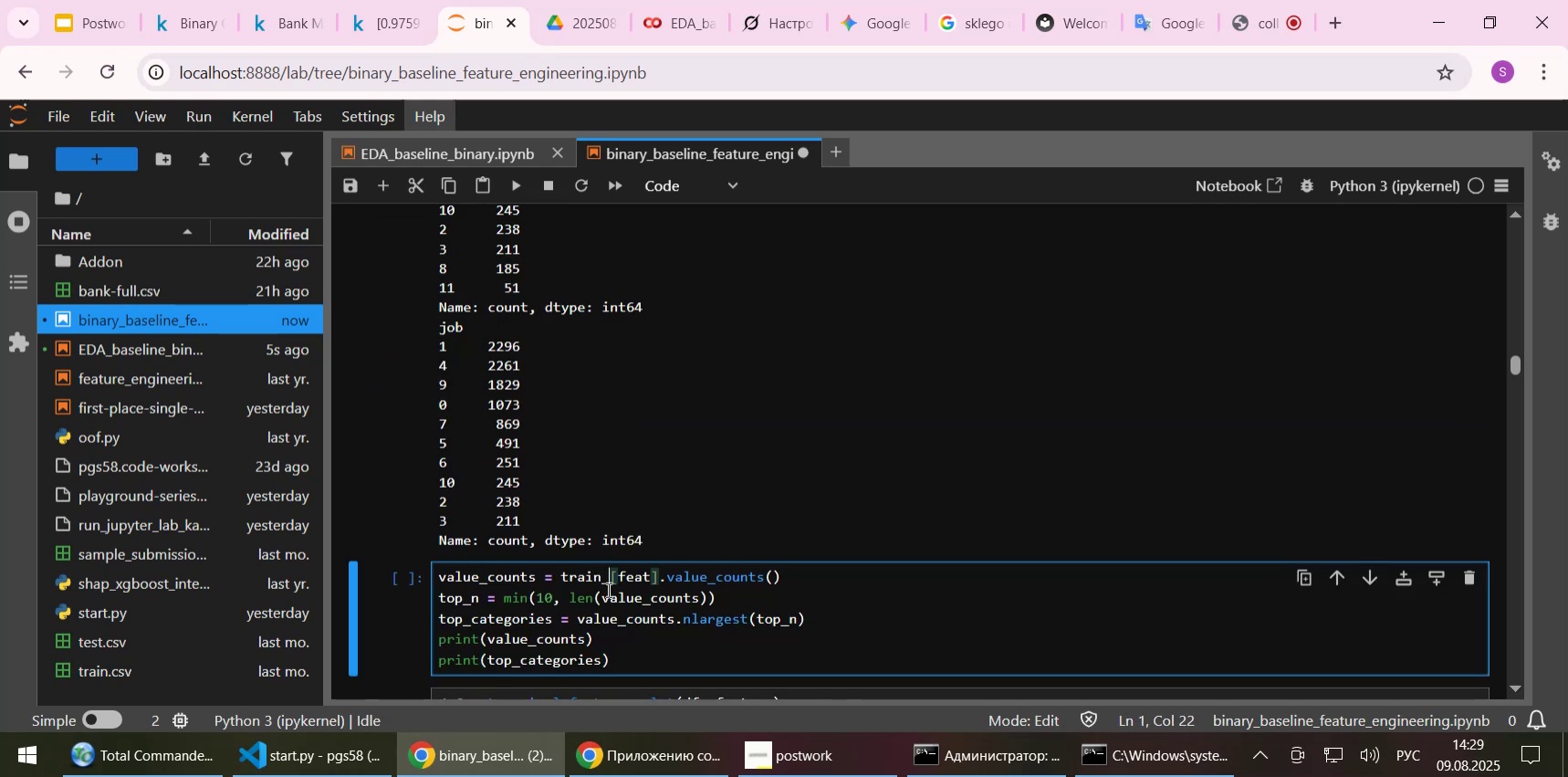 
key(Shift+Minus)
 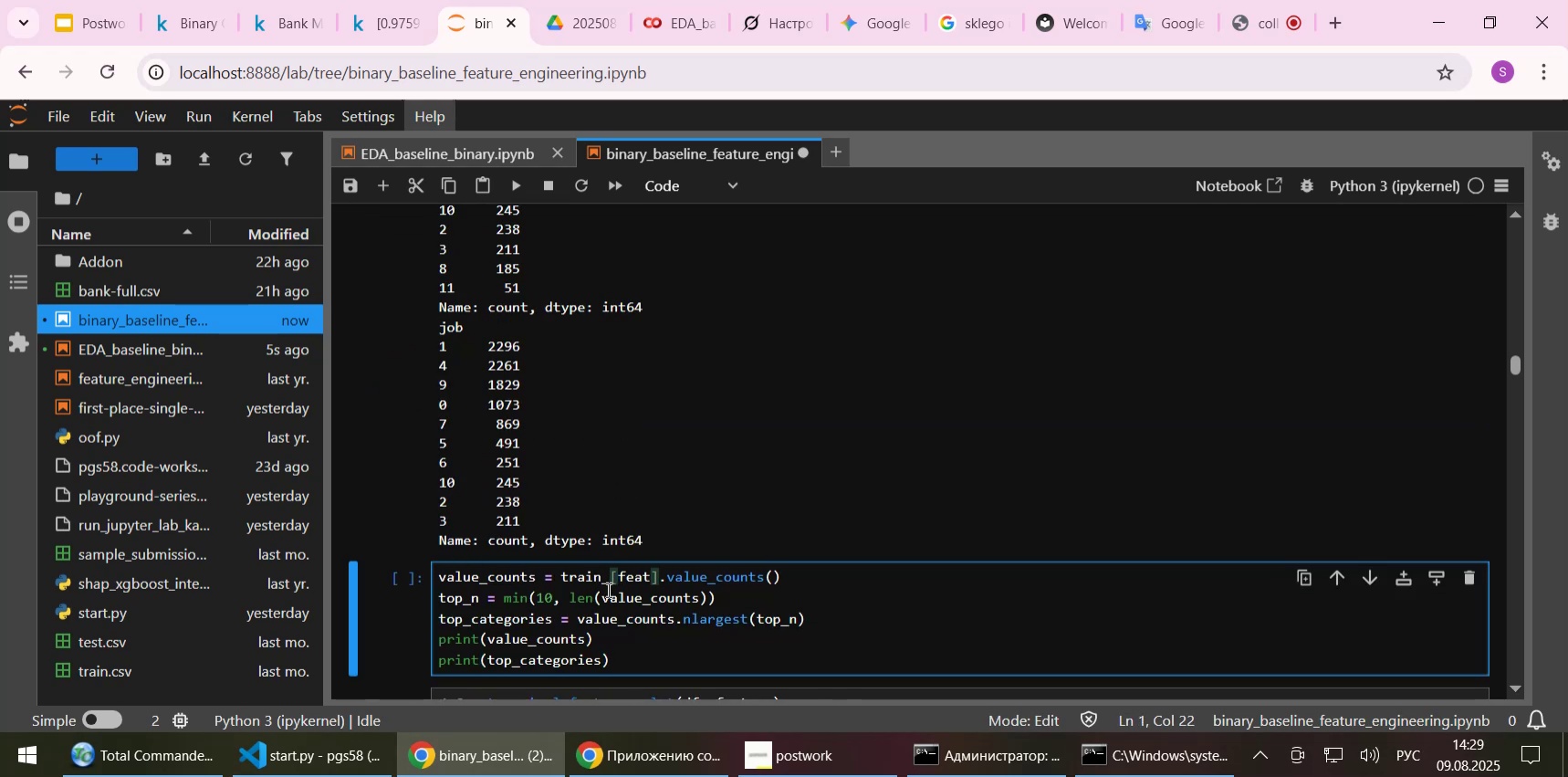 
key(Control+ControlLeft)
 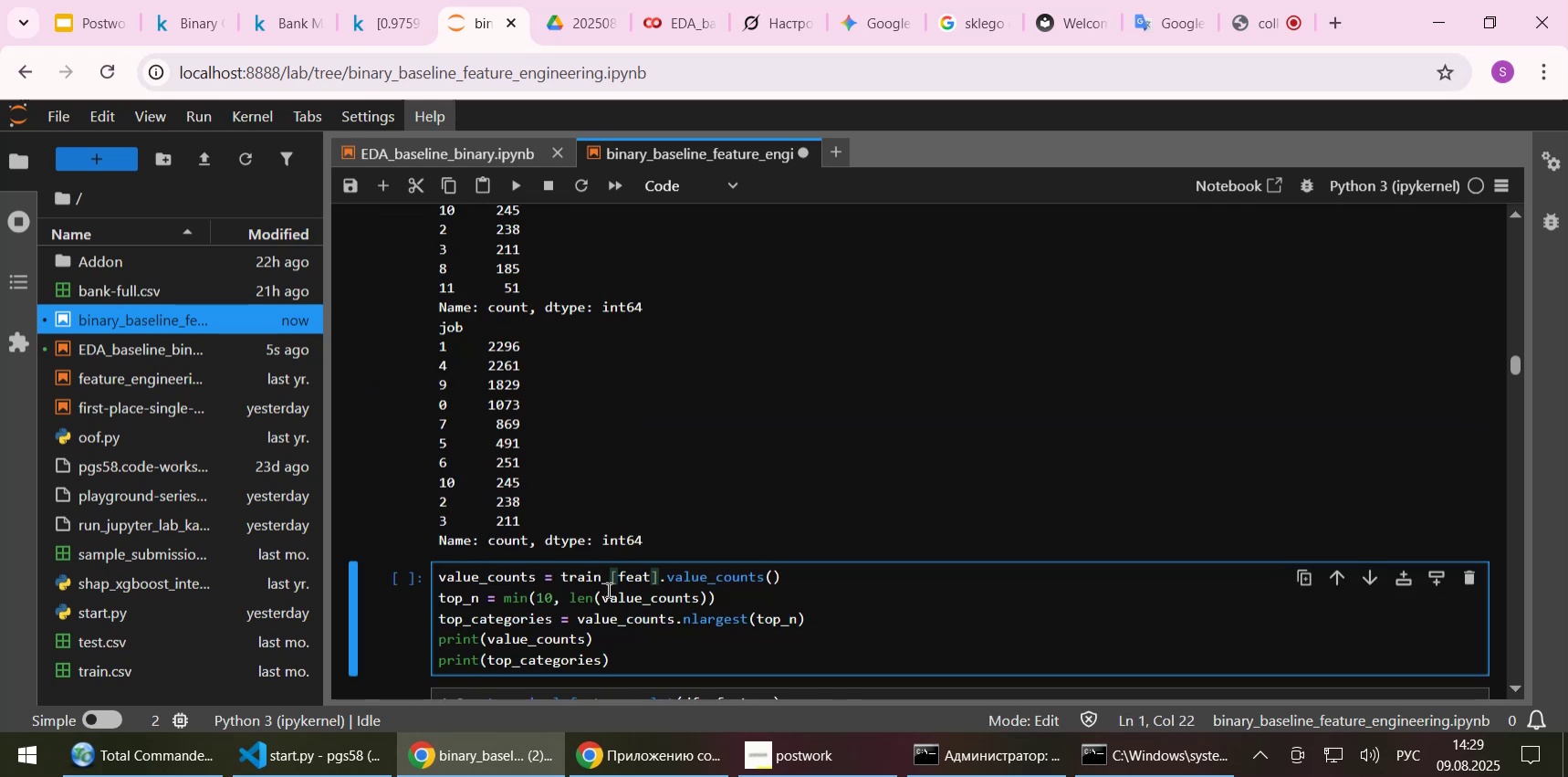 
key(Control+Shift+ShiftLeft)
 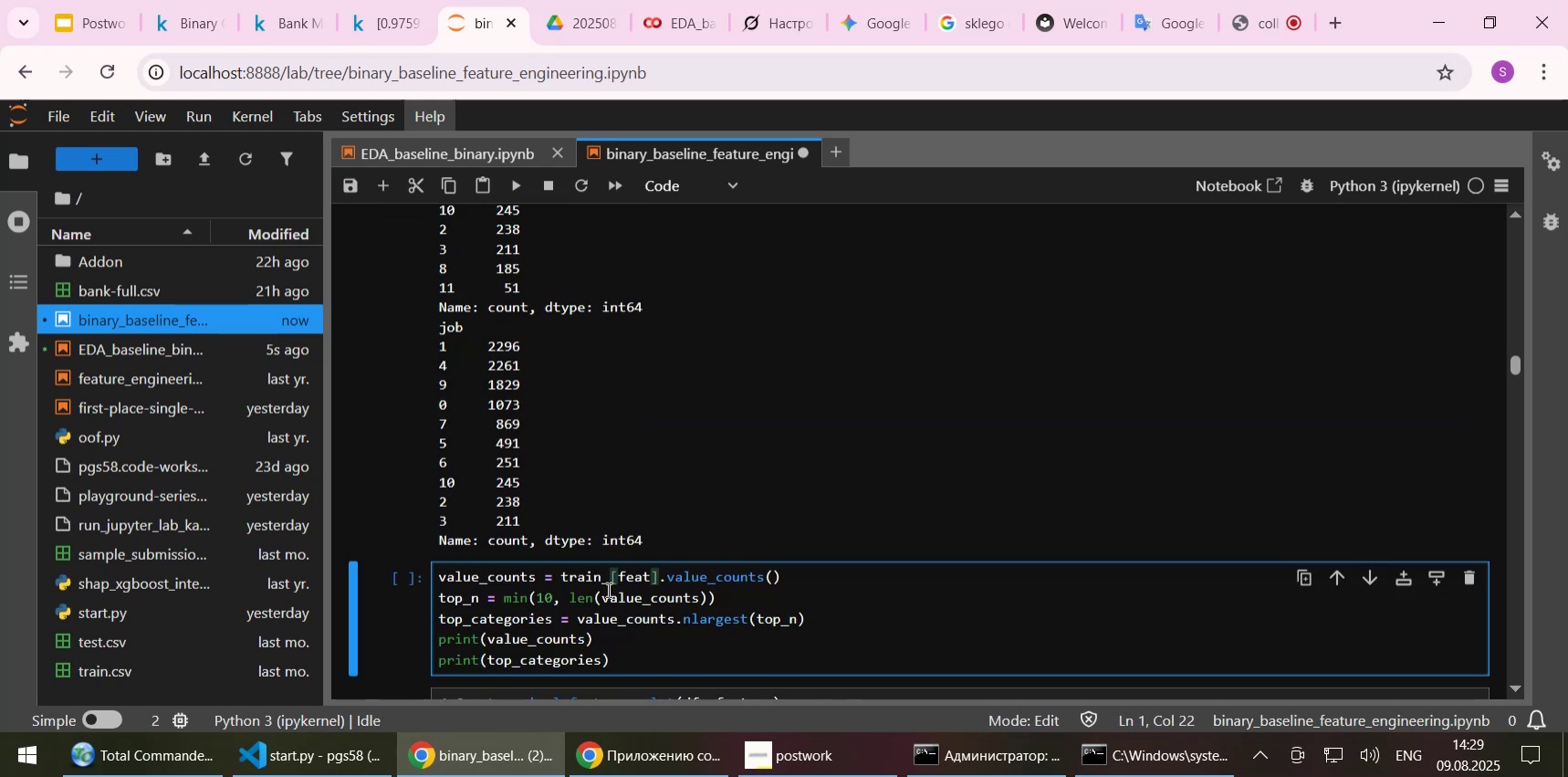 
key(Backspace)
type(_raw)
 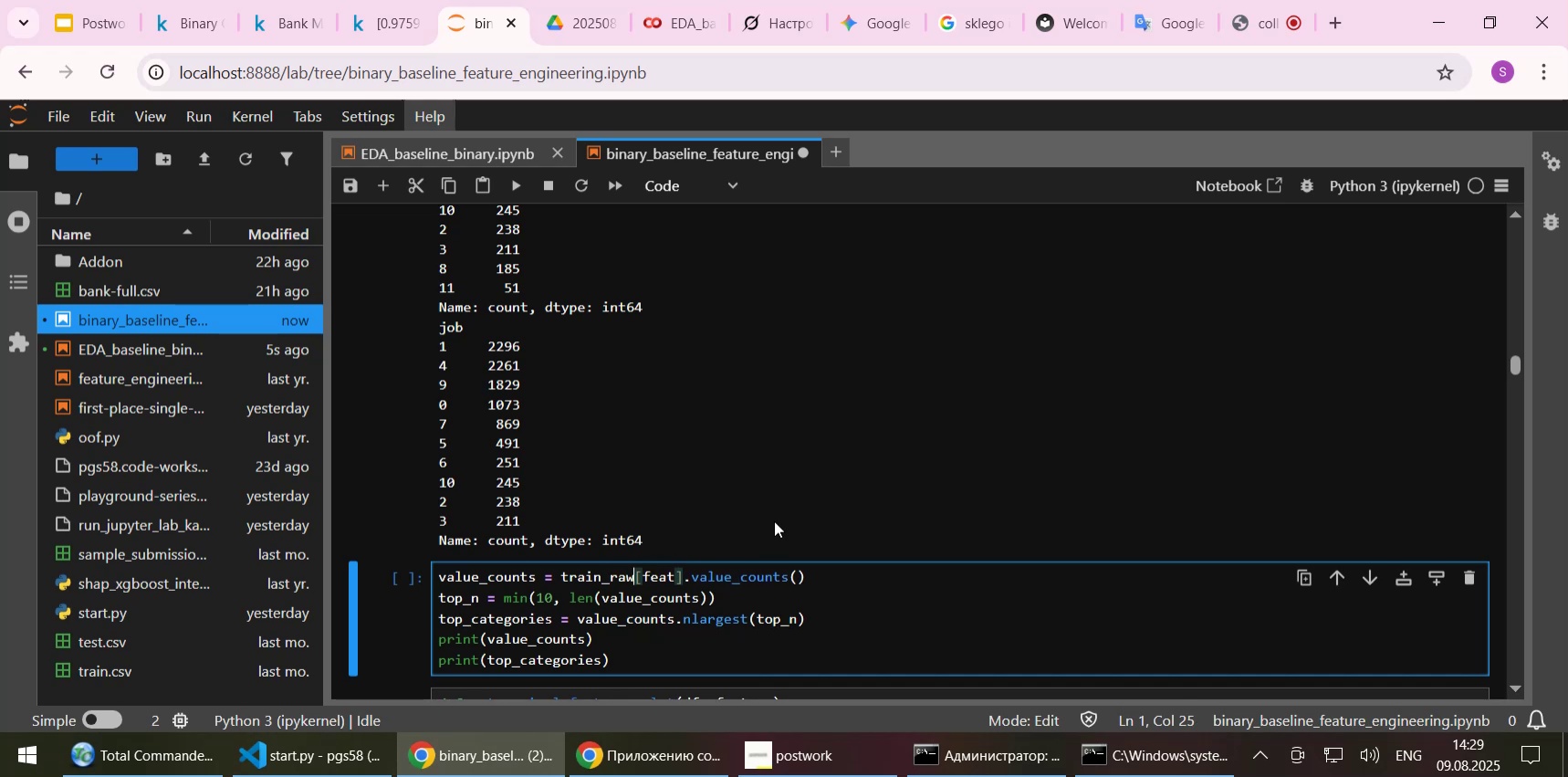 
key(Shift+Enter)
 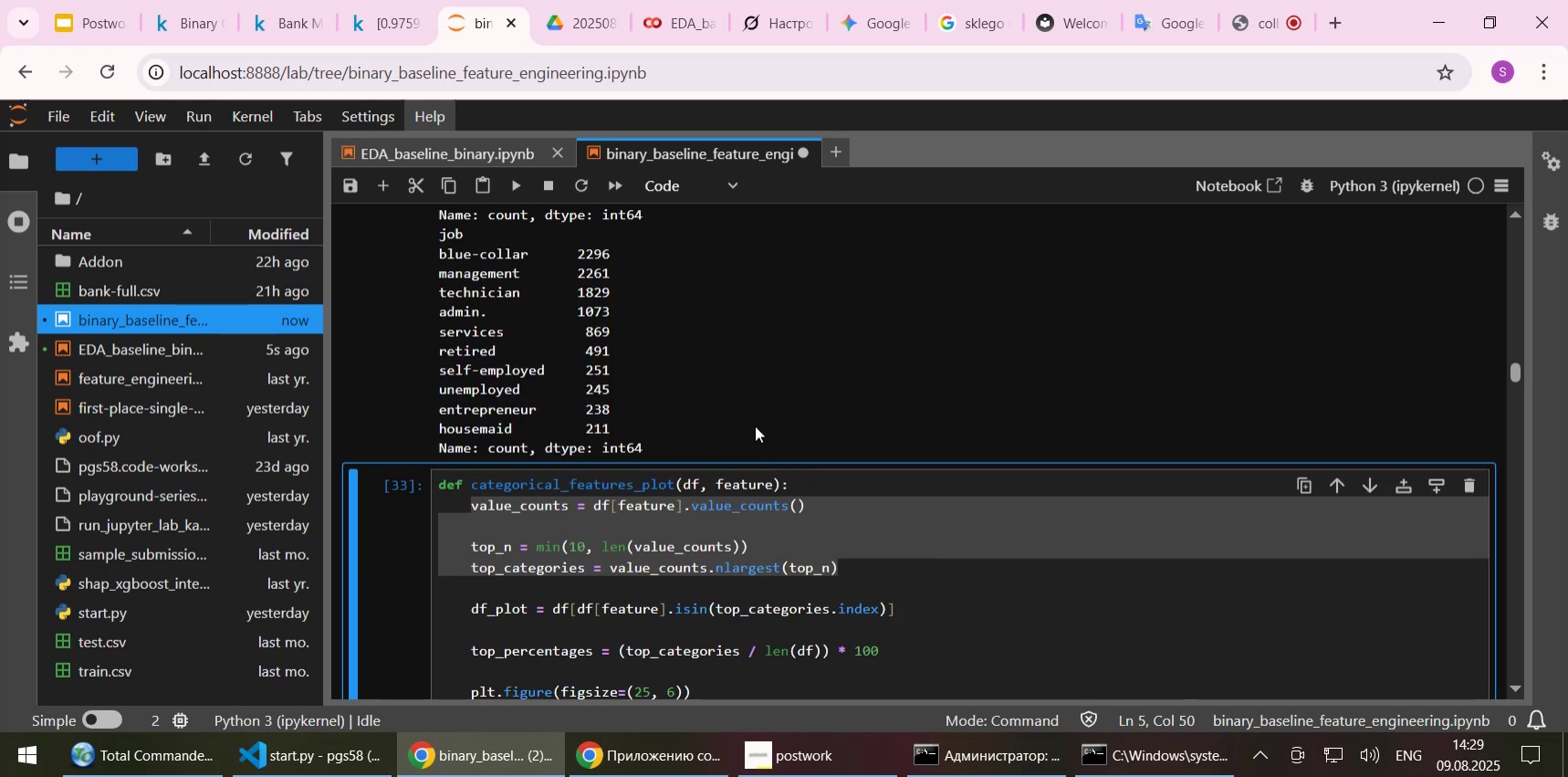 
scroll: coordinate [804, 396], scroll_direction: up, amount: 4.0
 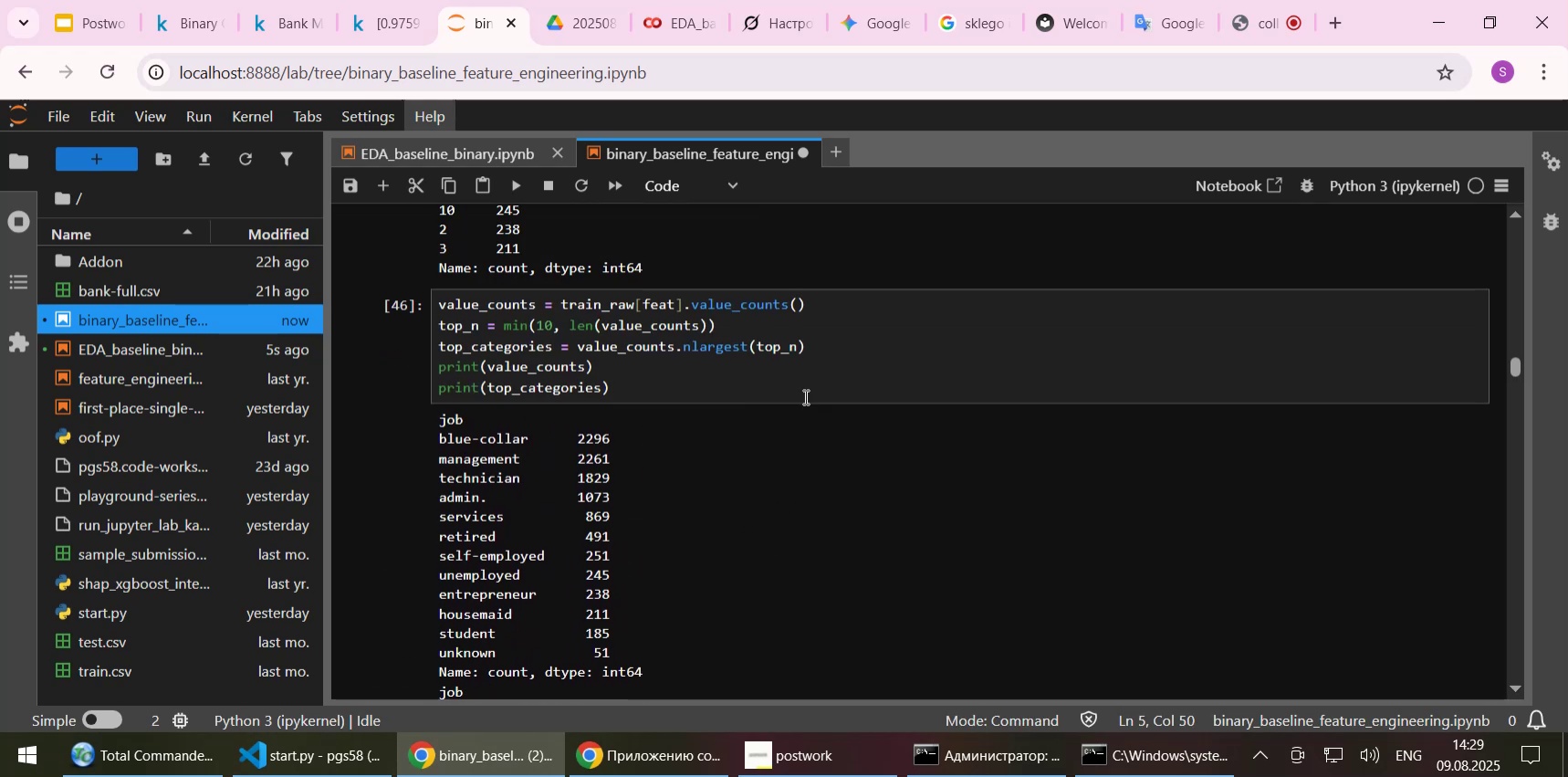 
scroll: coordinate [804, 396], scroll_direction: down, amount: 1.0
 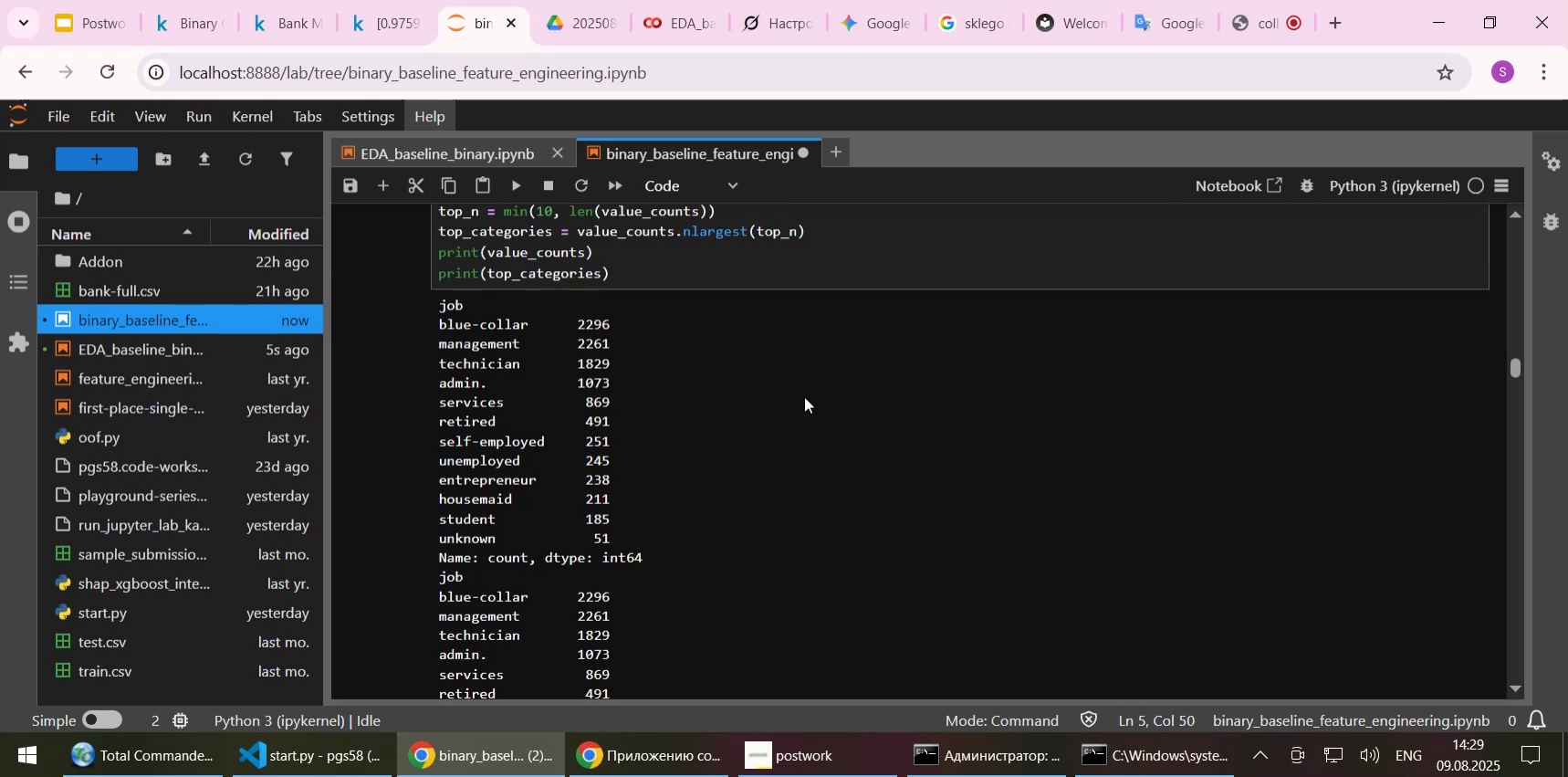 
scroll: coordinate [804, 396], scroll_direction: up, amount: 1.0
 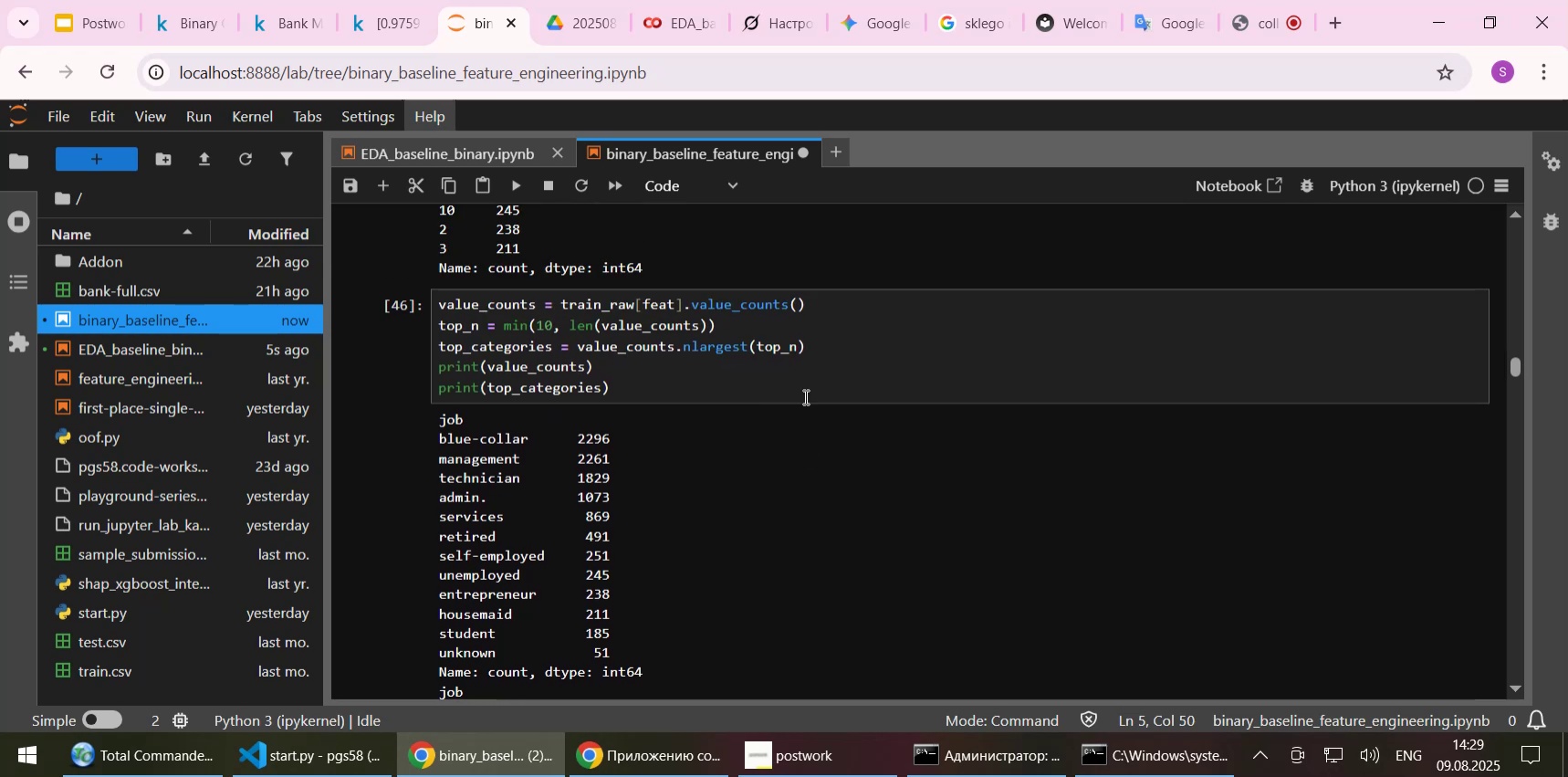 
scroll: coordinate [804, 396], scroll_direction: down, amount: 2.0
 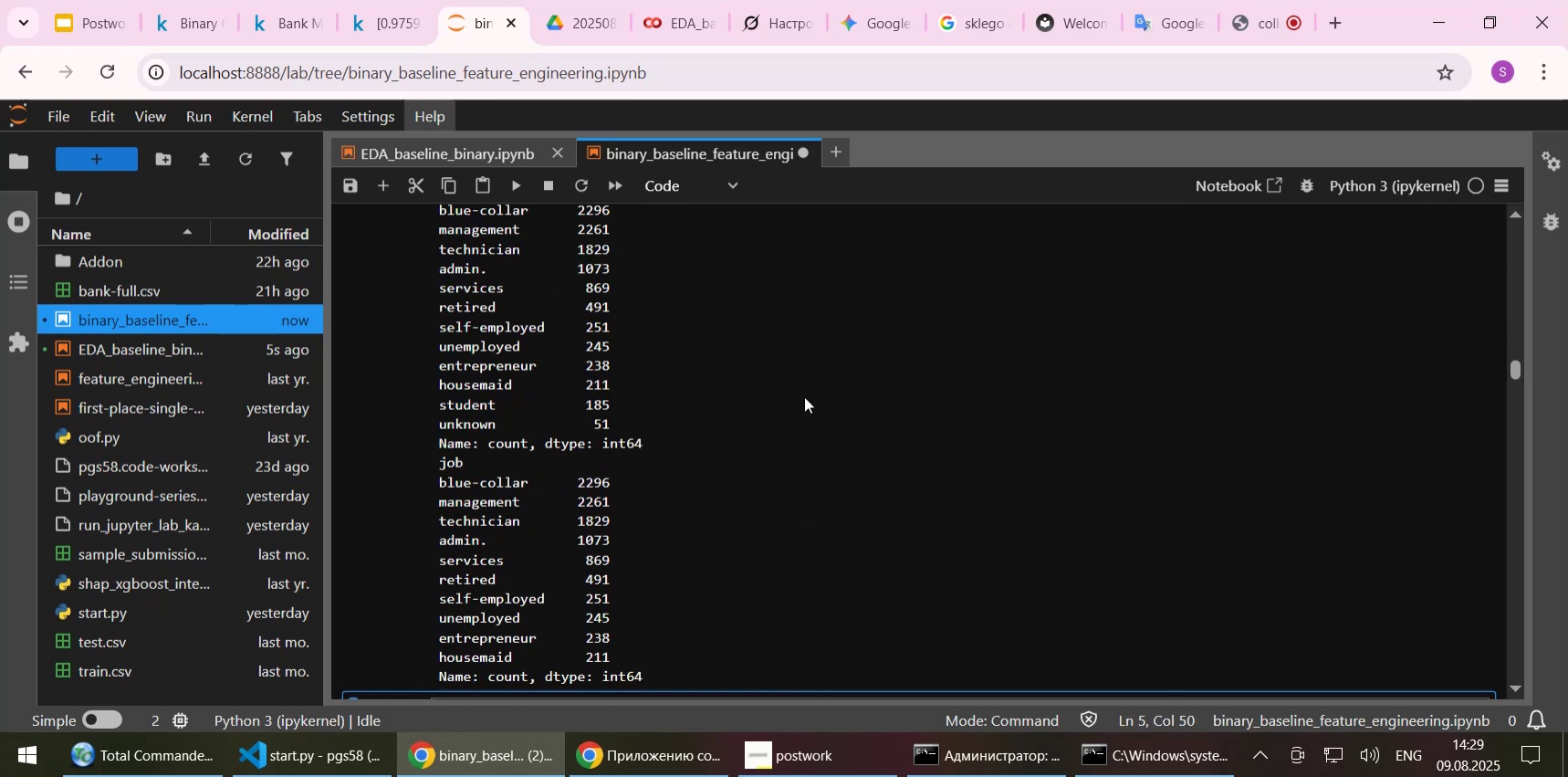 
scroll: coordinate [804, 396], scroll_direction: up, amount: 3.0
 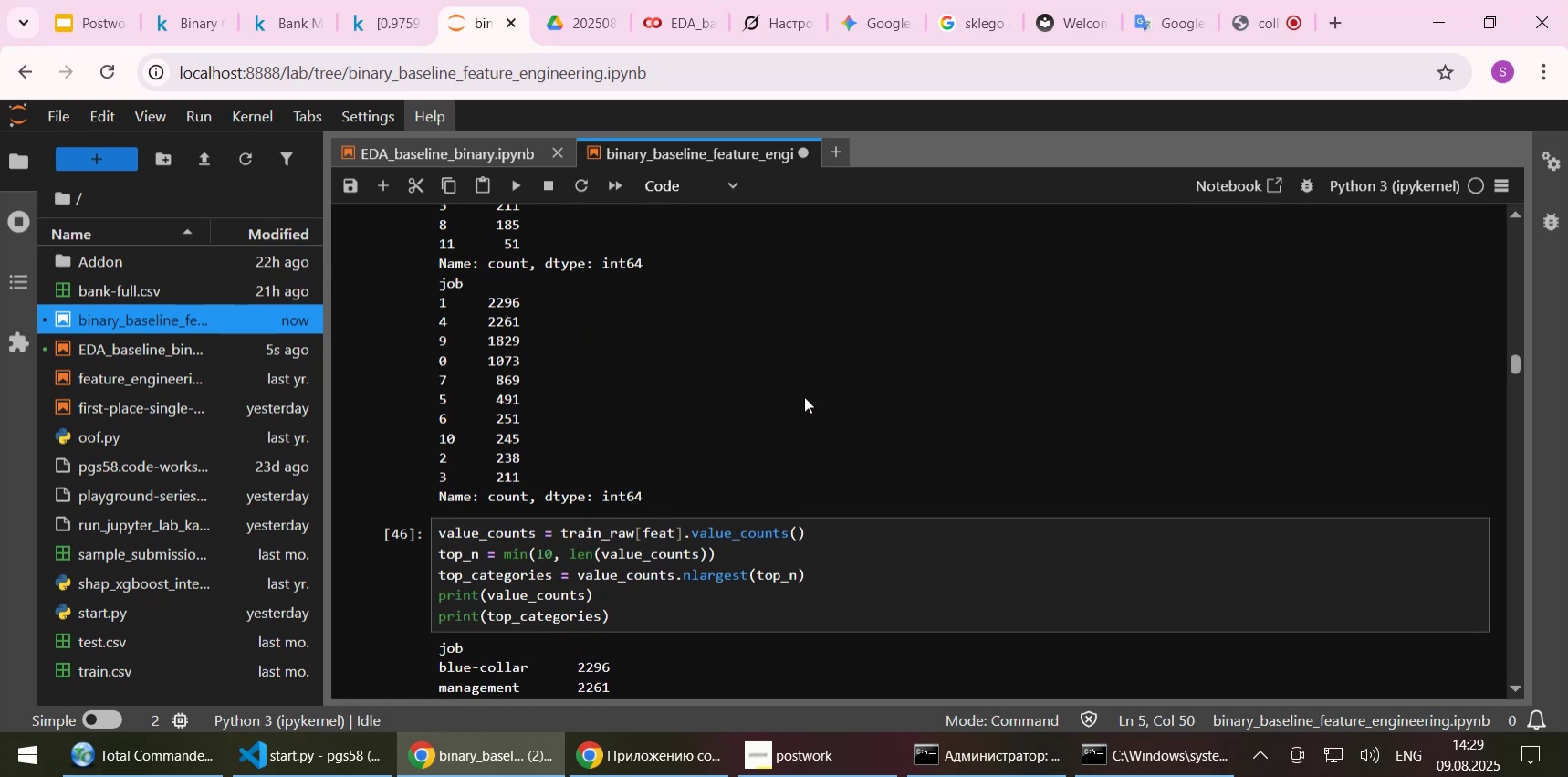 
scroll: coordinate [805, 396], scroll_direction: down, amount: 3.0
 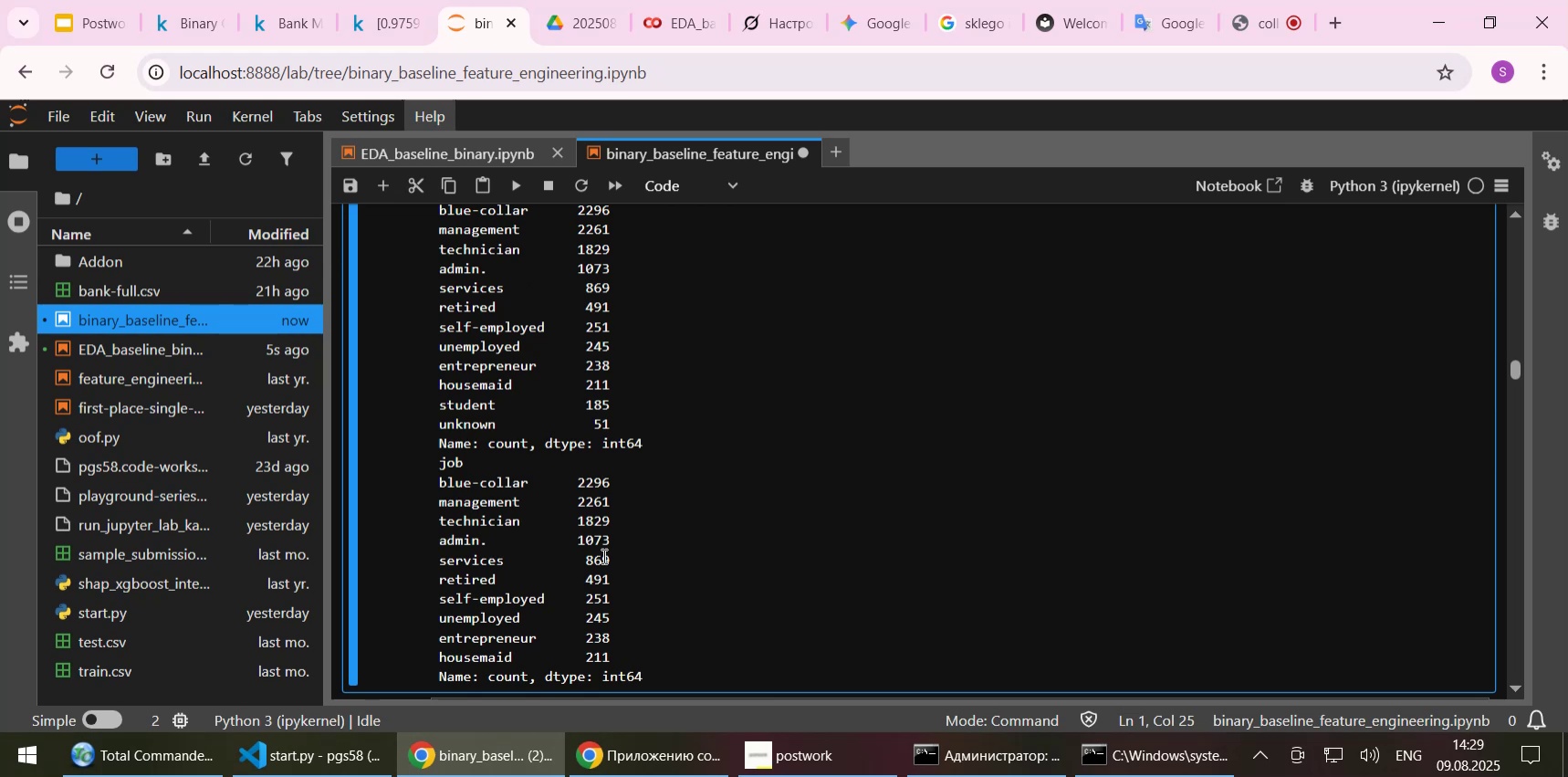 
wait(7.1)
 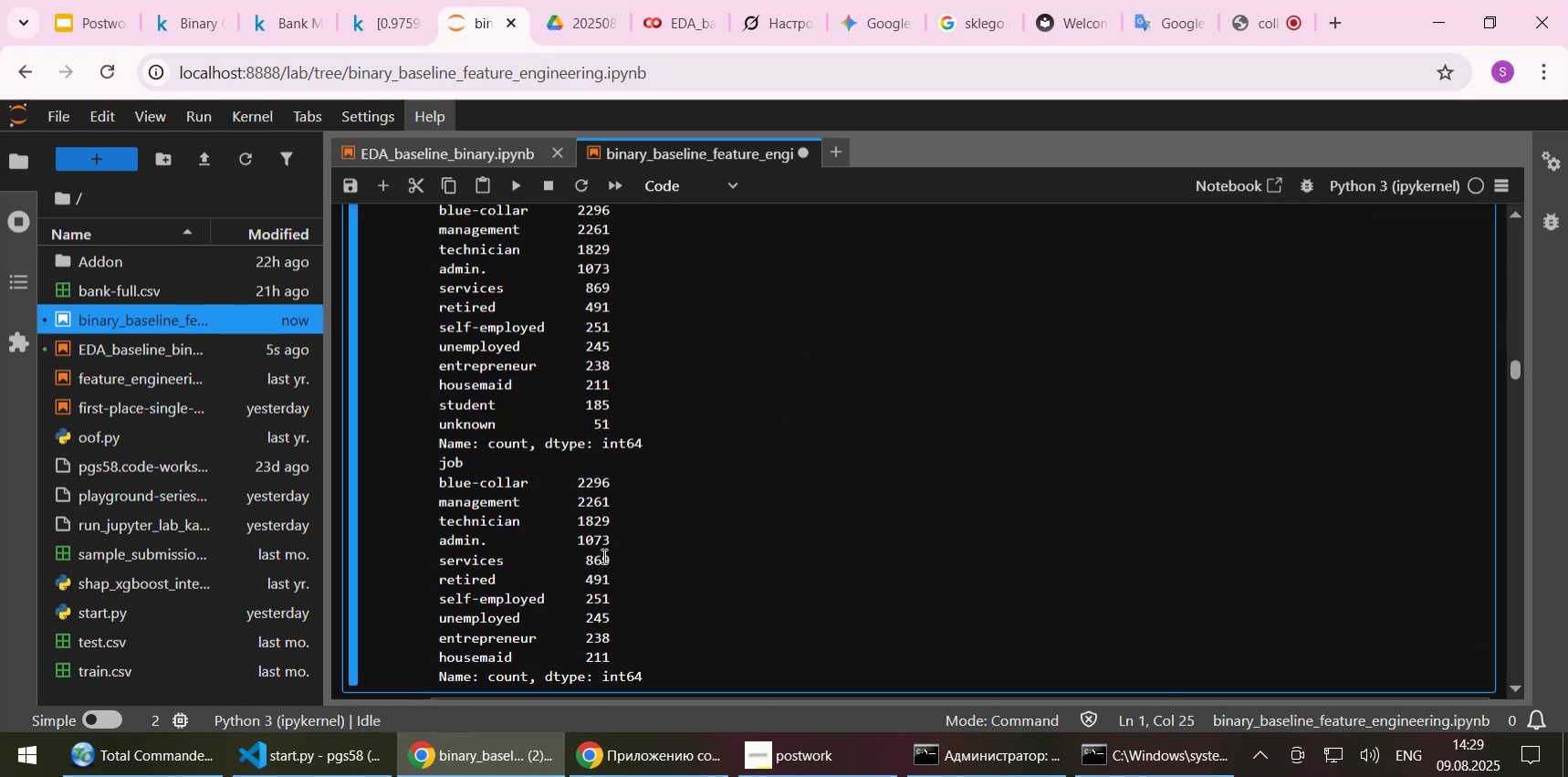 
left_click([602, 555])
 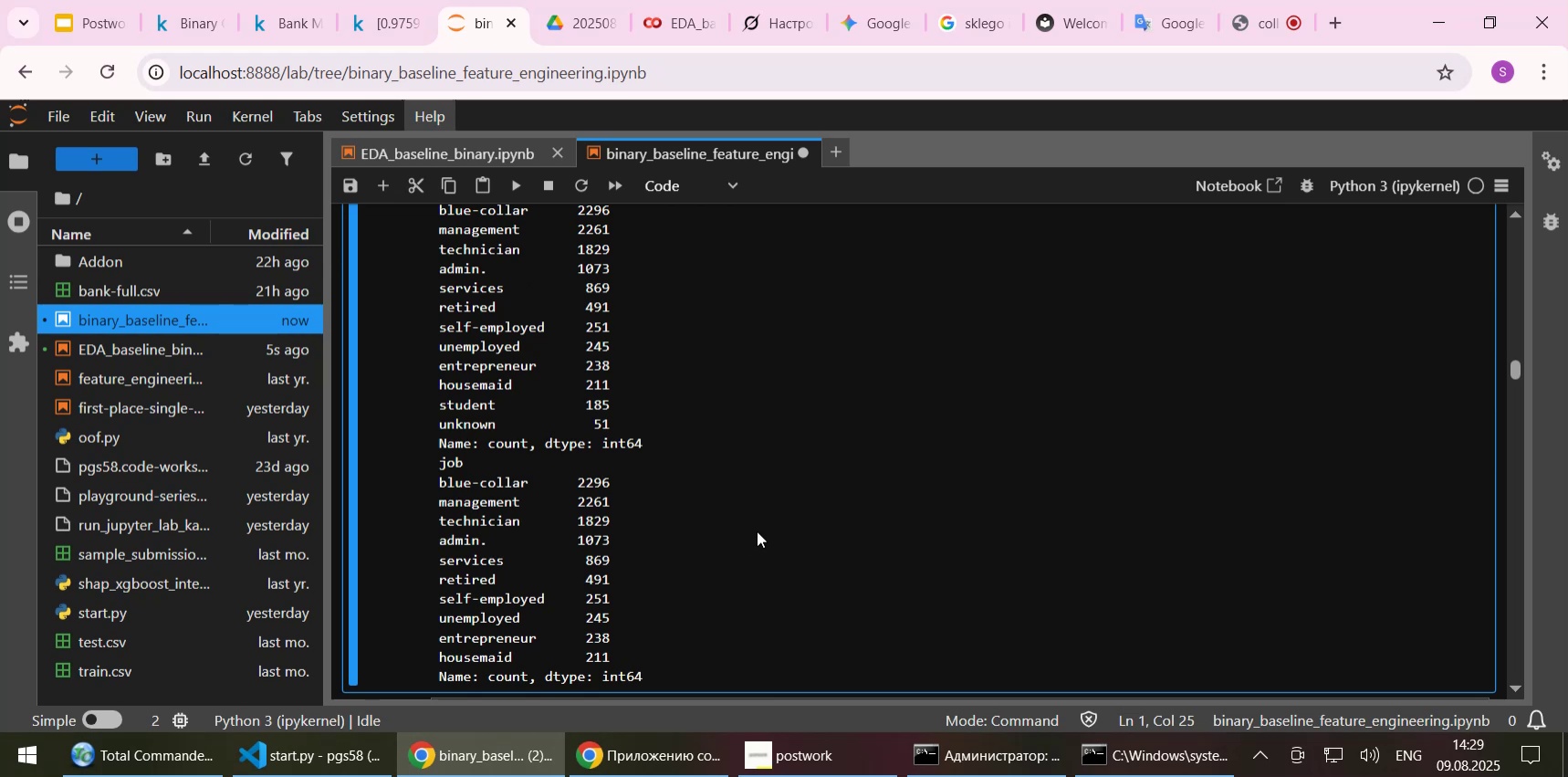 
scroll: coordinate [757, 530], scroll_direction: down, amount: 1.0
 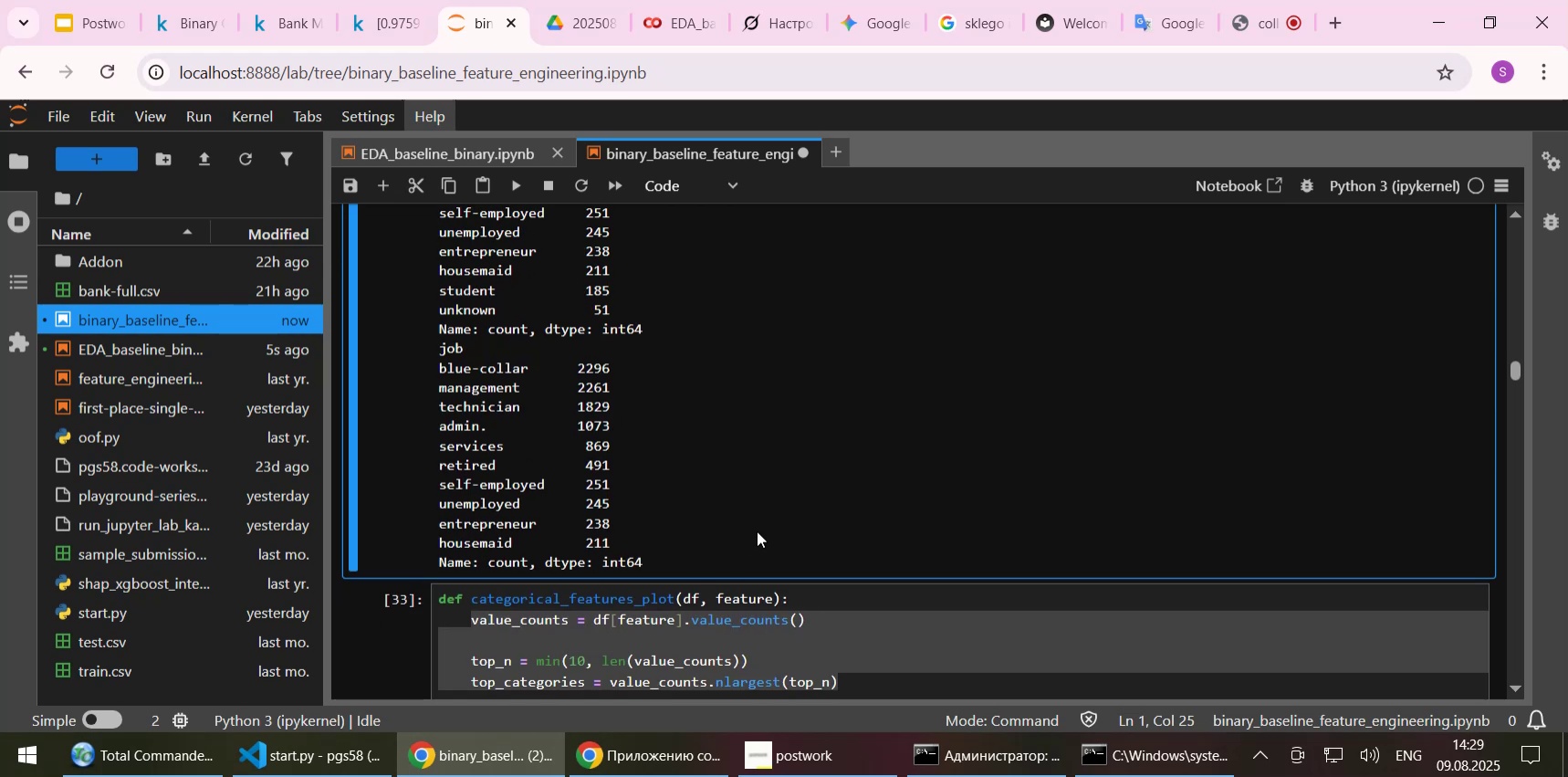 
scroll: coordinate [757, 530], scroll_direction: up, amount: 3.0
 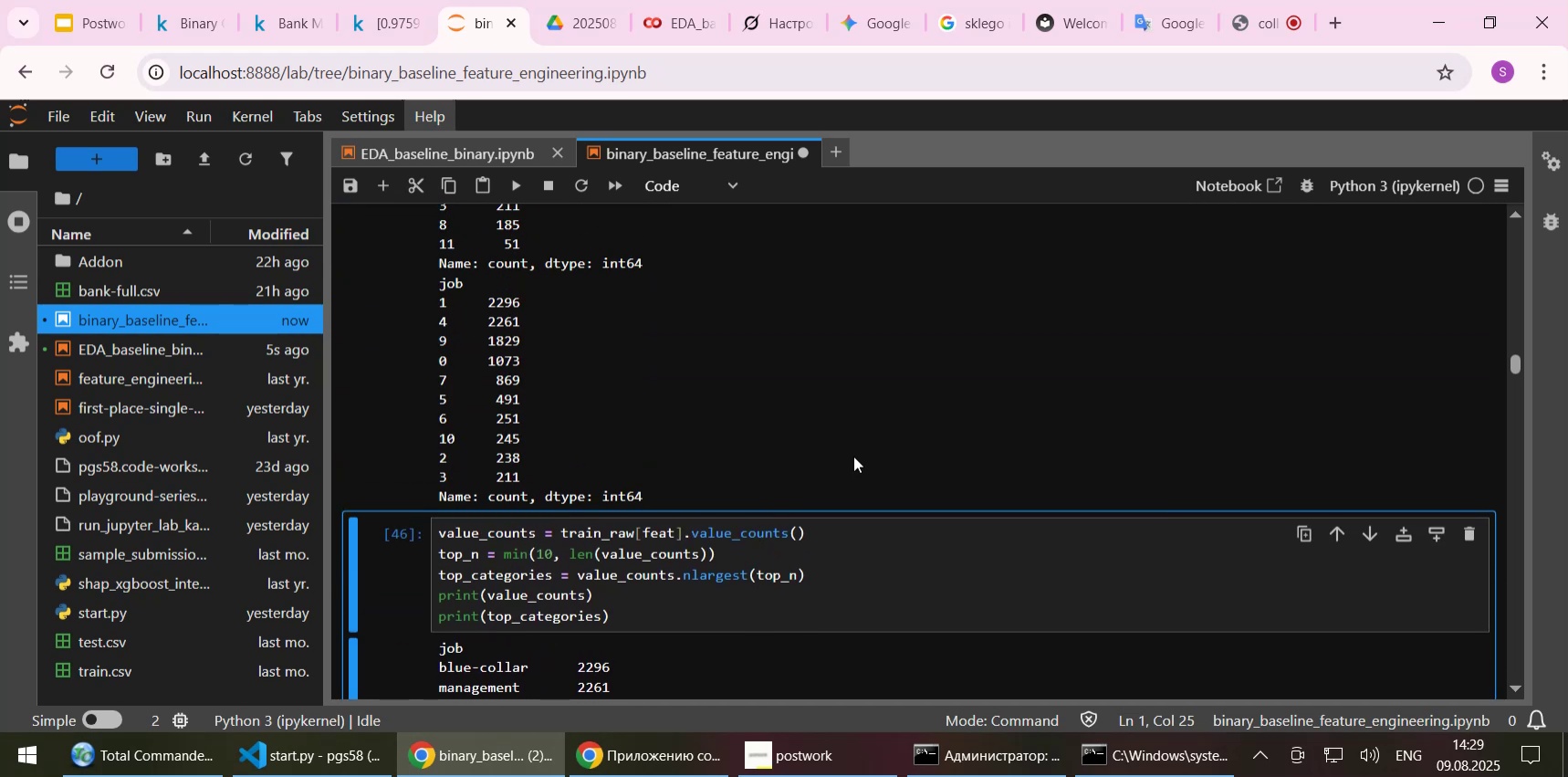 
scroll: coordinate [850, 462], scroll_direction: down, amount: 4.0
 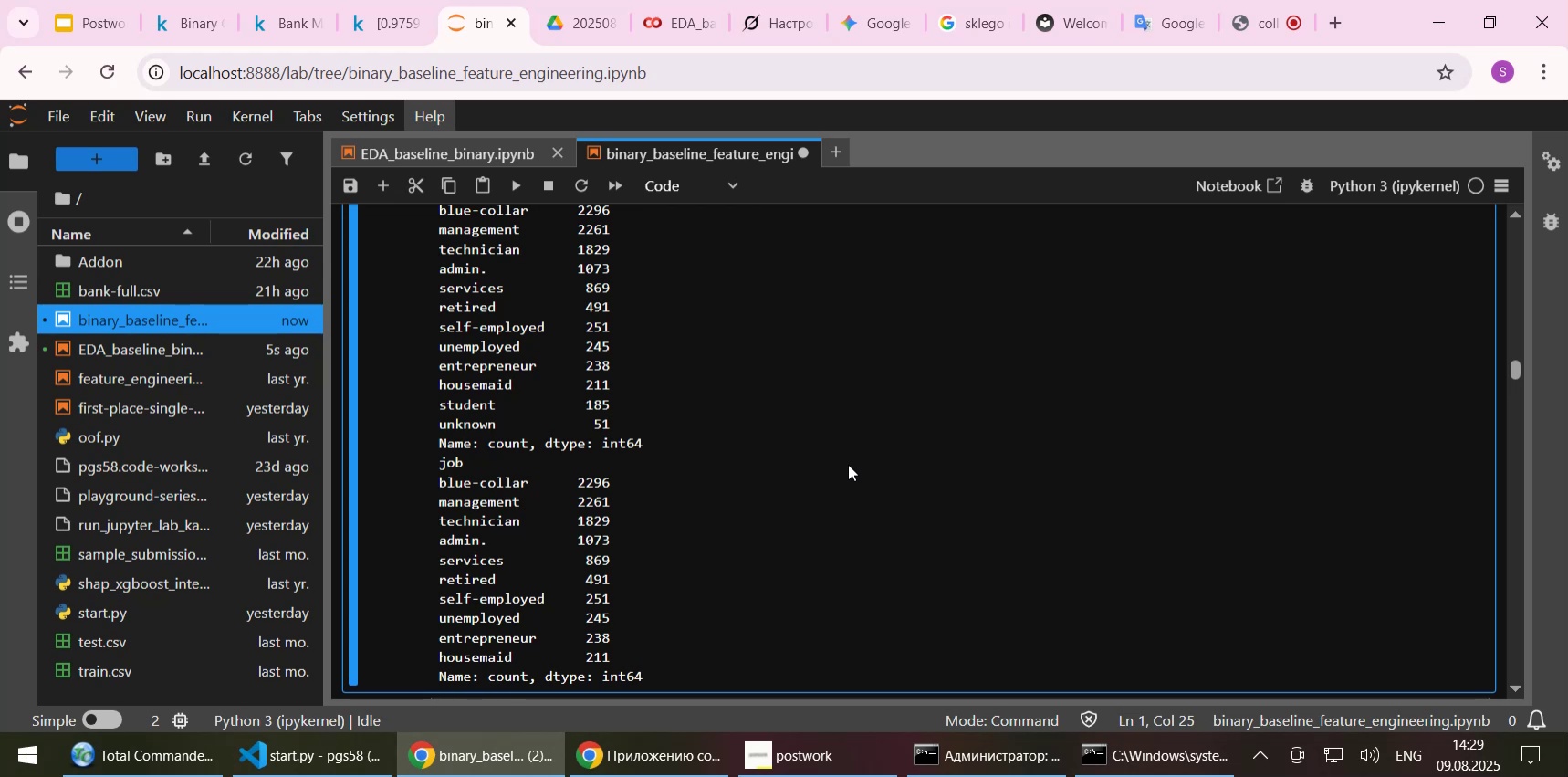 
scroll: coordinate [848, 464], scroll_direction: up, amount: 3.0
 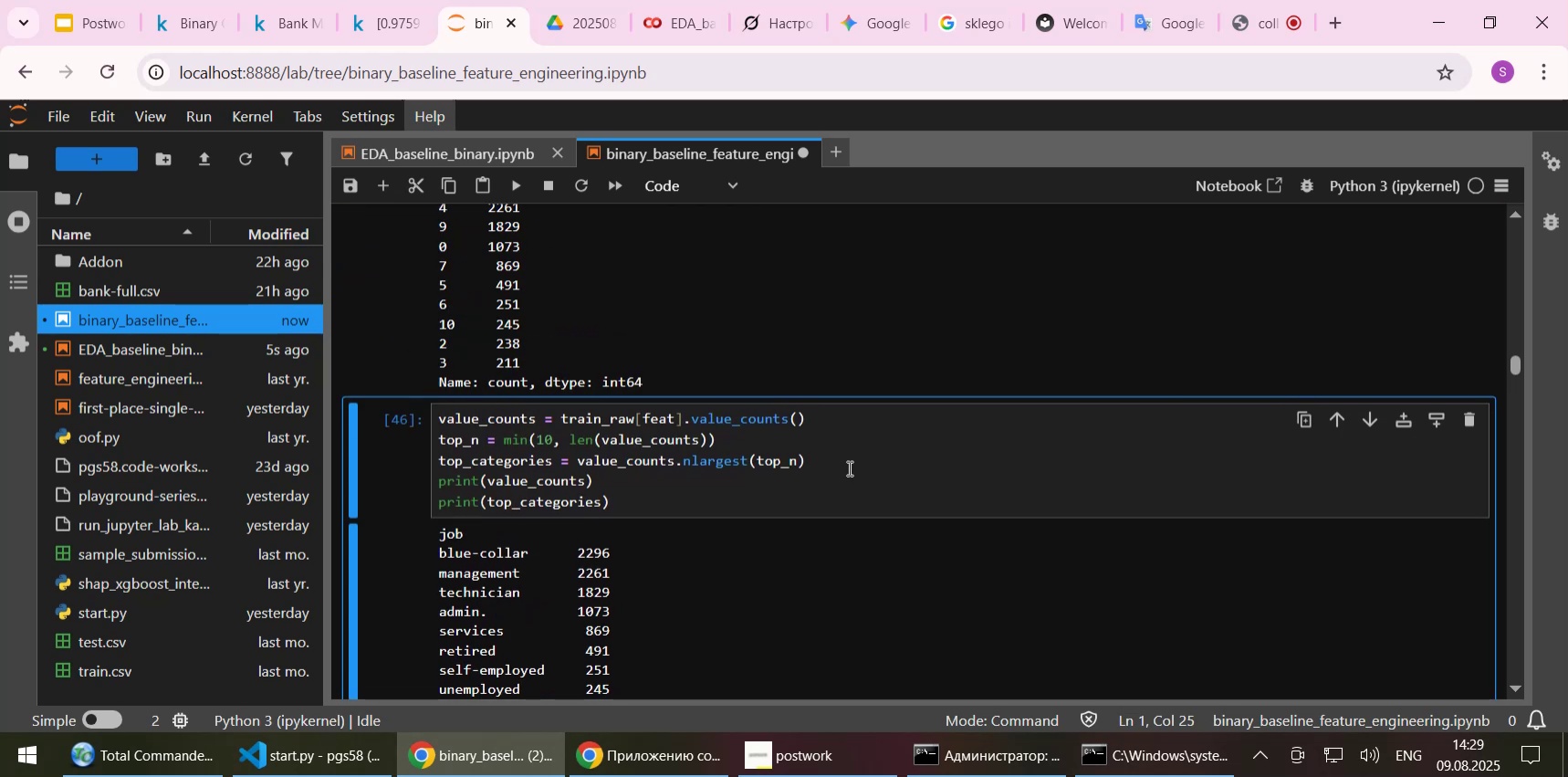 
wait(5.04)
 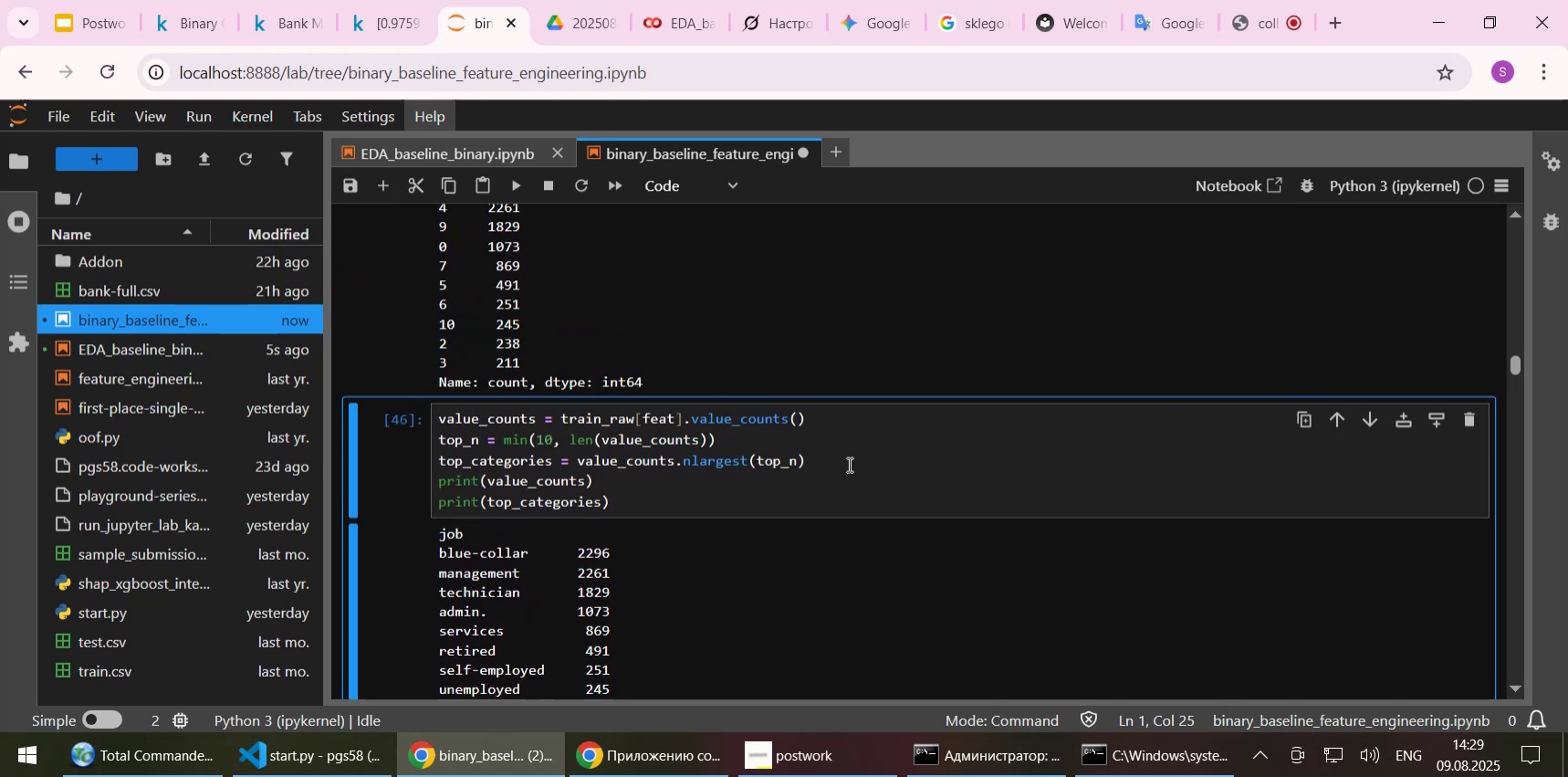 
scroll: coordinate [849, 470], scroll_direction: up, amount: 4.0
 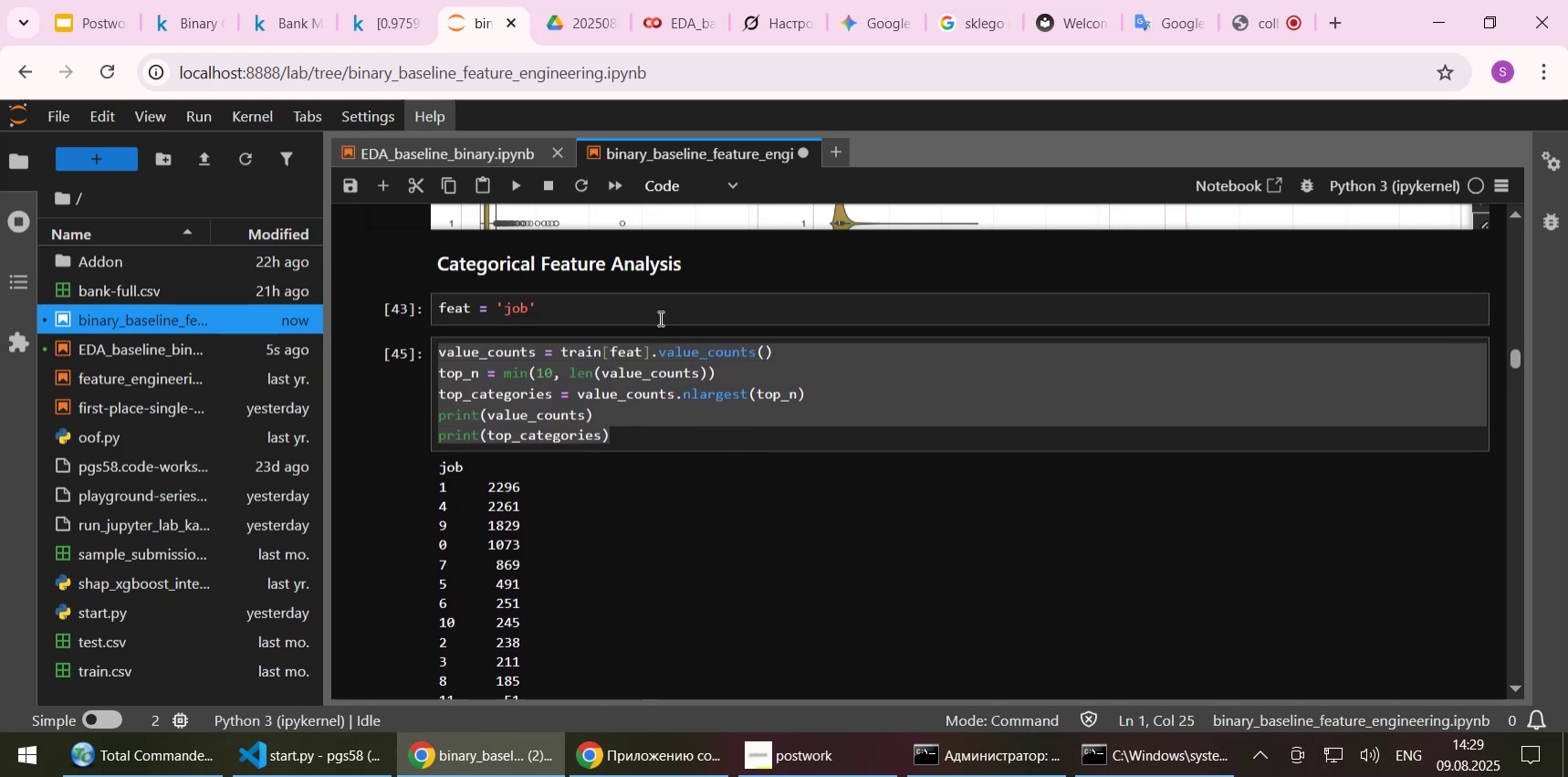 
left_click([657, 315])
 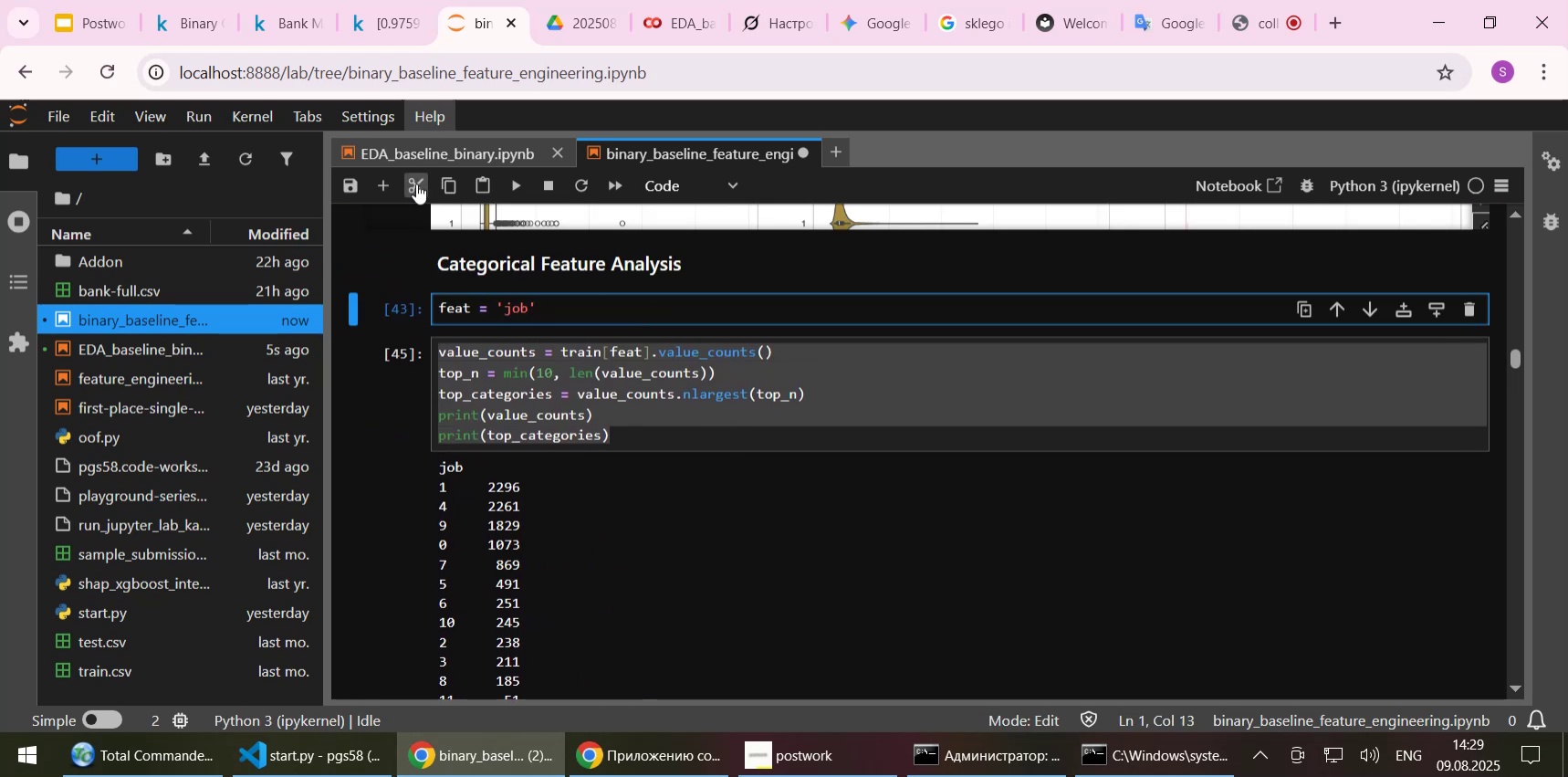 
left_click([416, 184])
 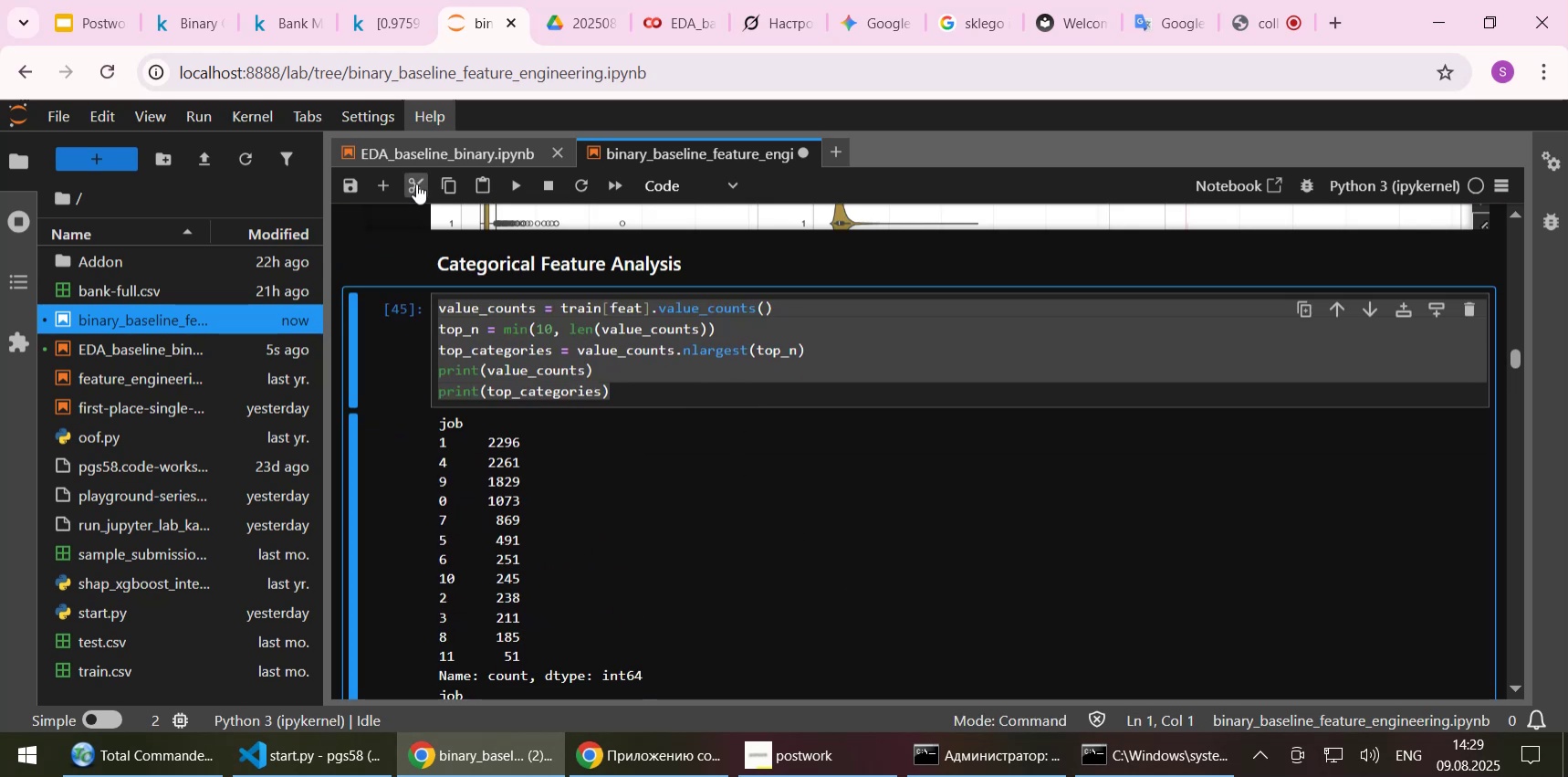 
left_click([416, 184])
 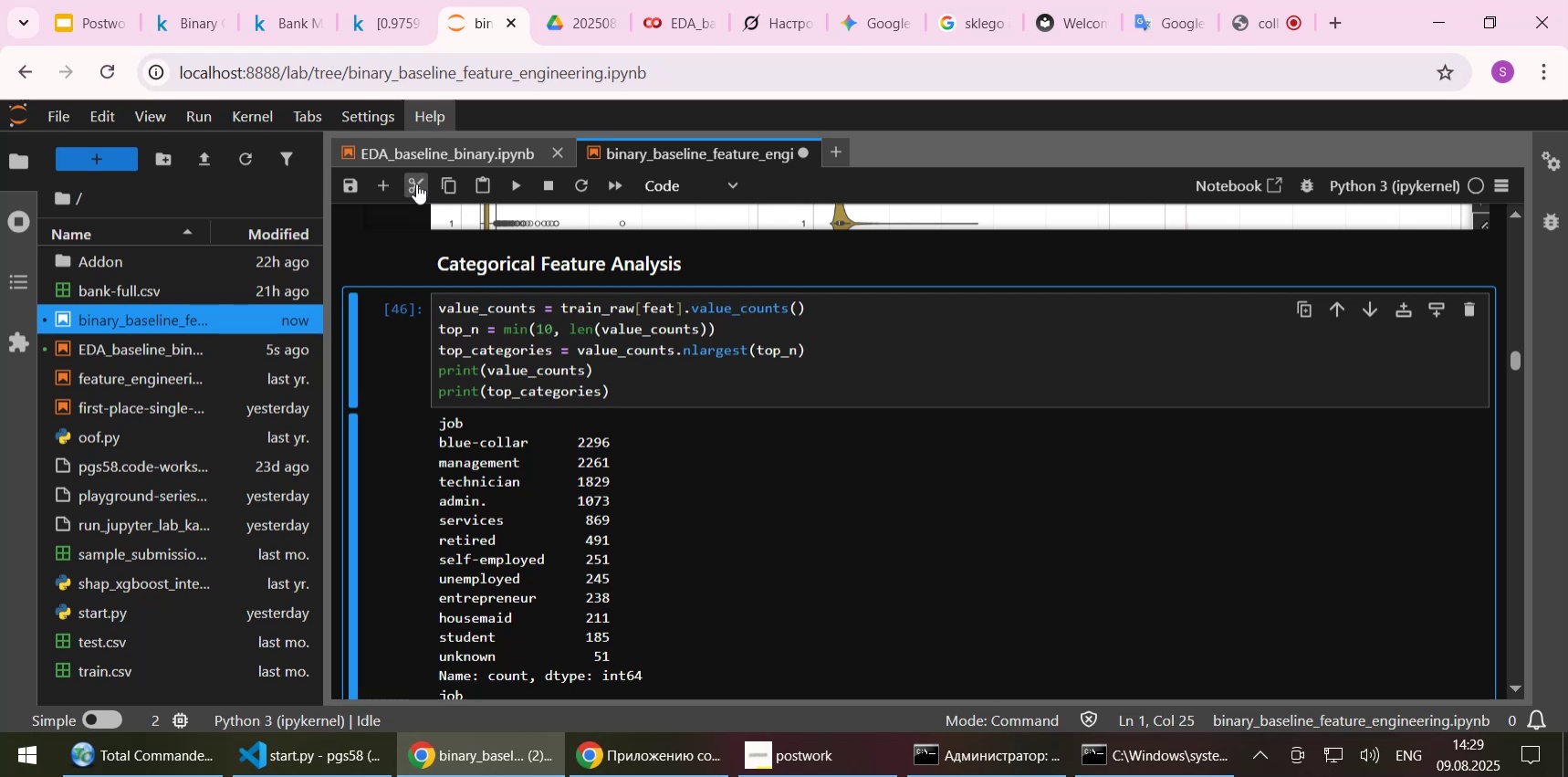 
left_click([416, 184])
 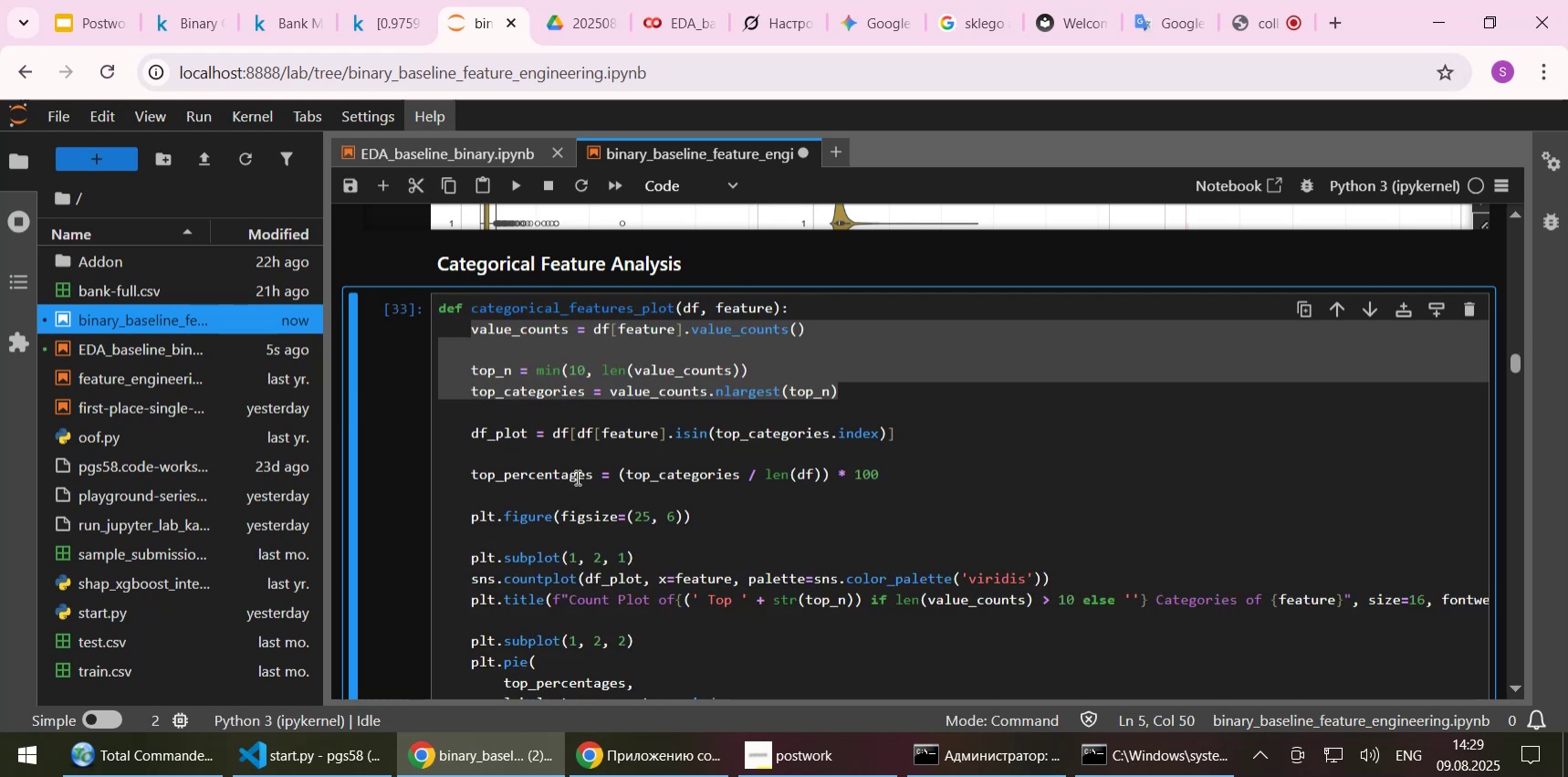 
left_click([576, 477])
 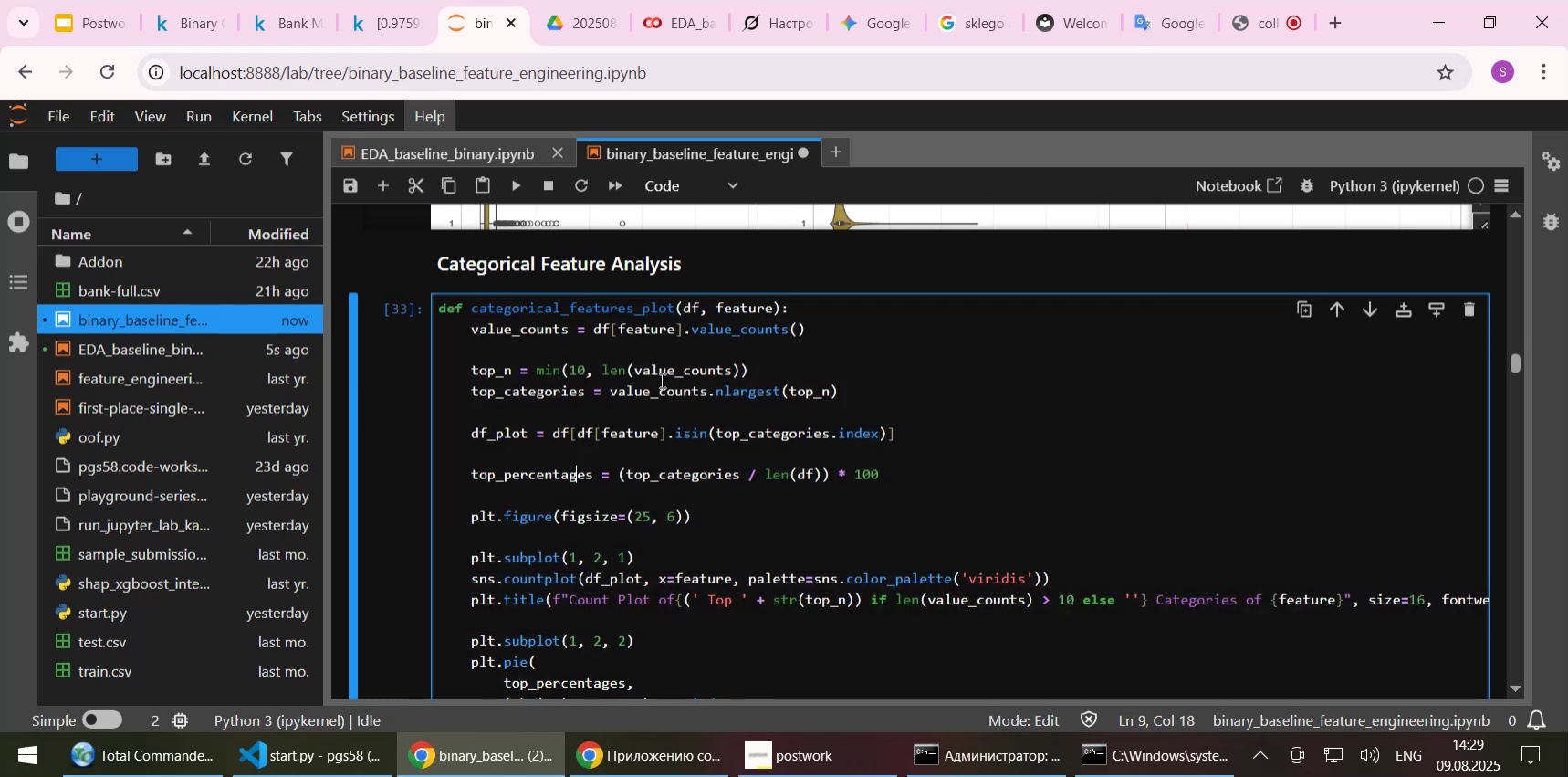 
double_click([661, 380])
 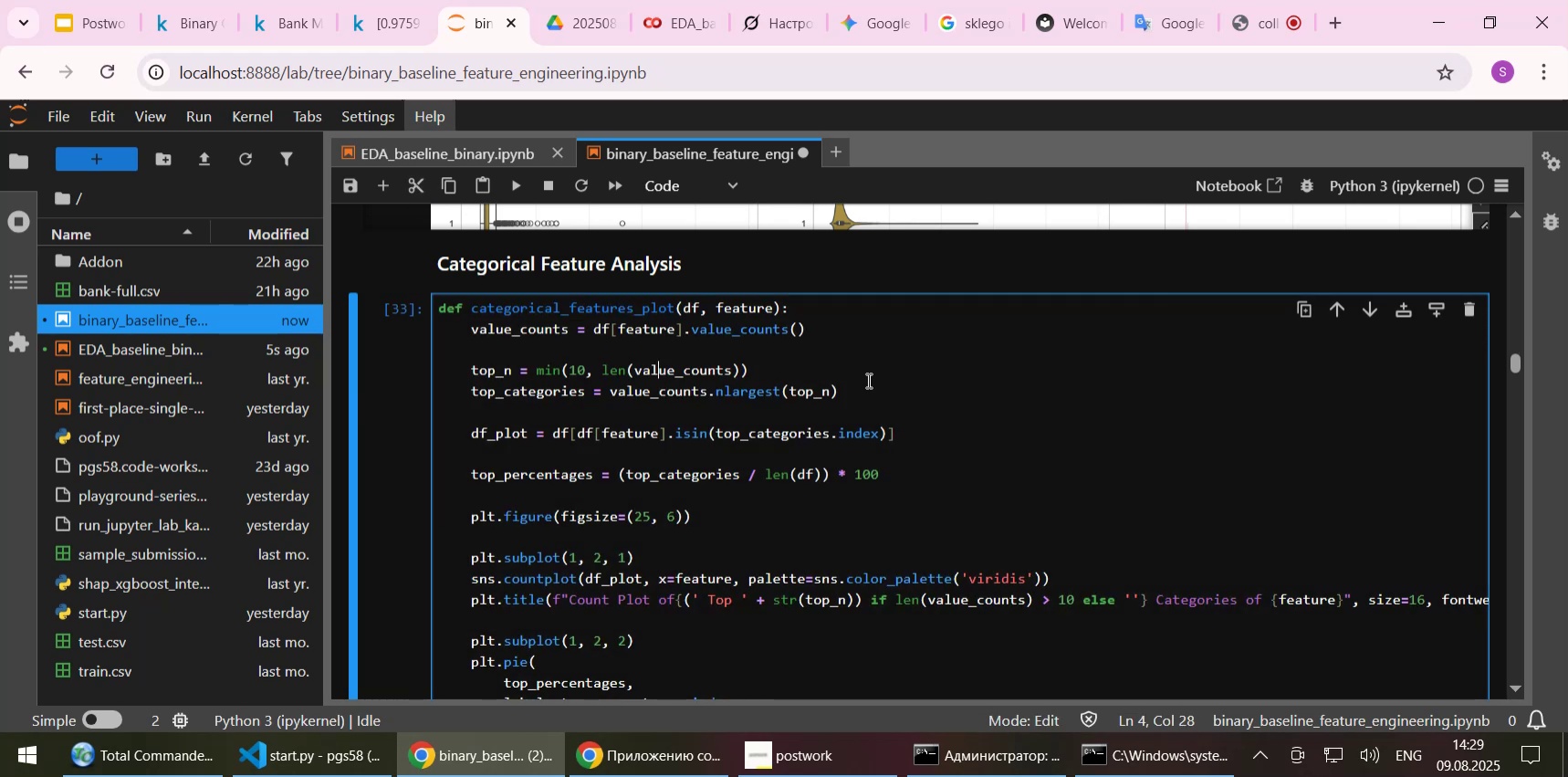 
triple_click([867, 380])
 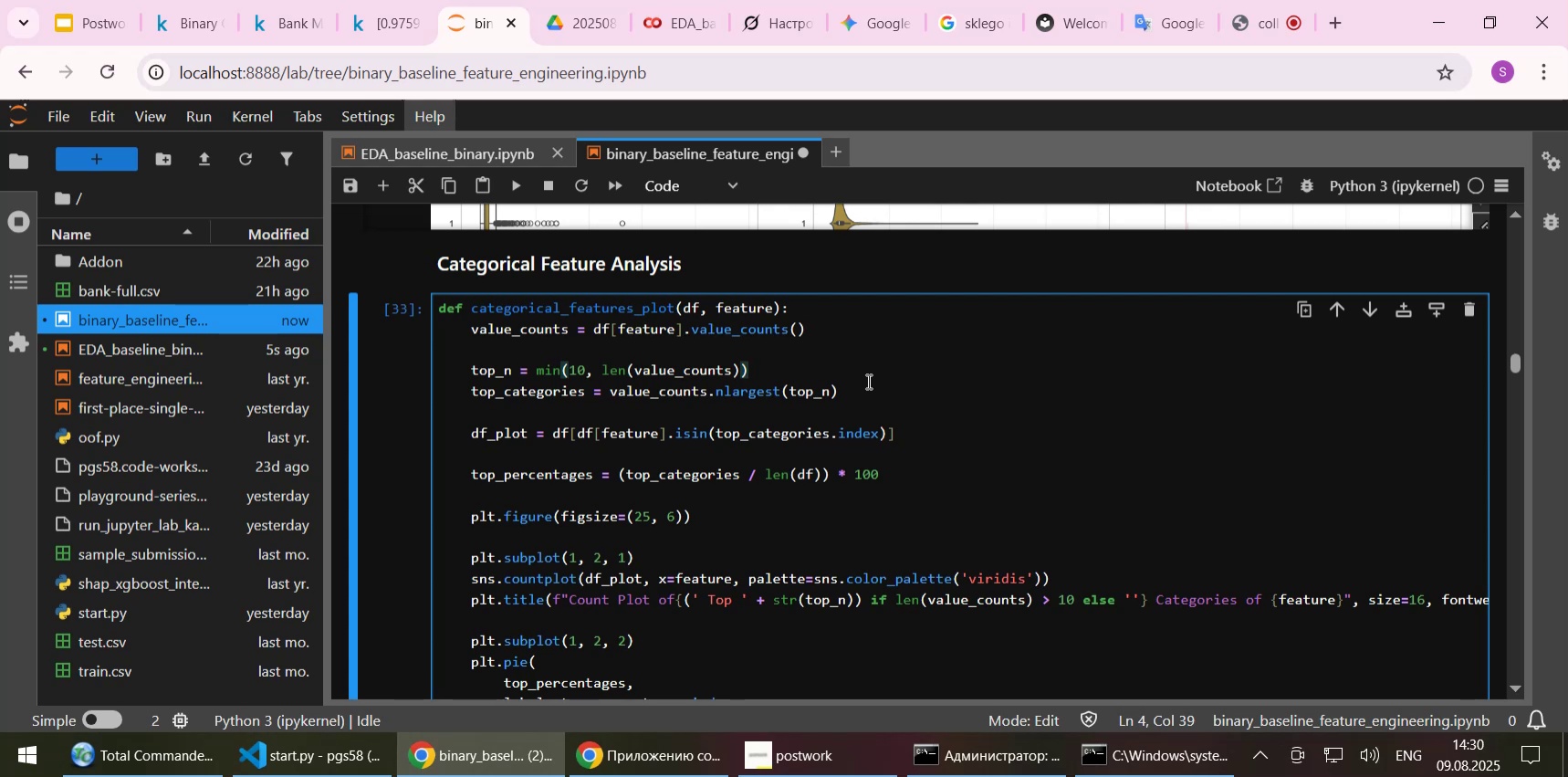 
wait(38.28)
 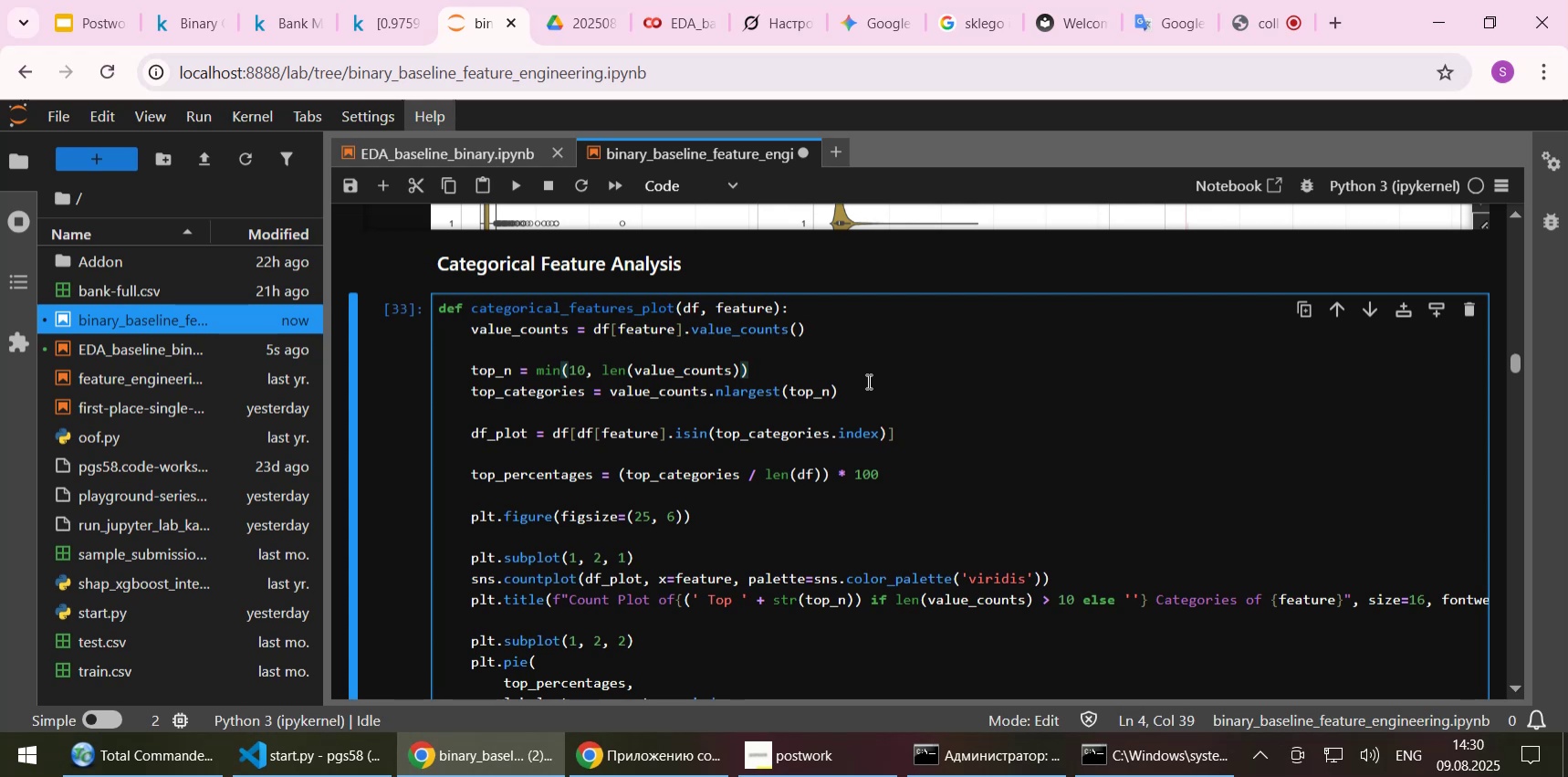 
scroll: coordinate [916, 459], scroll_direction: down, amount: 4.0
 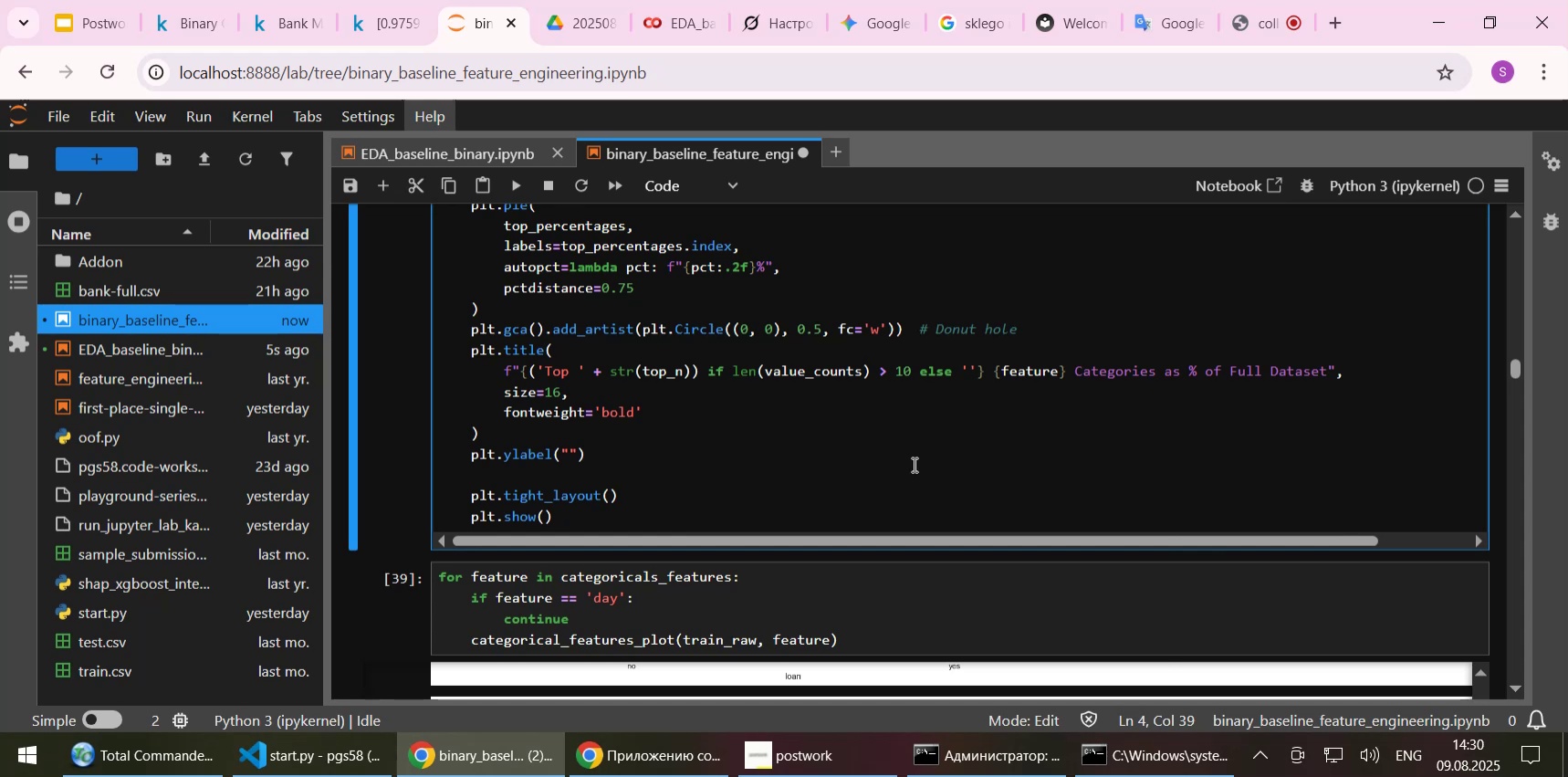 
wait(13.78)
 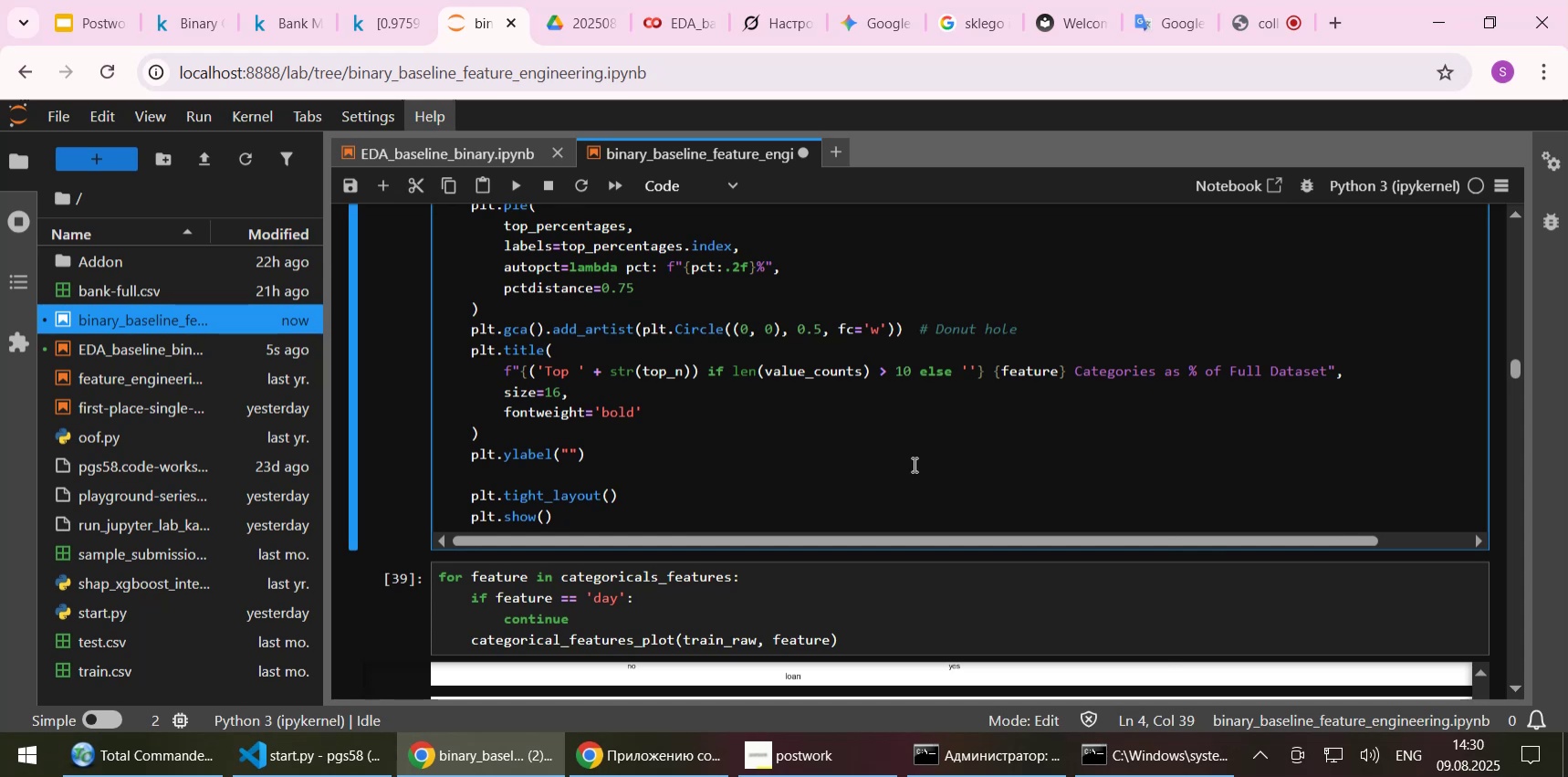 
scroll: coordinate [911, 467], scroll_direction: down, amount: 1.0
 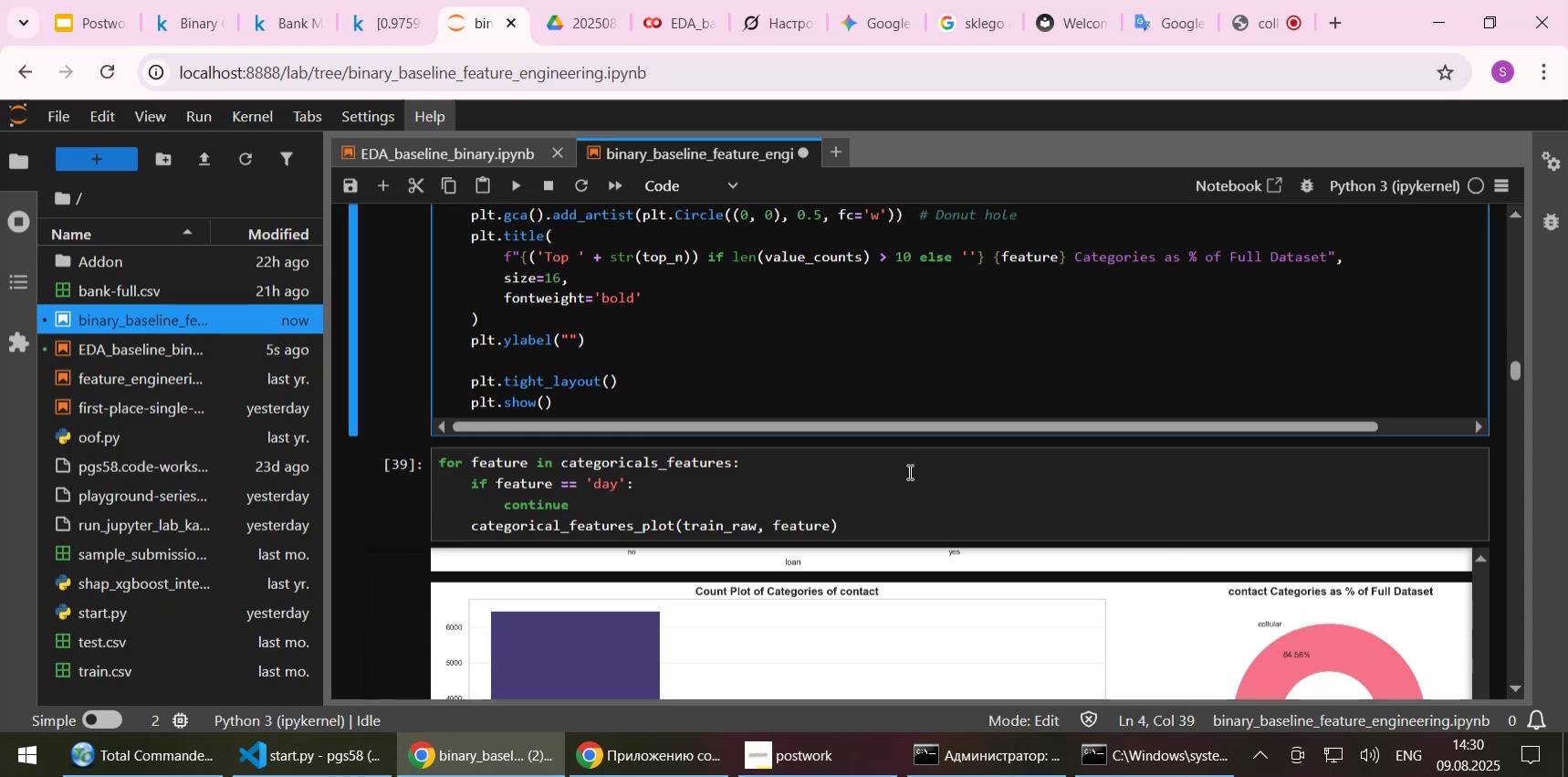 
scroll: coordinate [908, 471], scroll_direction: up, amount: 1.0
 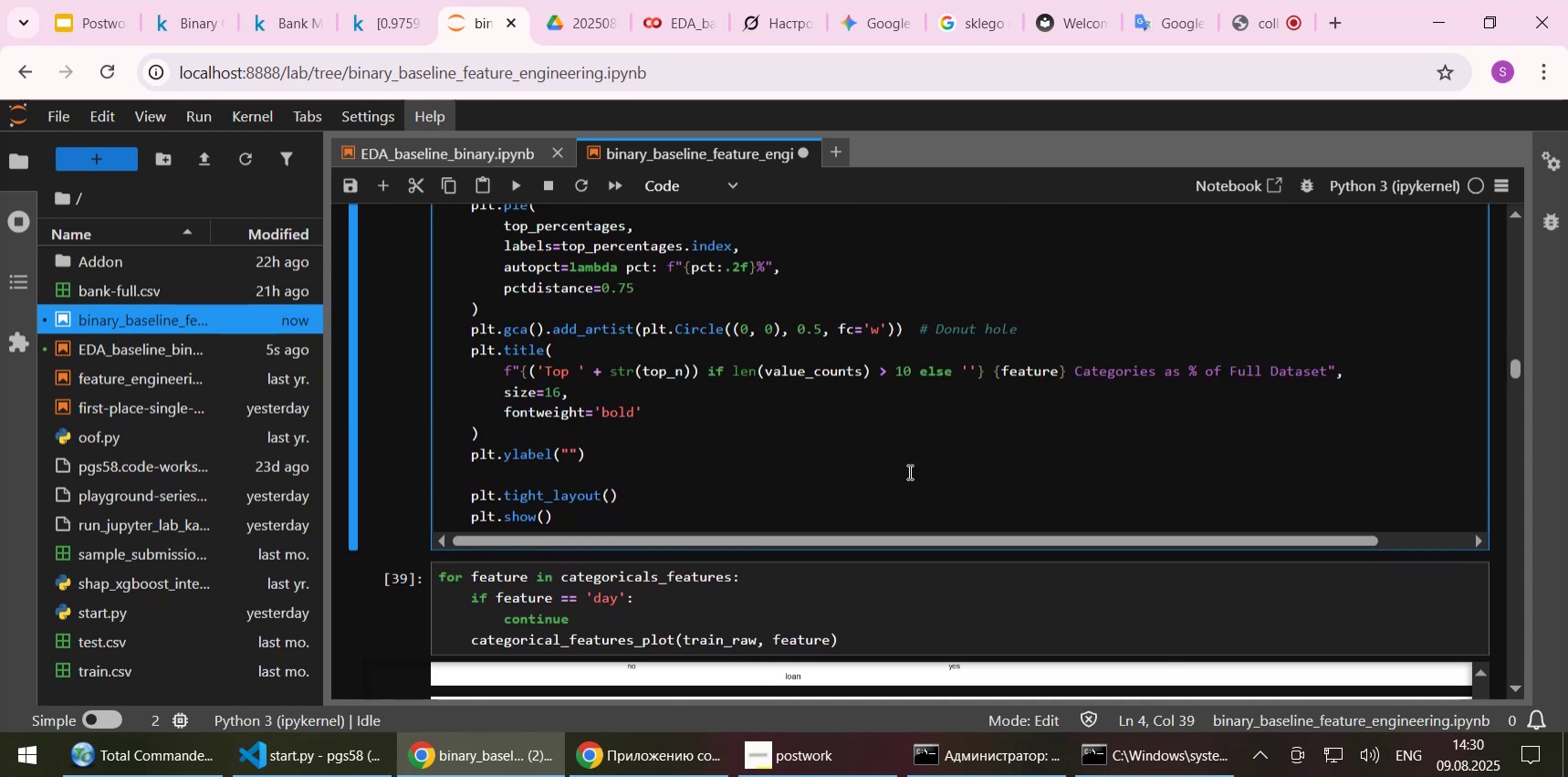 
scroll: coordinate [906, 476], scroll_direction: down, amount: 5.0
 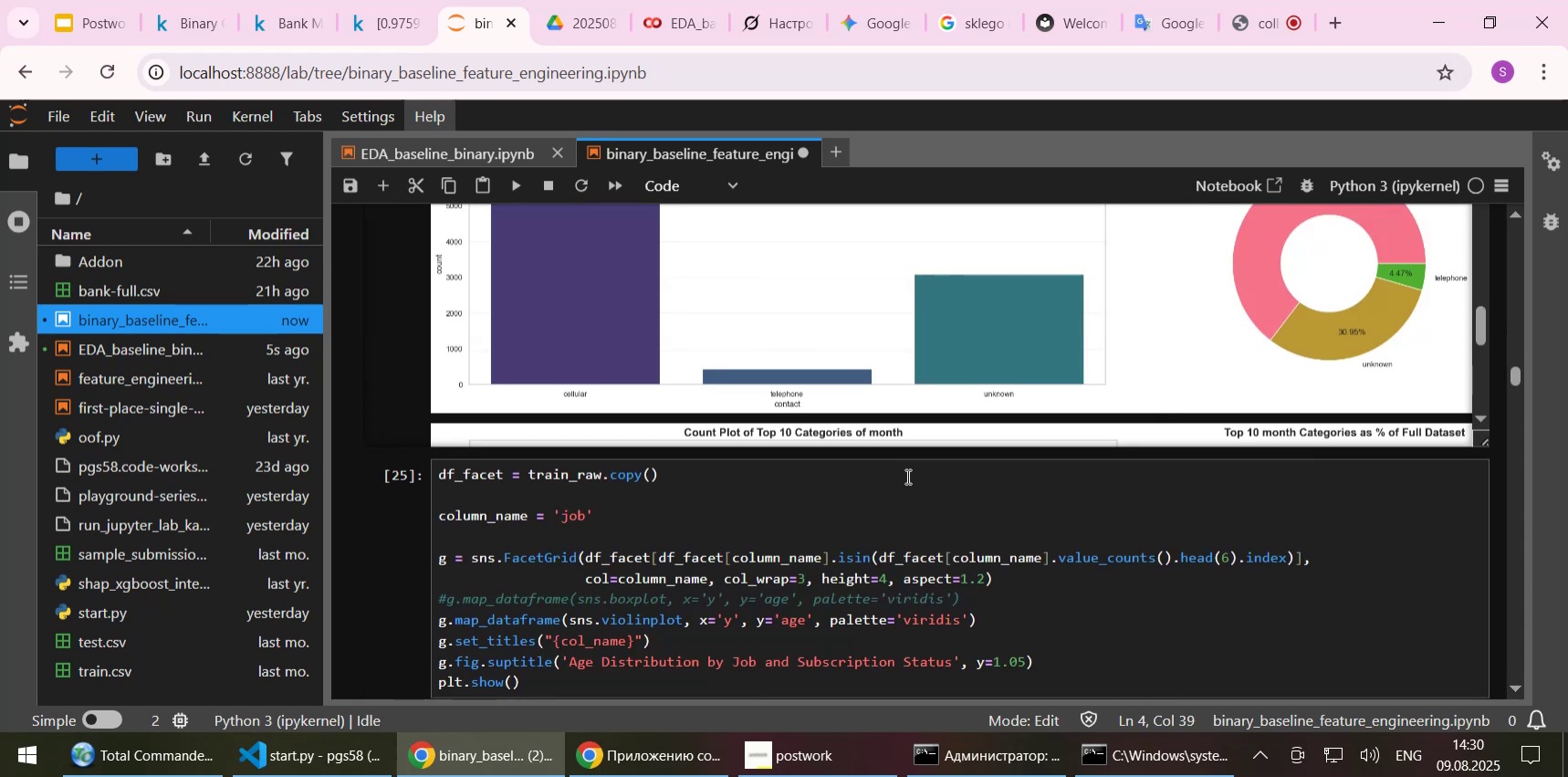 
scroll: coordinate [955, 367], scroll_direction: up, amount: 18.0
 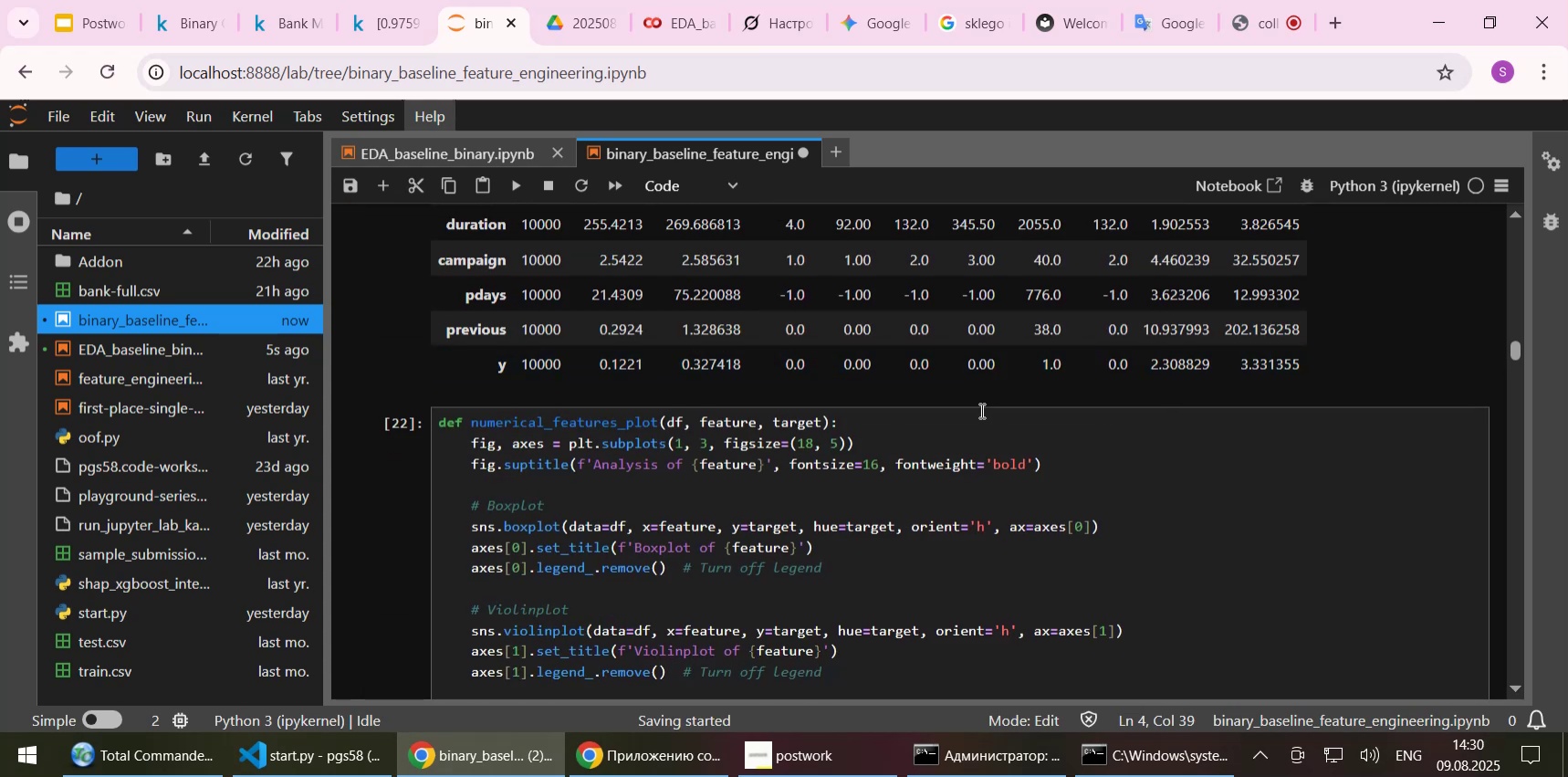 
scroll: coordinate [978, 422], scroll_direction: down, amount: 1.0
 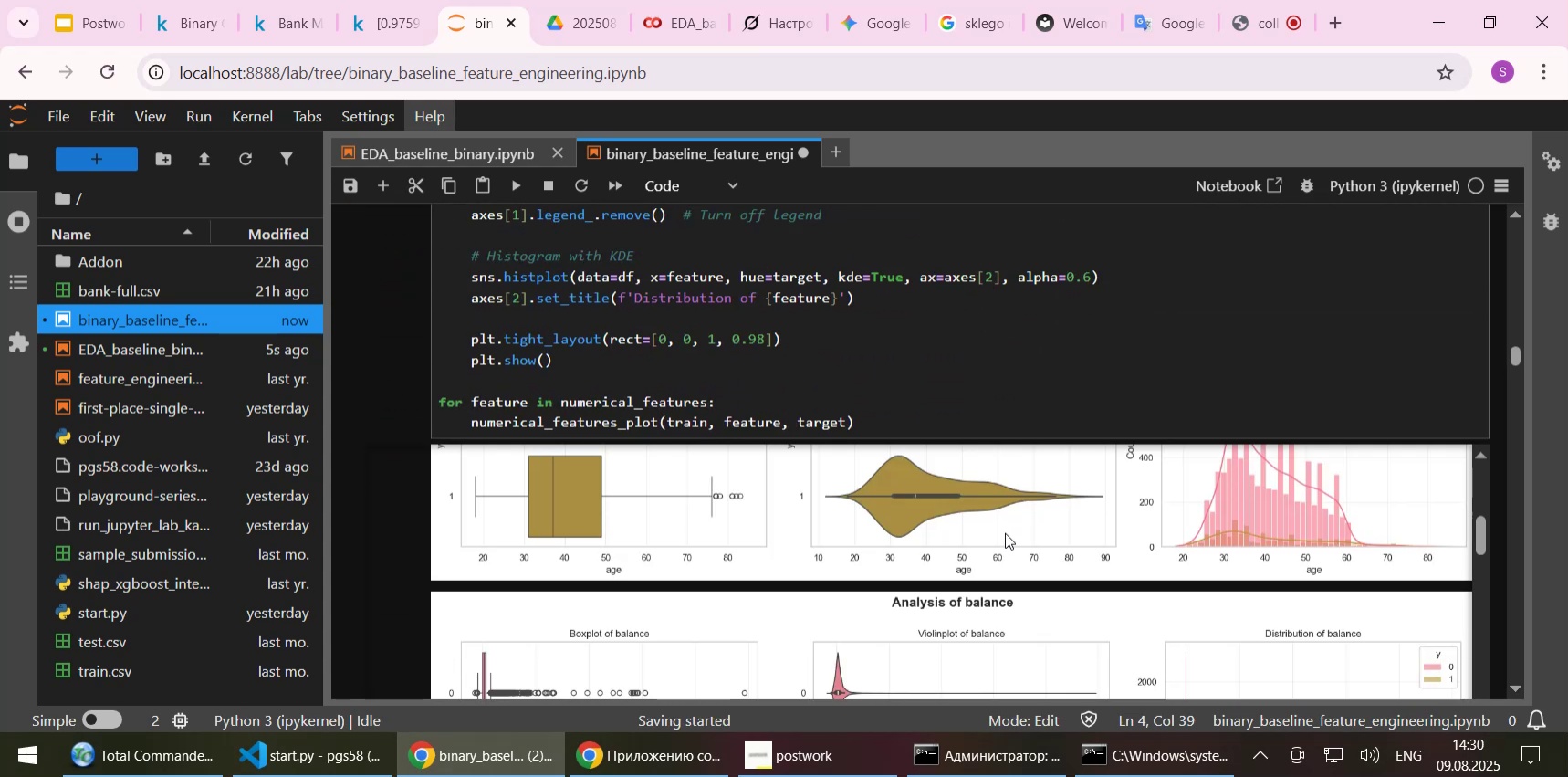 
scroll: coordinate [1012, 545], scroll_direction: up, amount: 2.0
 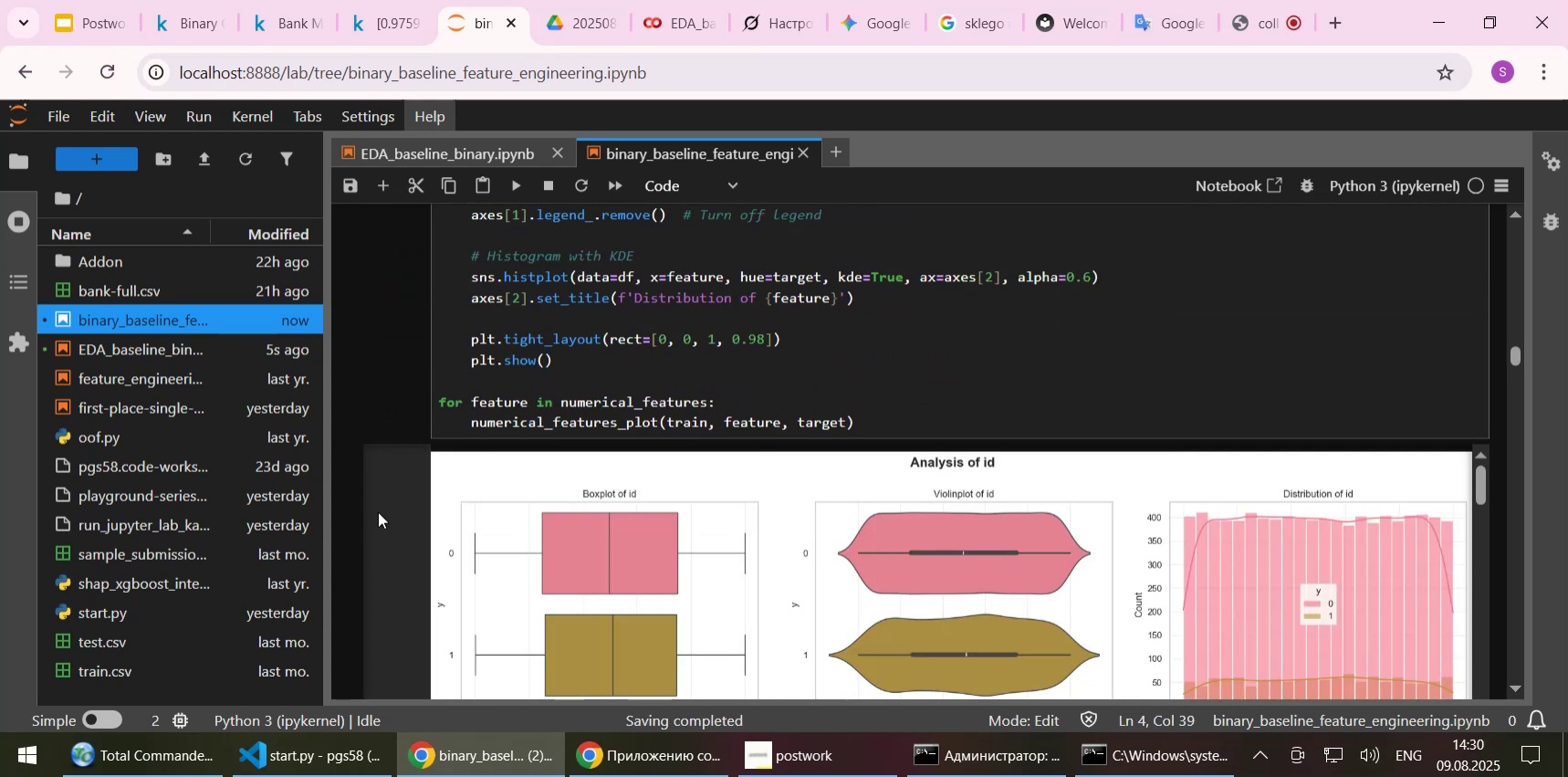 
scroll: coordinate [813, 496], scroll_direction: down, amount: 13.0
 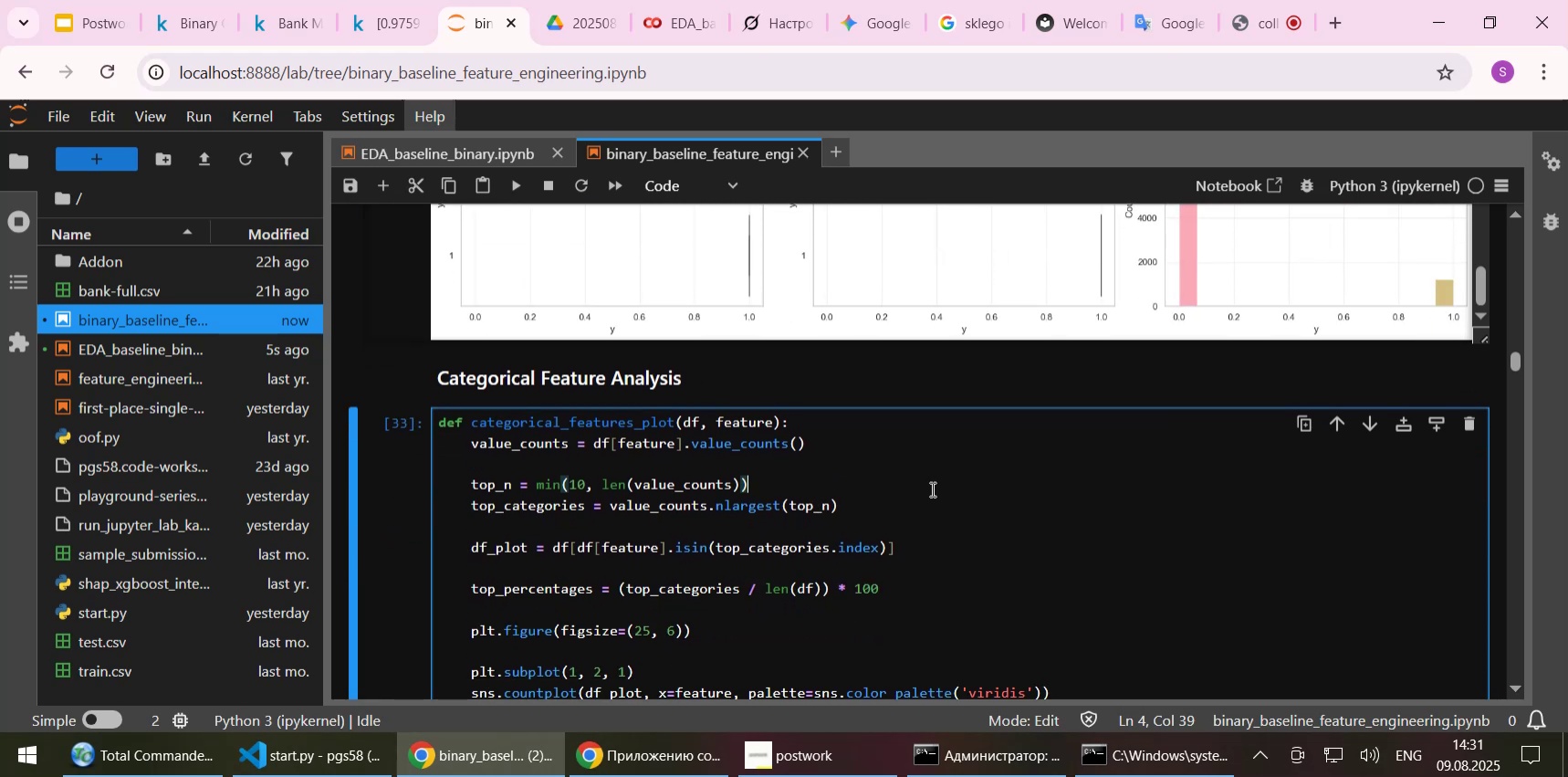 
left_click([931, 488])
 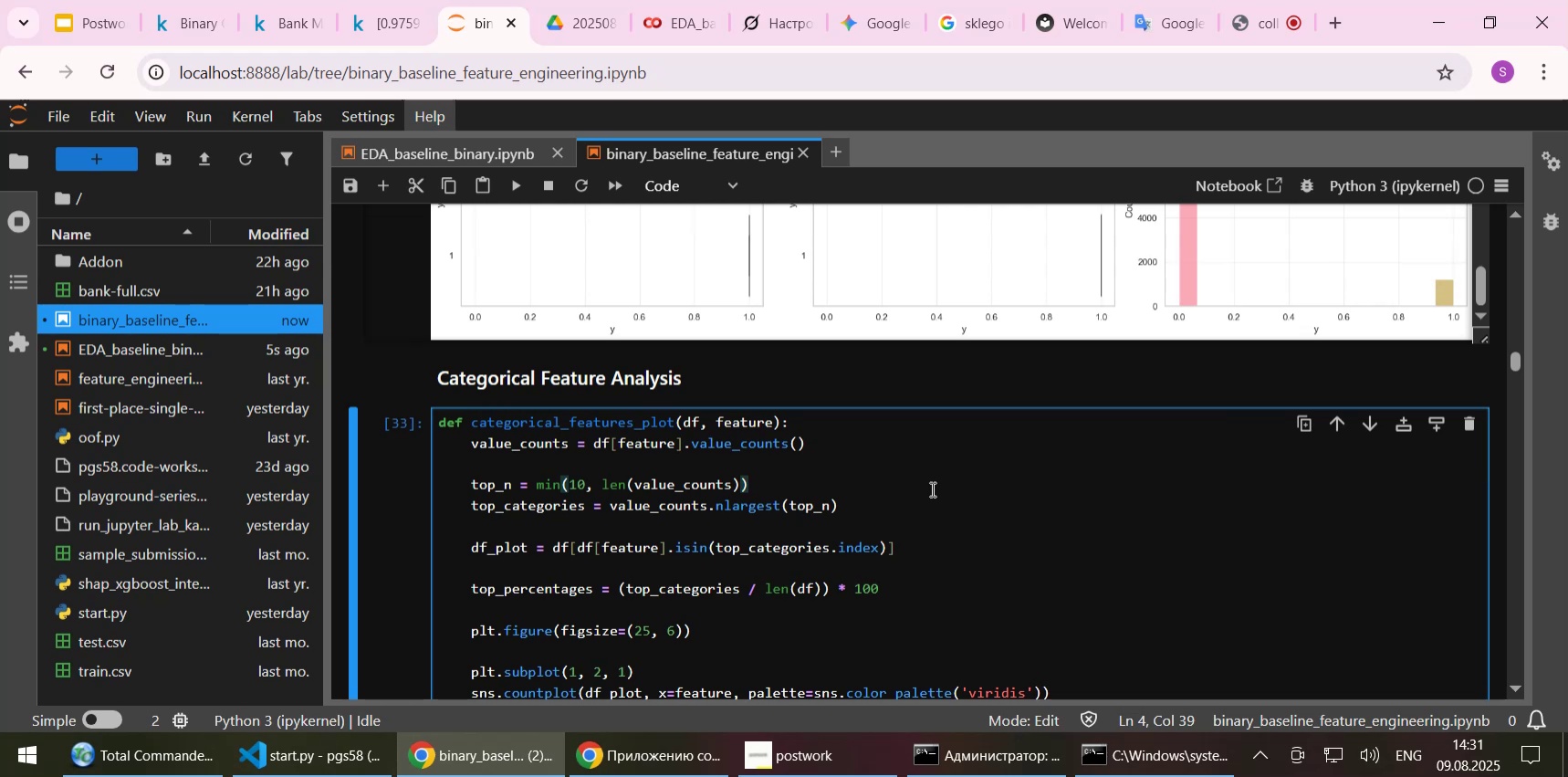 
wait(7.14)
 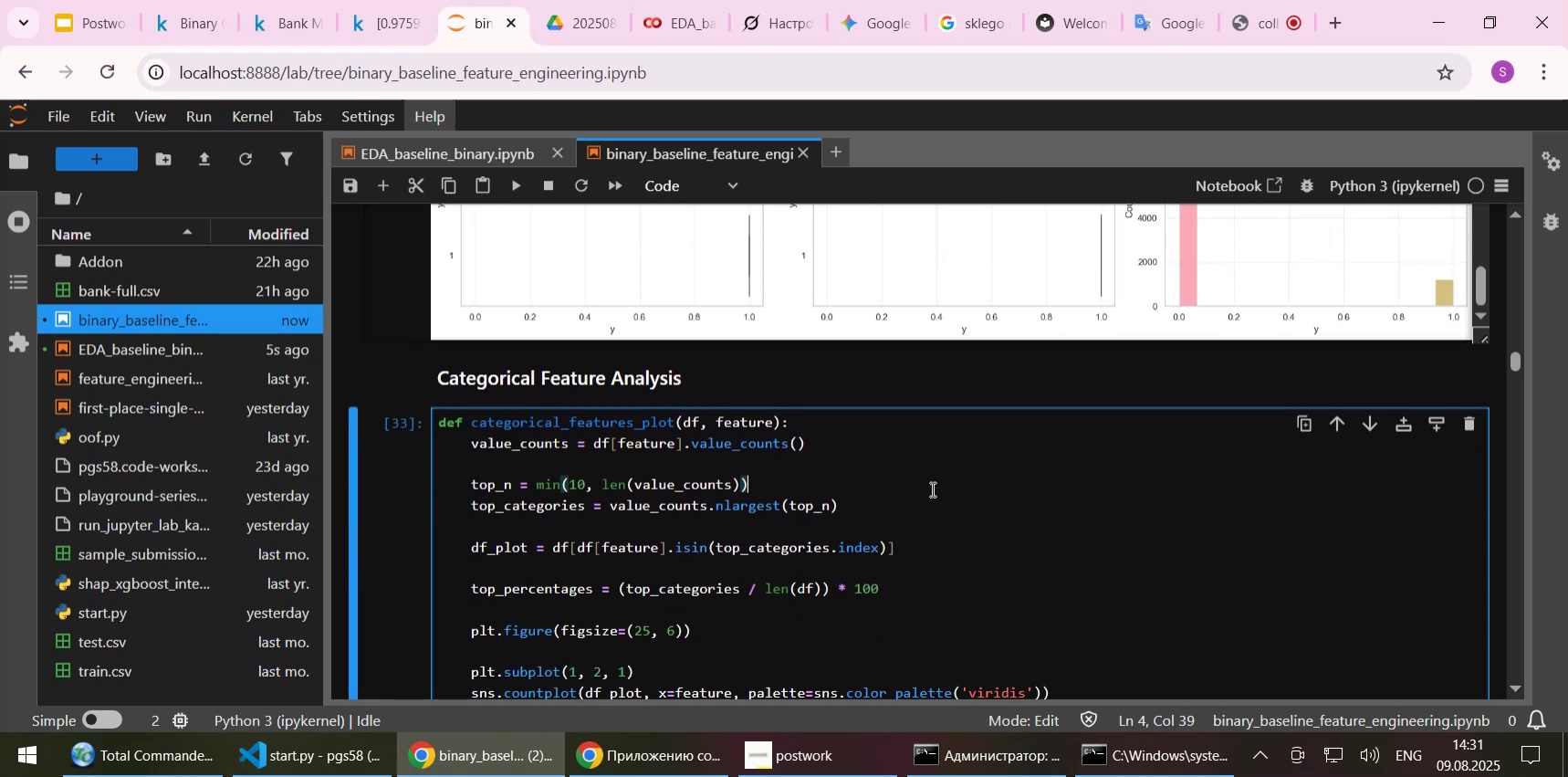 
scroll: coordinate [831, 386], scroll_direction: down, amount: 4.0
 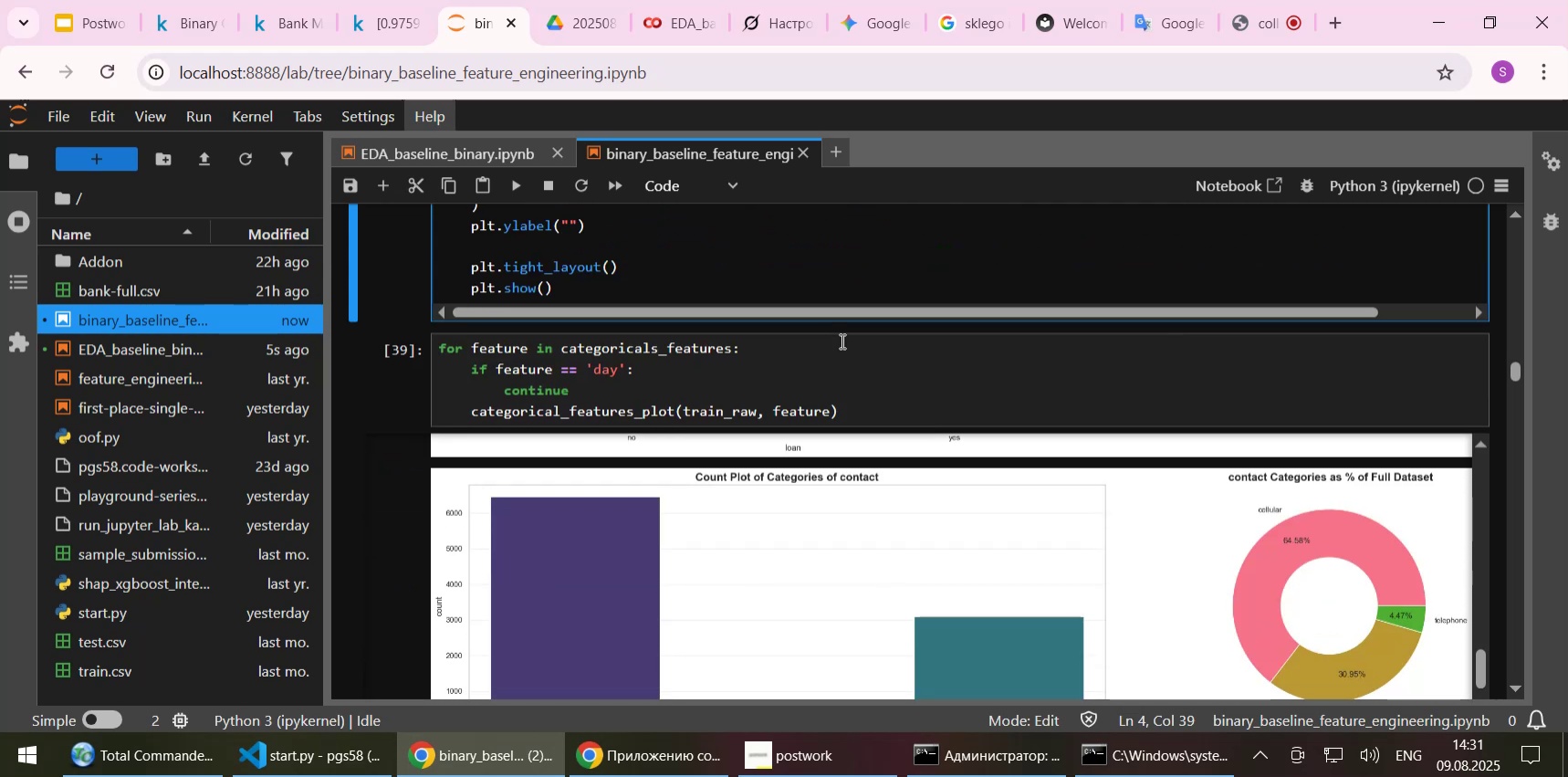 
scroll: coordinate [841, 341], scroll_direction: up, amount: 2.0
 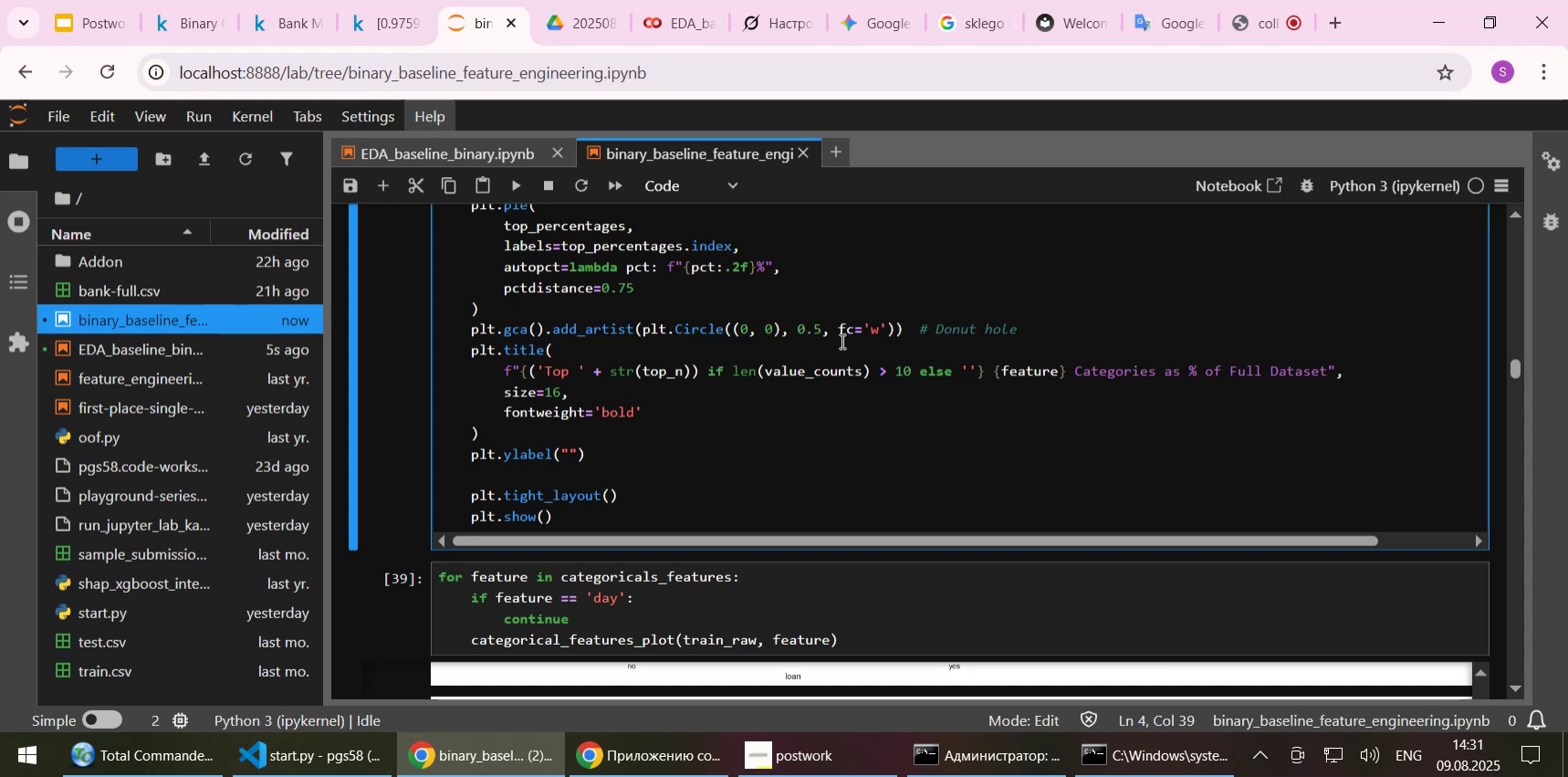 
wait(14.04)
 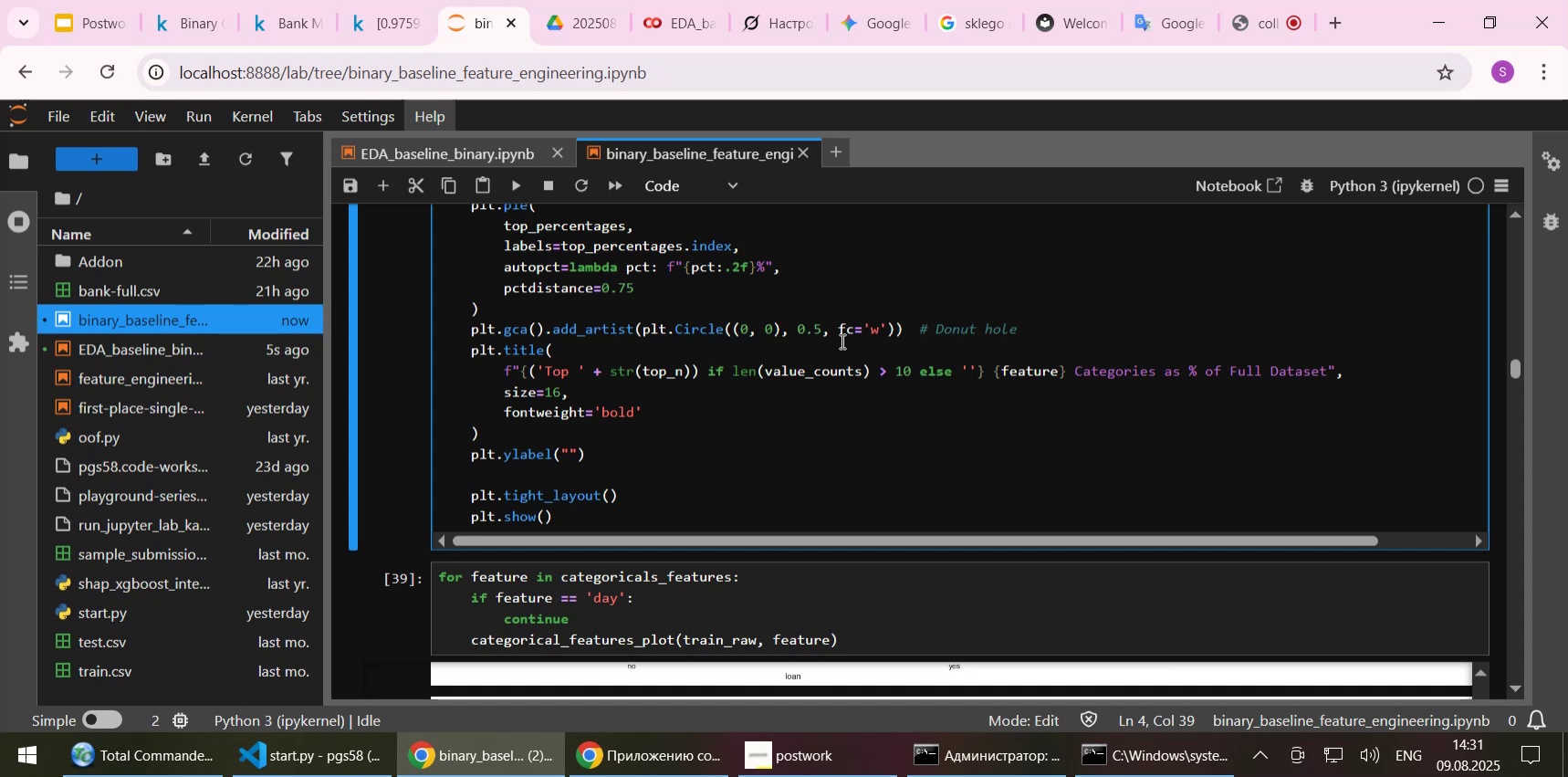 
scroll: coordinate [862, 308], scroll_direction: down, amount: 1.0
 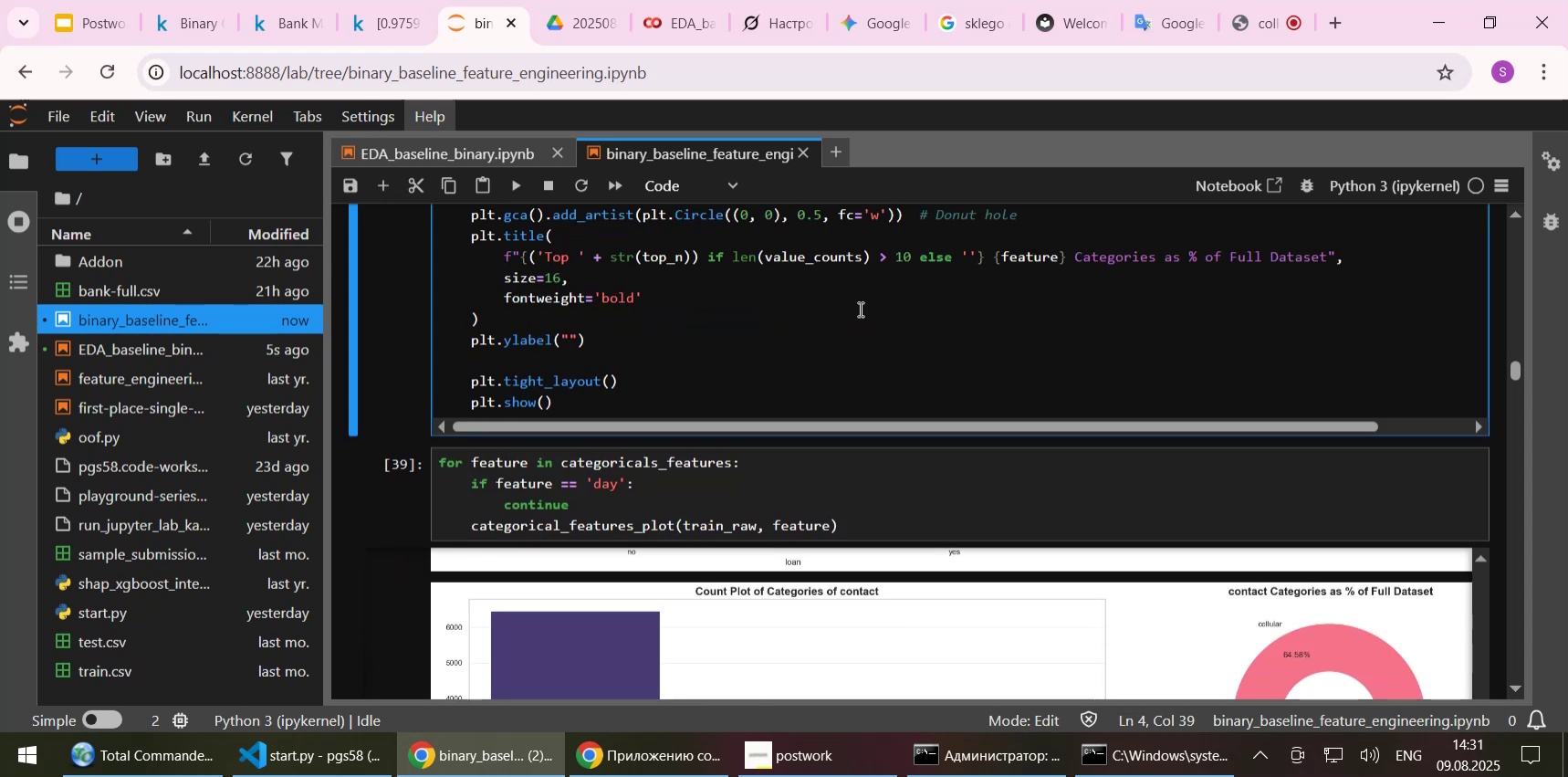 
scroll: coordinate [859, 309], scroll_direction: up, amount: 1.0
 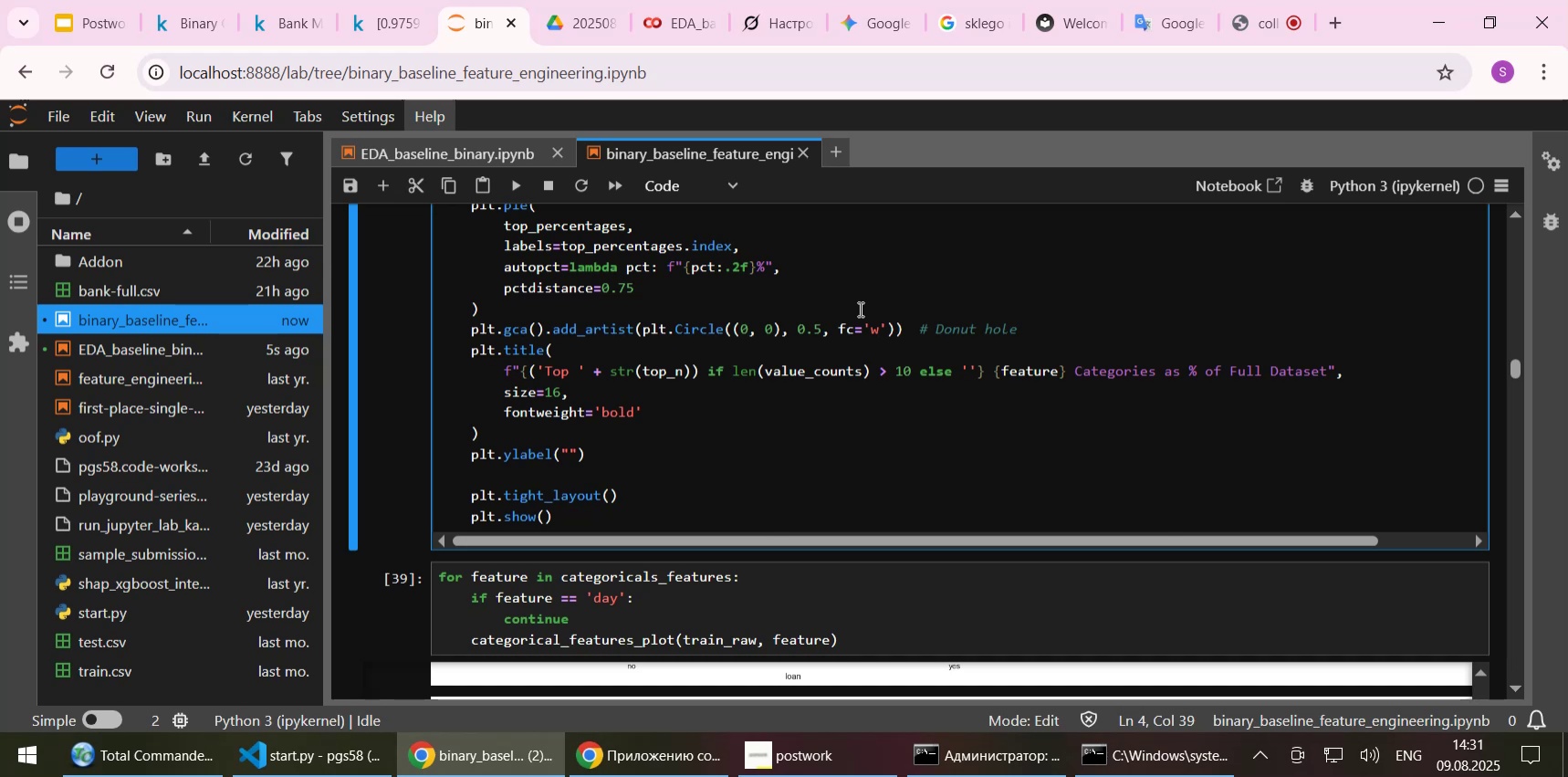 
wait(5.46)
 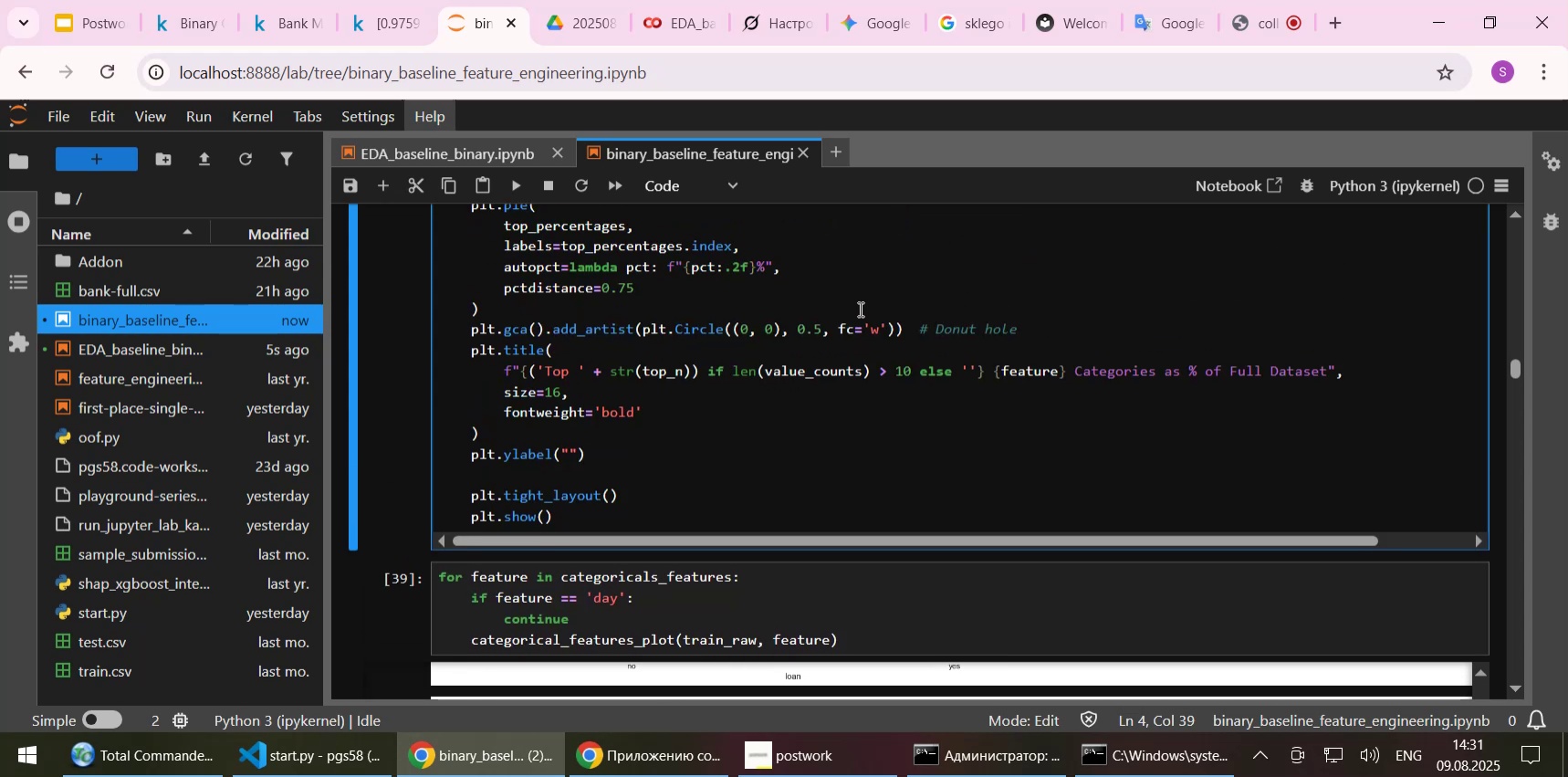 
scroll: coordinate [859, 309], scroll_direction: up, amount: 1.0
 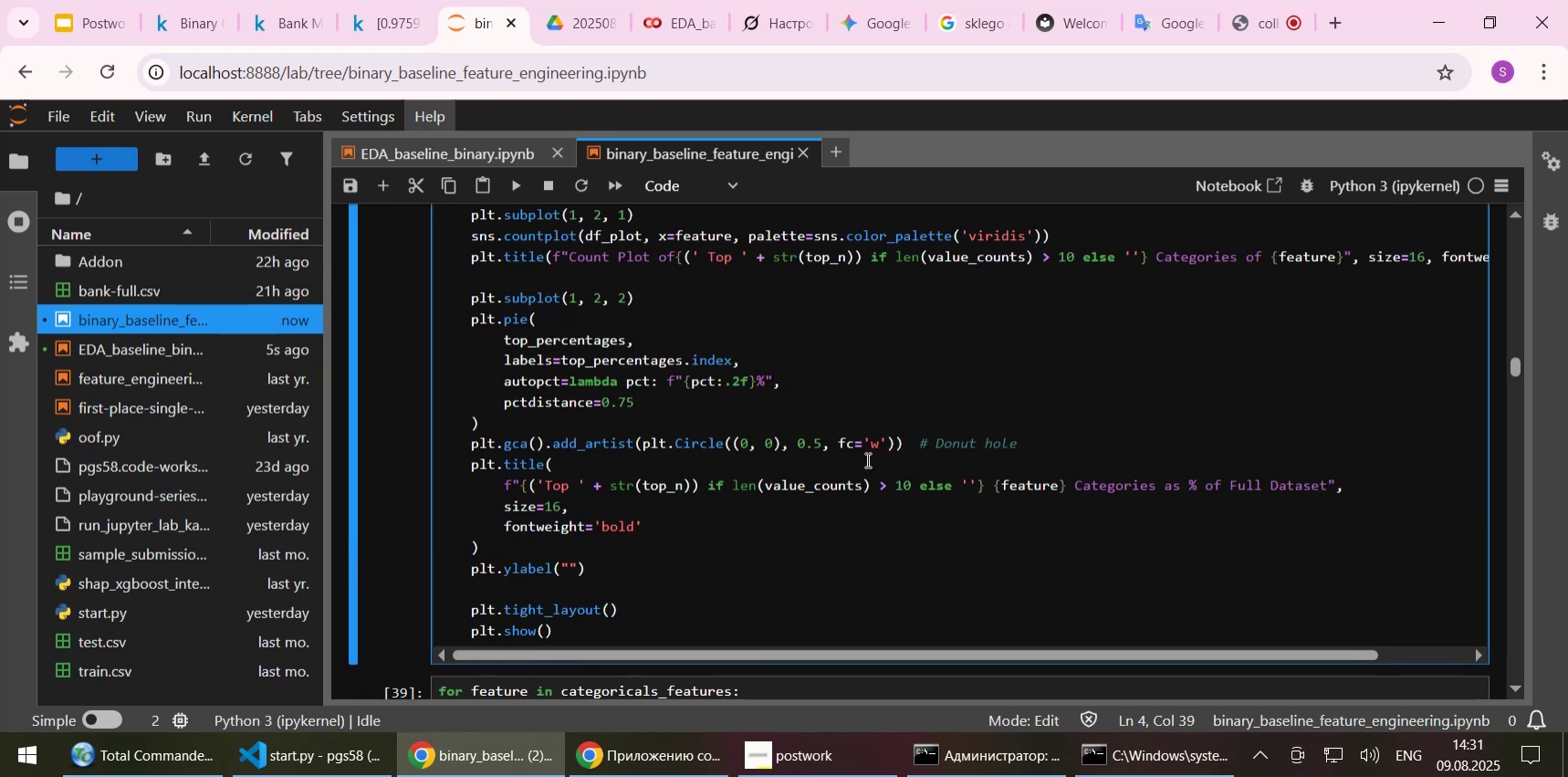 
wait(7.17)
 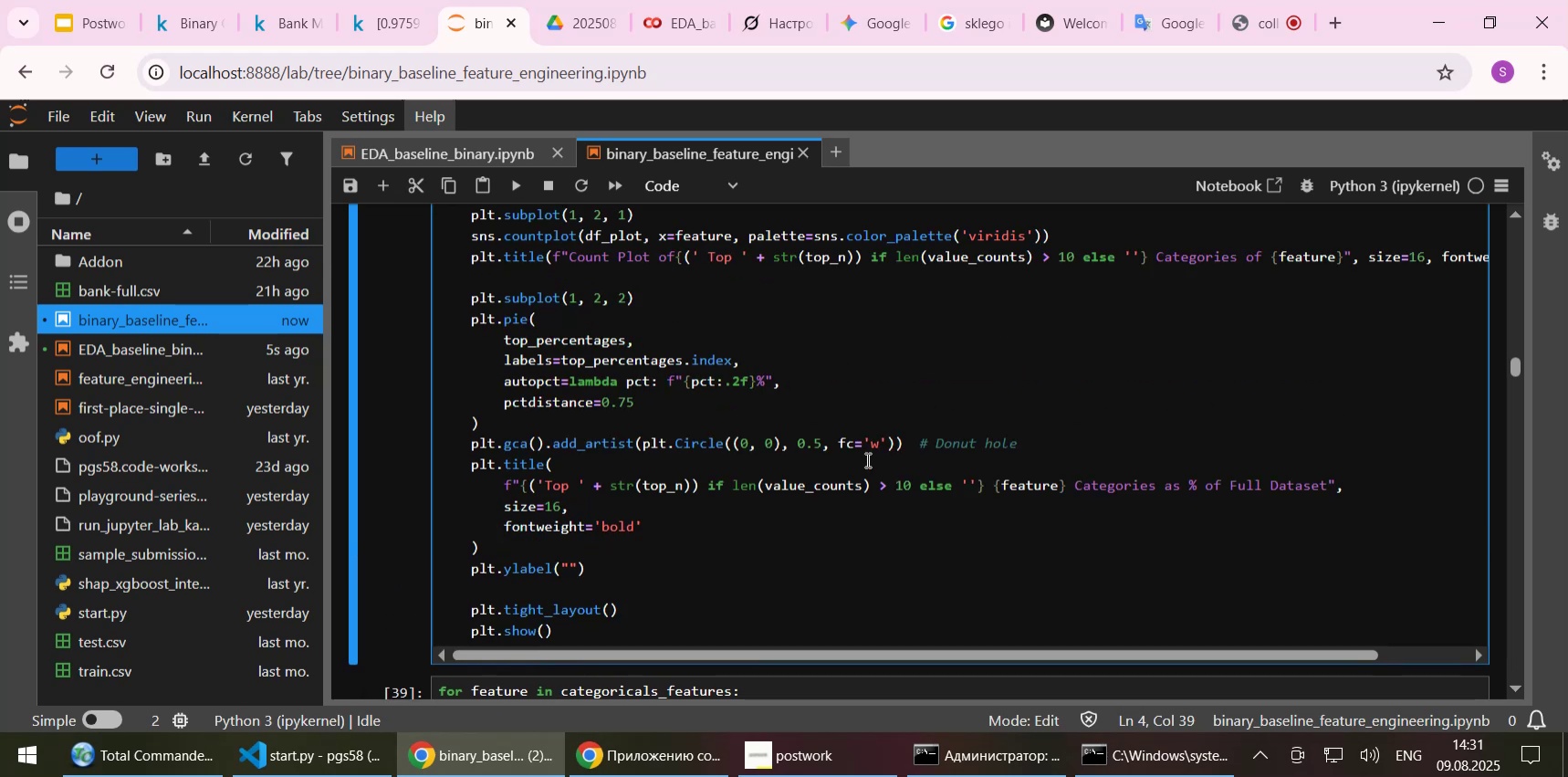 
scroll: coordinate [818, 482], scroll_direction: up, amount: 1.0
 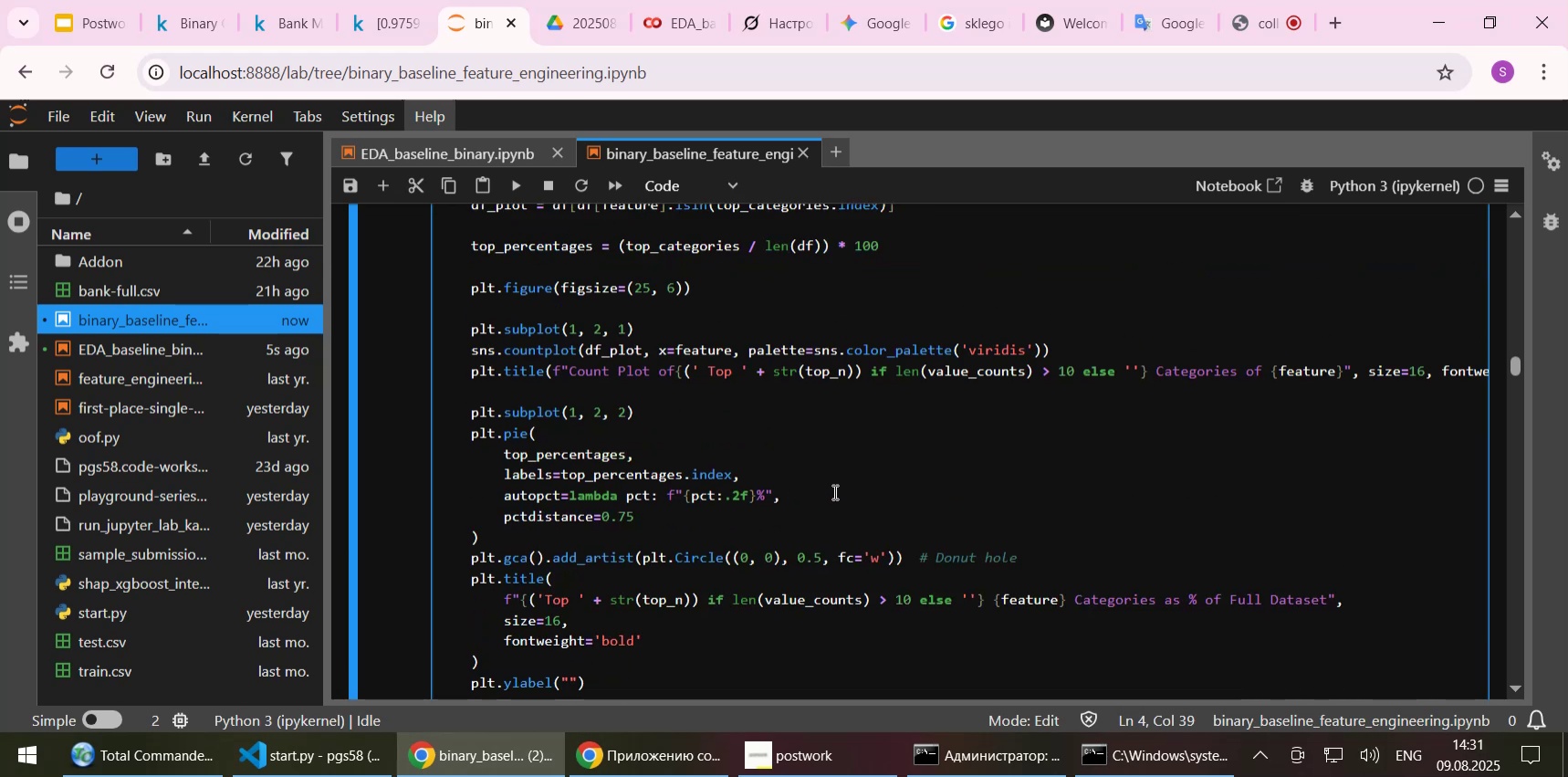 
scroll: coordinate [838, 468], scroll_direction: down, amount: 1.0
 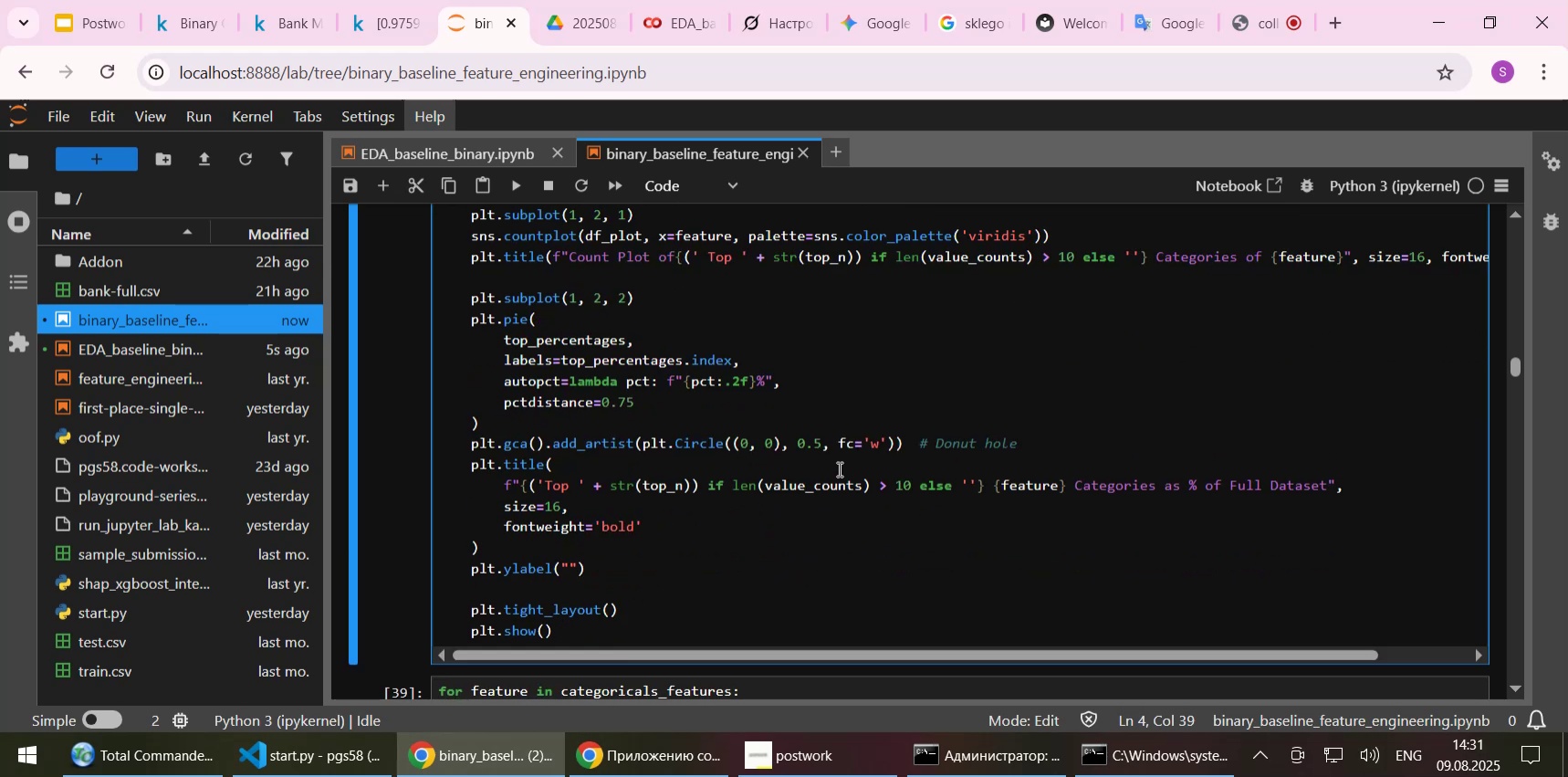 
wait(8.37)
 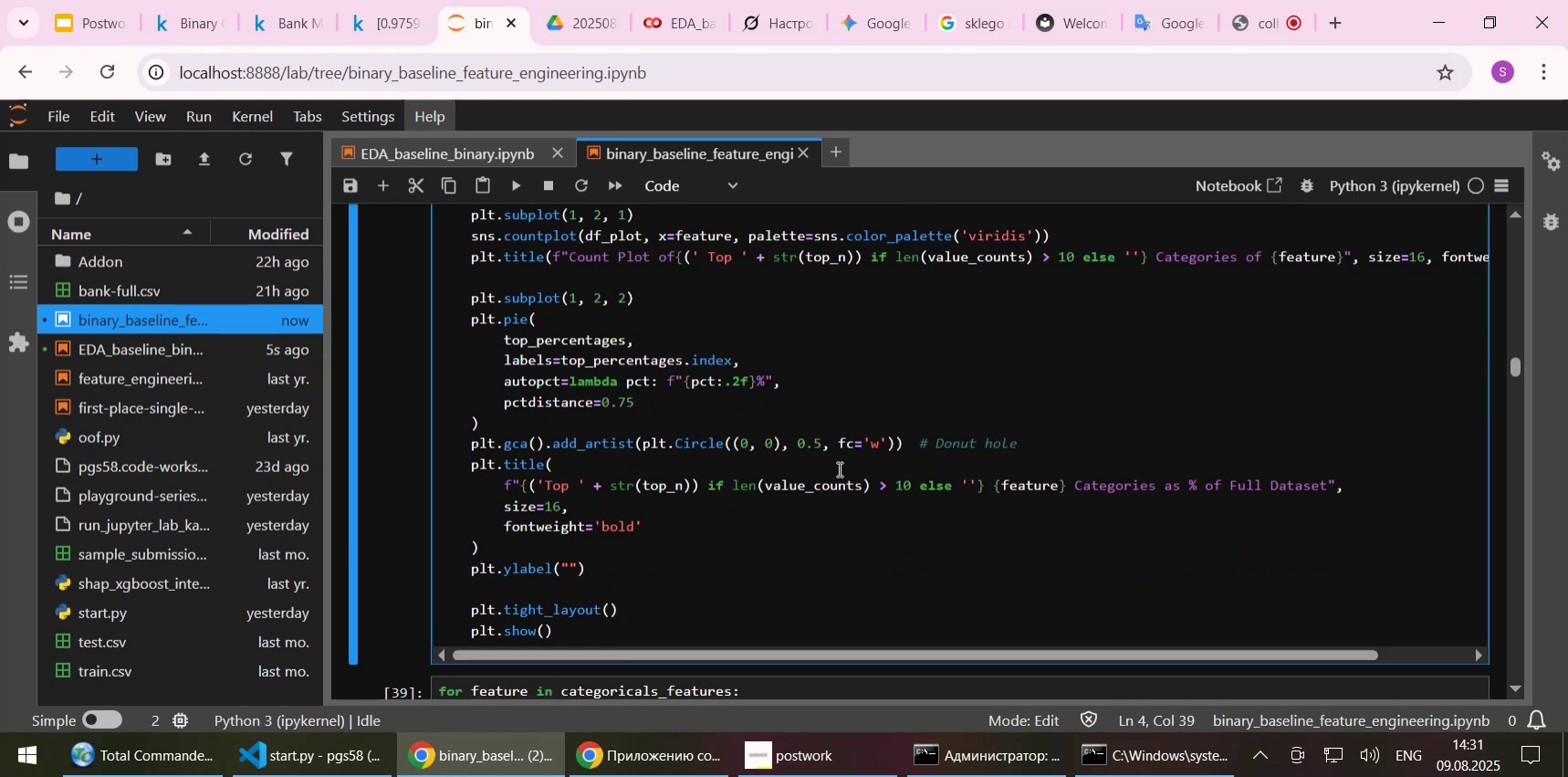 
scroll: coordinate [814, 463], scroll_direction: down, amount: 1.0
 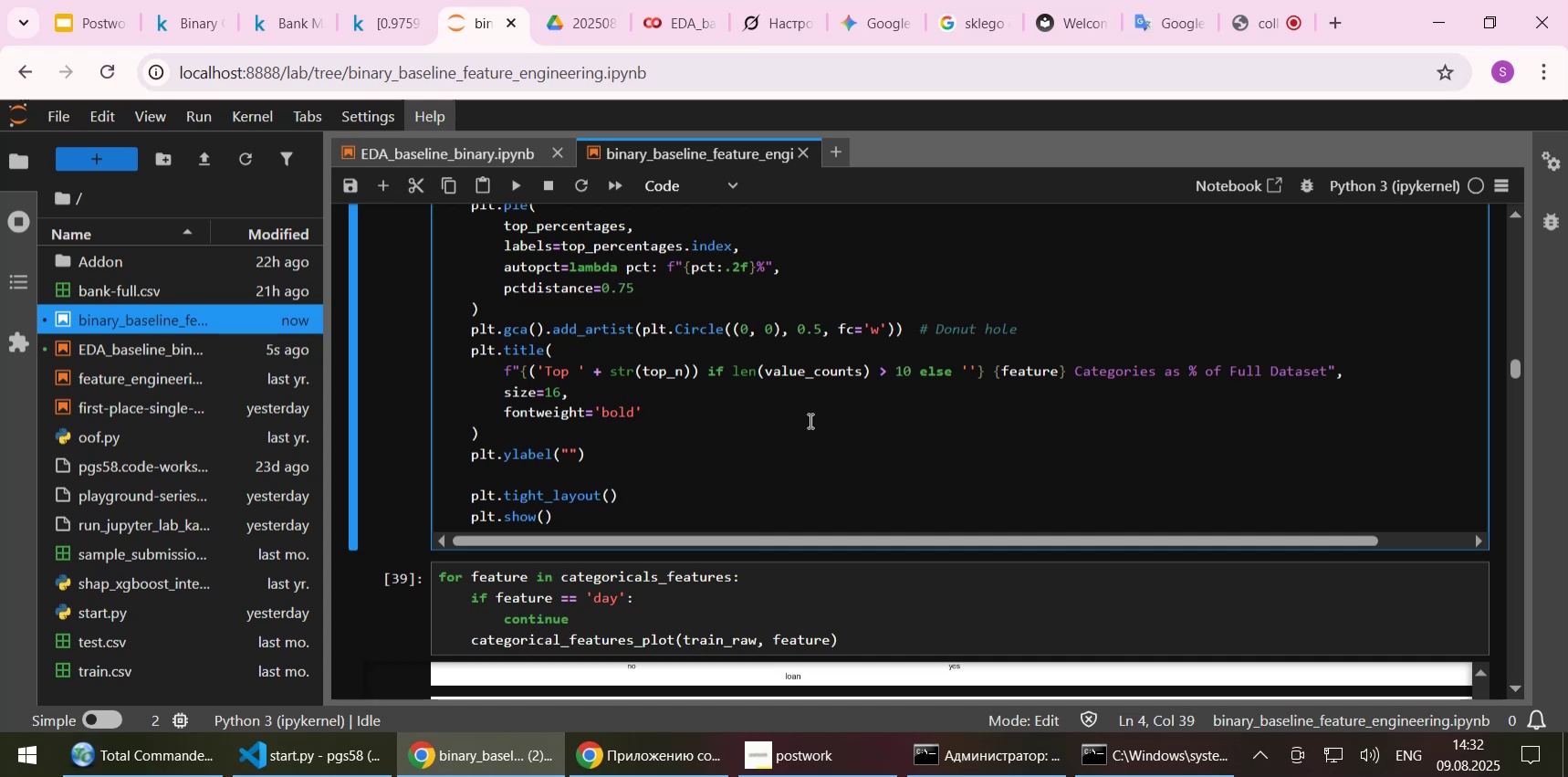 
wait(15.48)
 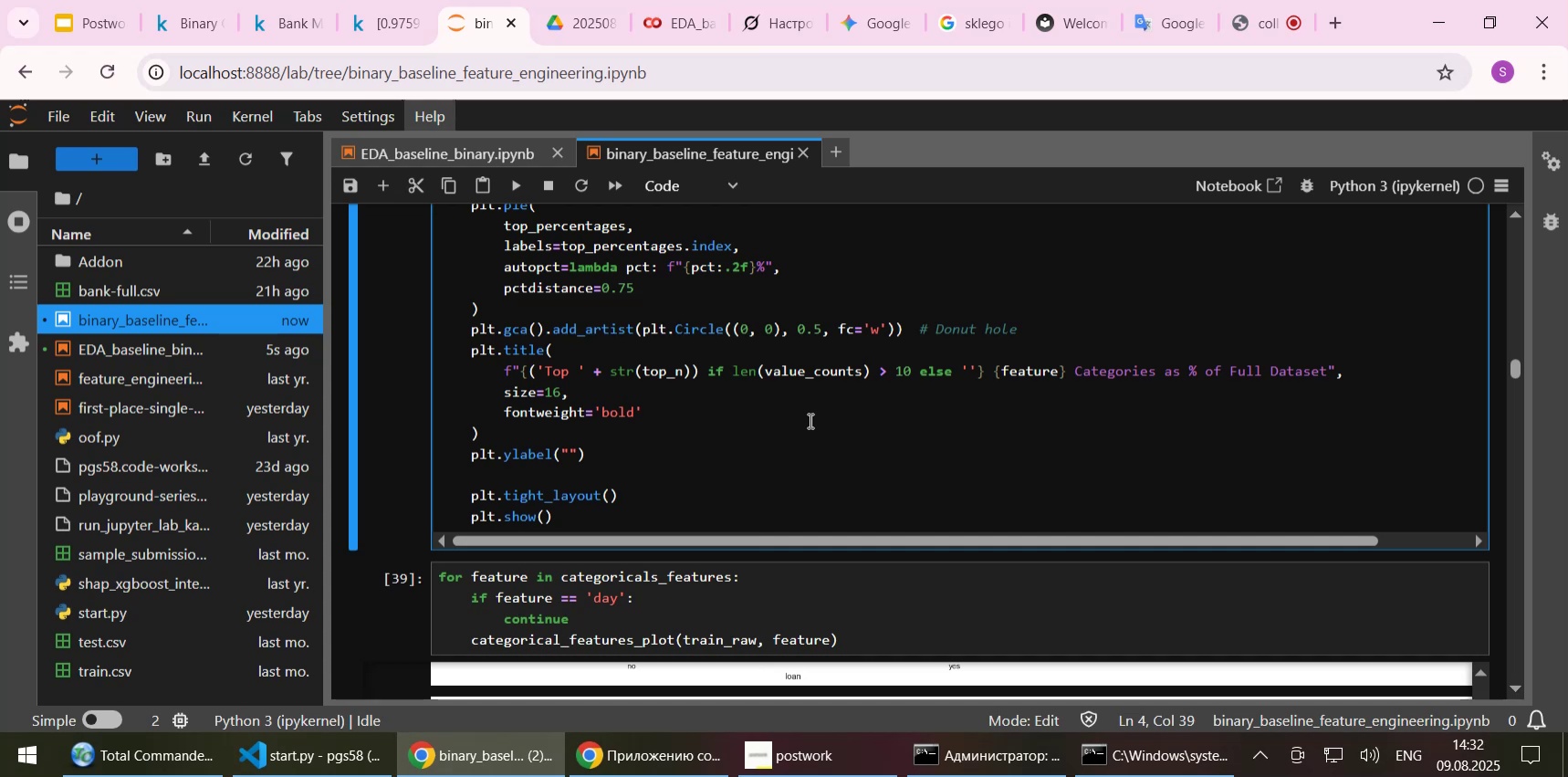 
scroll: coordinate [853, 483], scroll_direction: up, amount: 2.0
 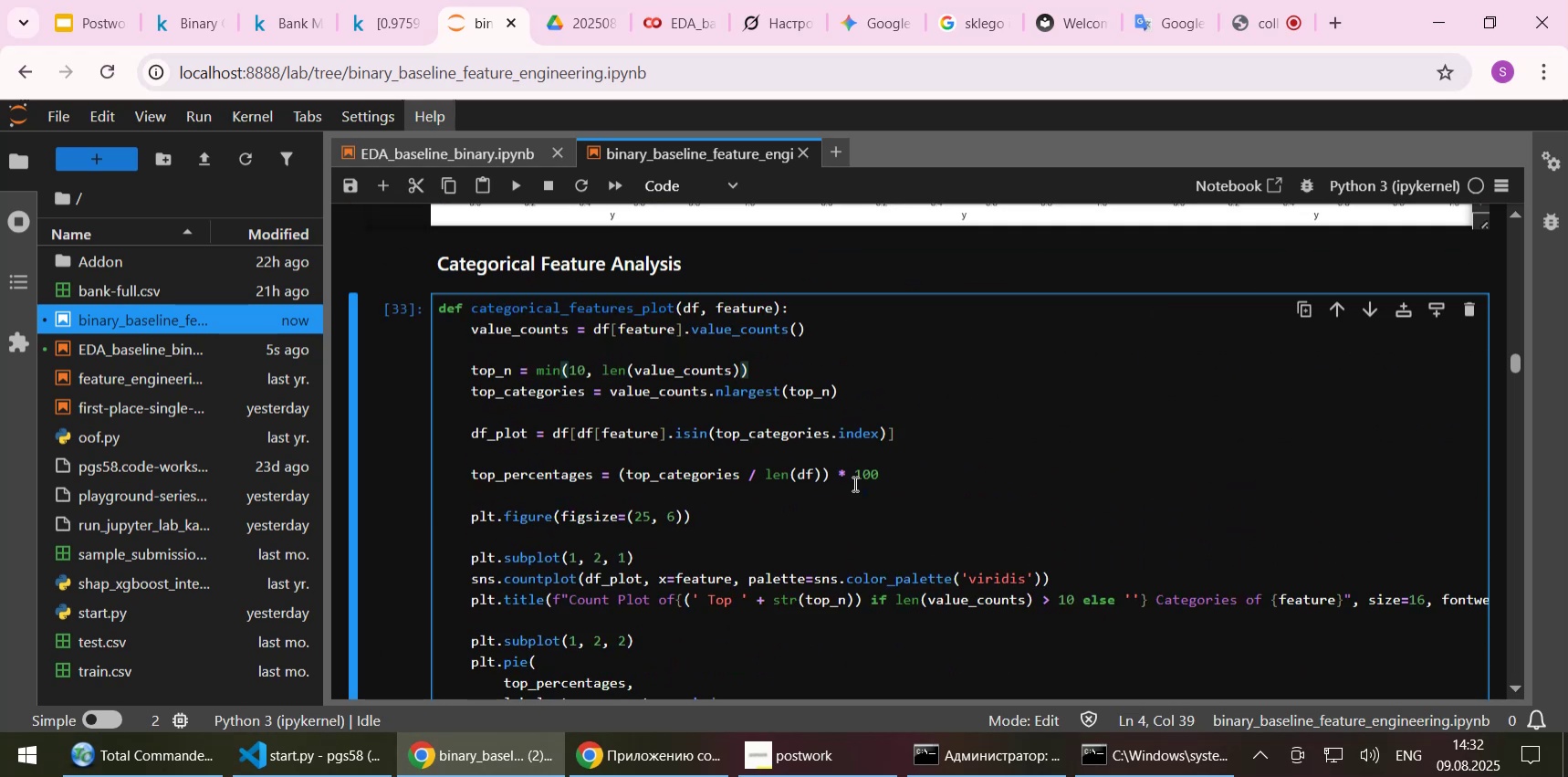 
scroll: coordinate [853, 483], scroll_direction: down, amount: 2.0
 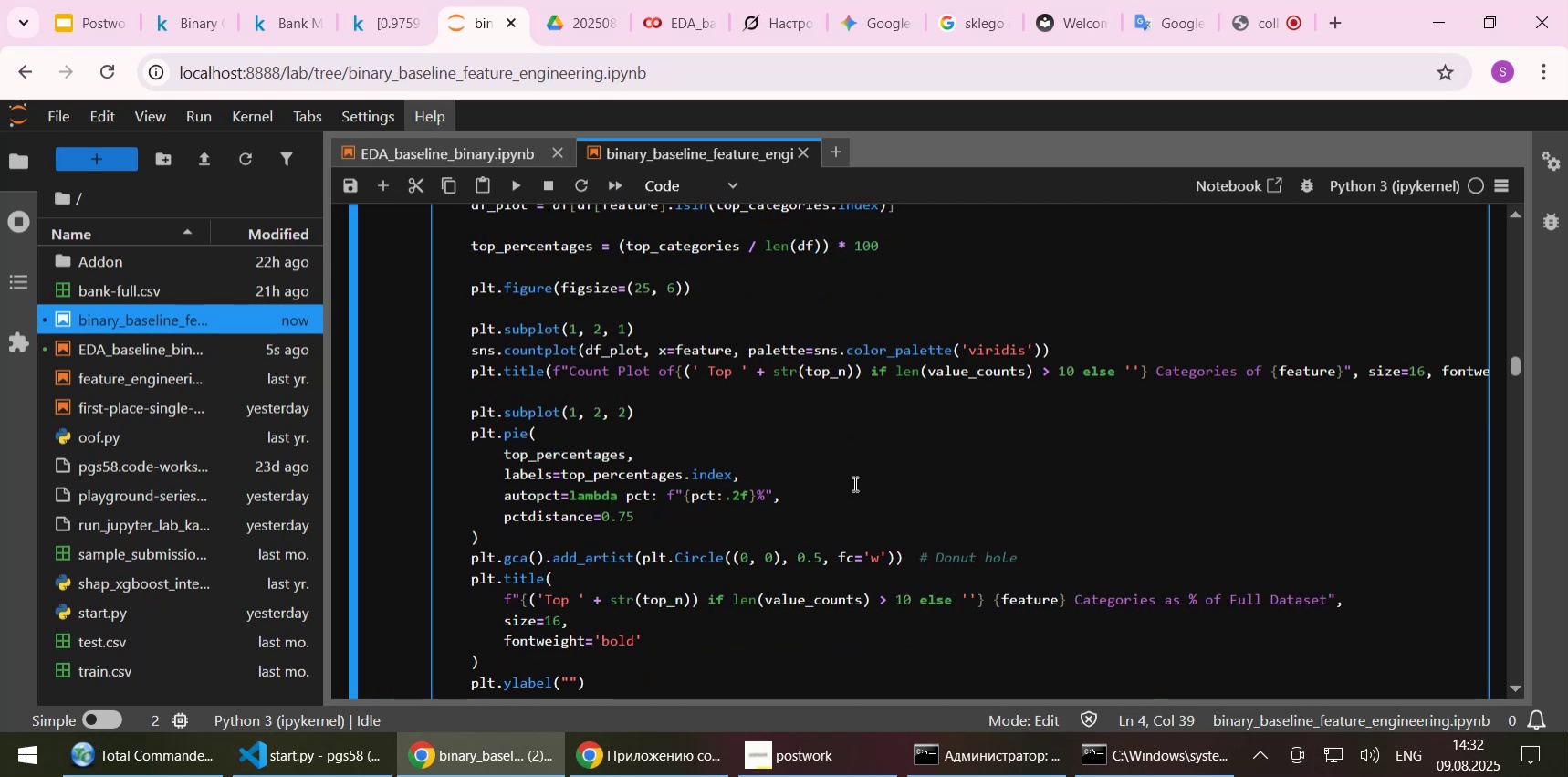 
wait(8.1)
 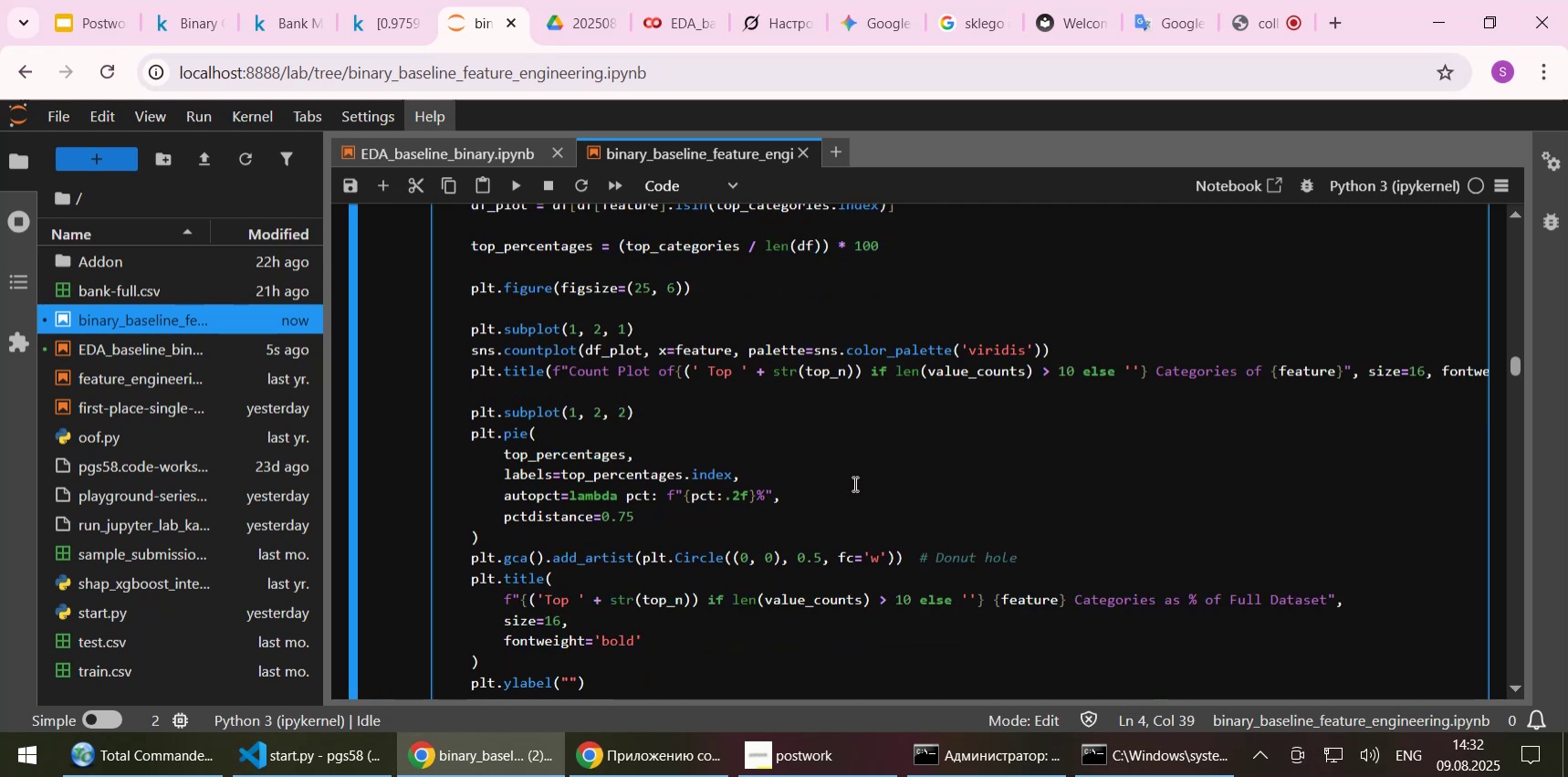 
scroll: coordinate [853, 483], scroll_direction: up, amount: 1.0
 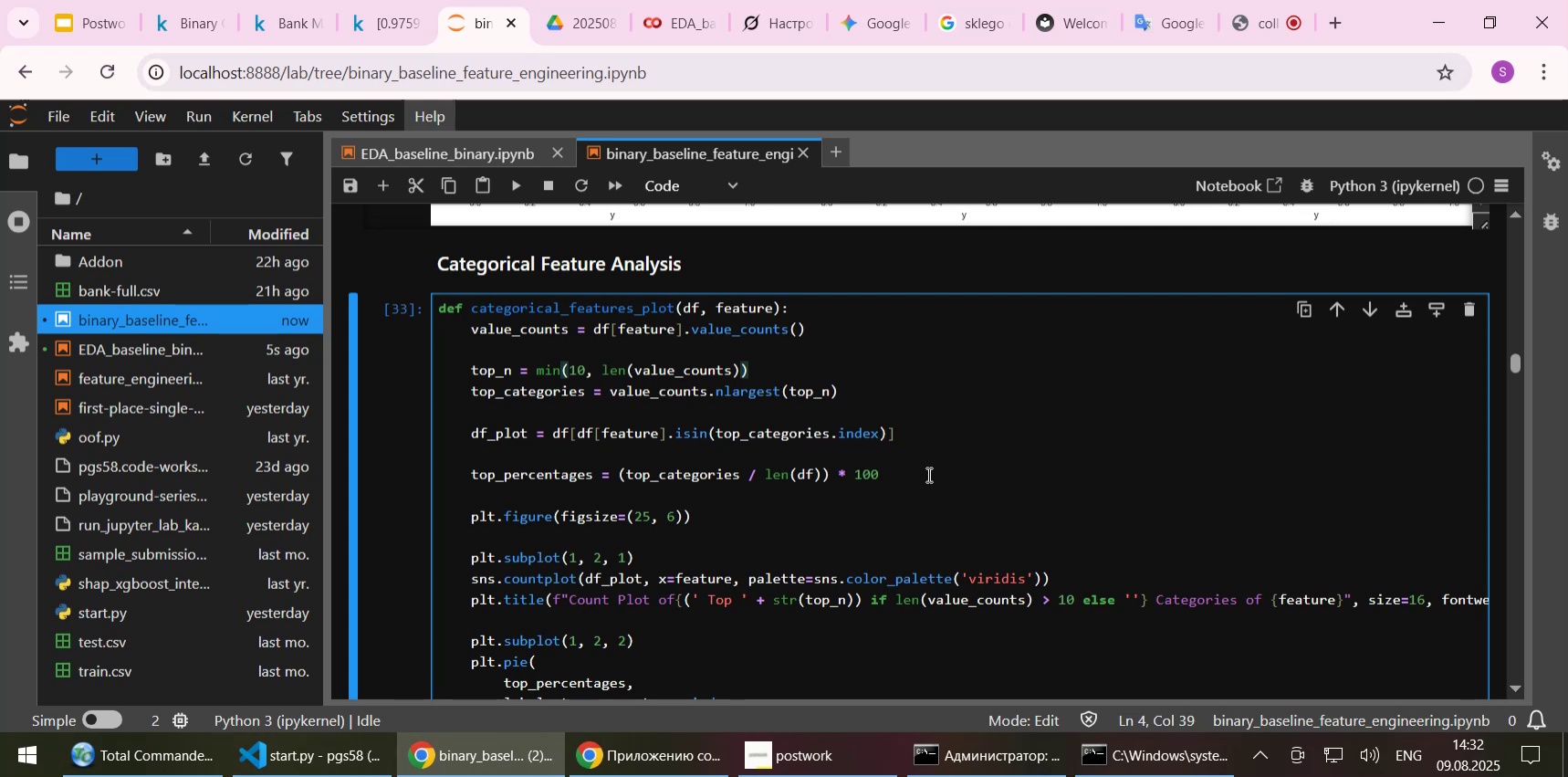 
wait(26.74)
 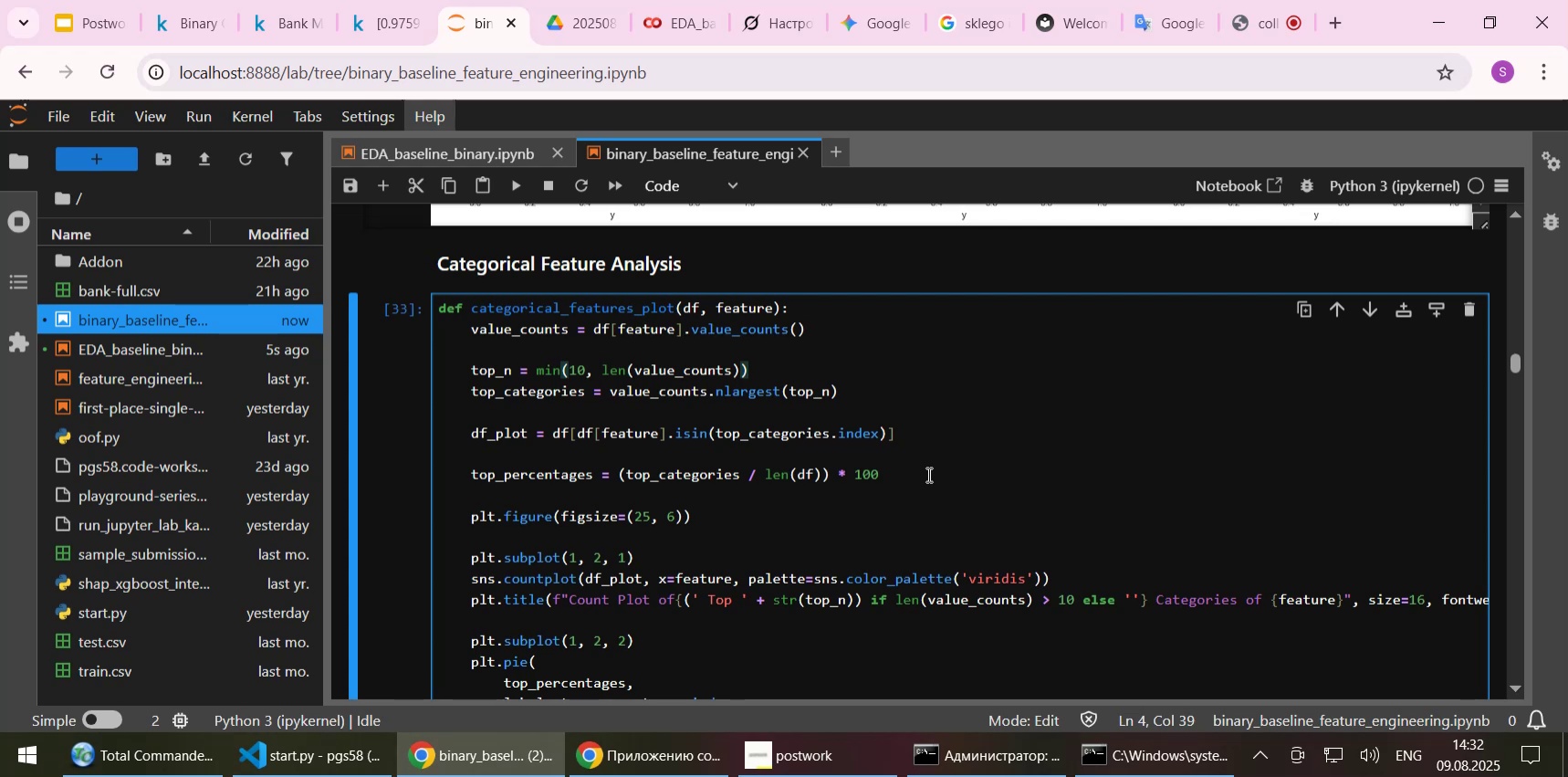 
scroll: coordinate [927, 474], scroll_direction: down, amount: 5.0
 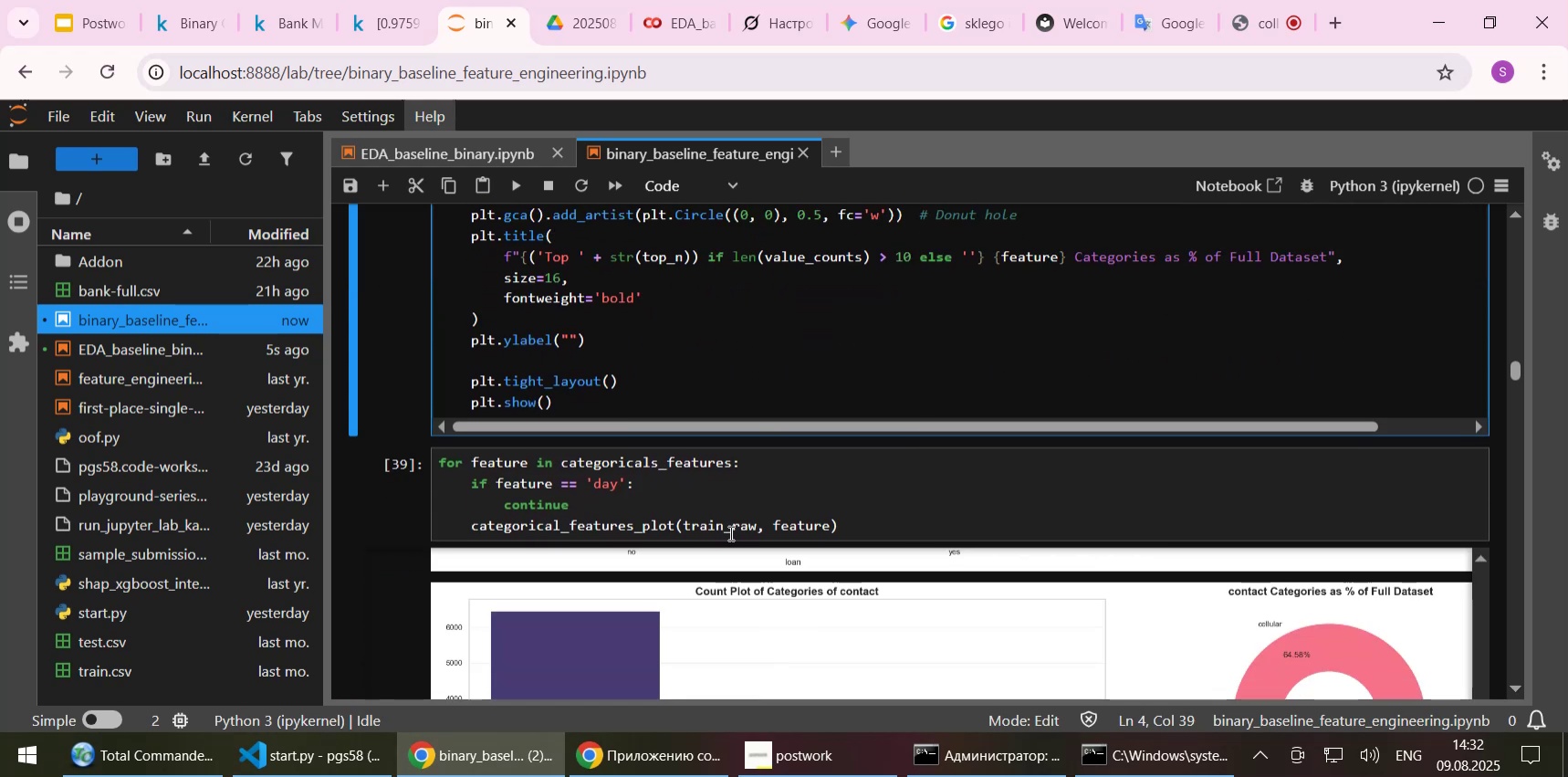 
left_click([727, 532])
 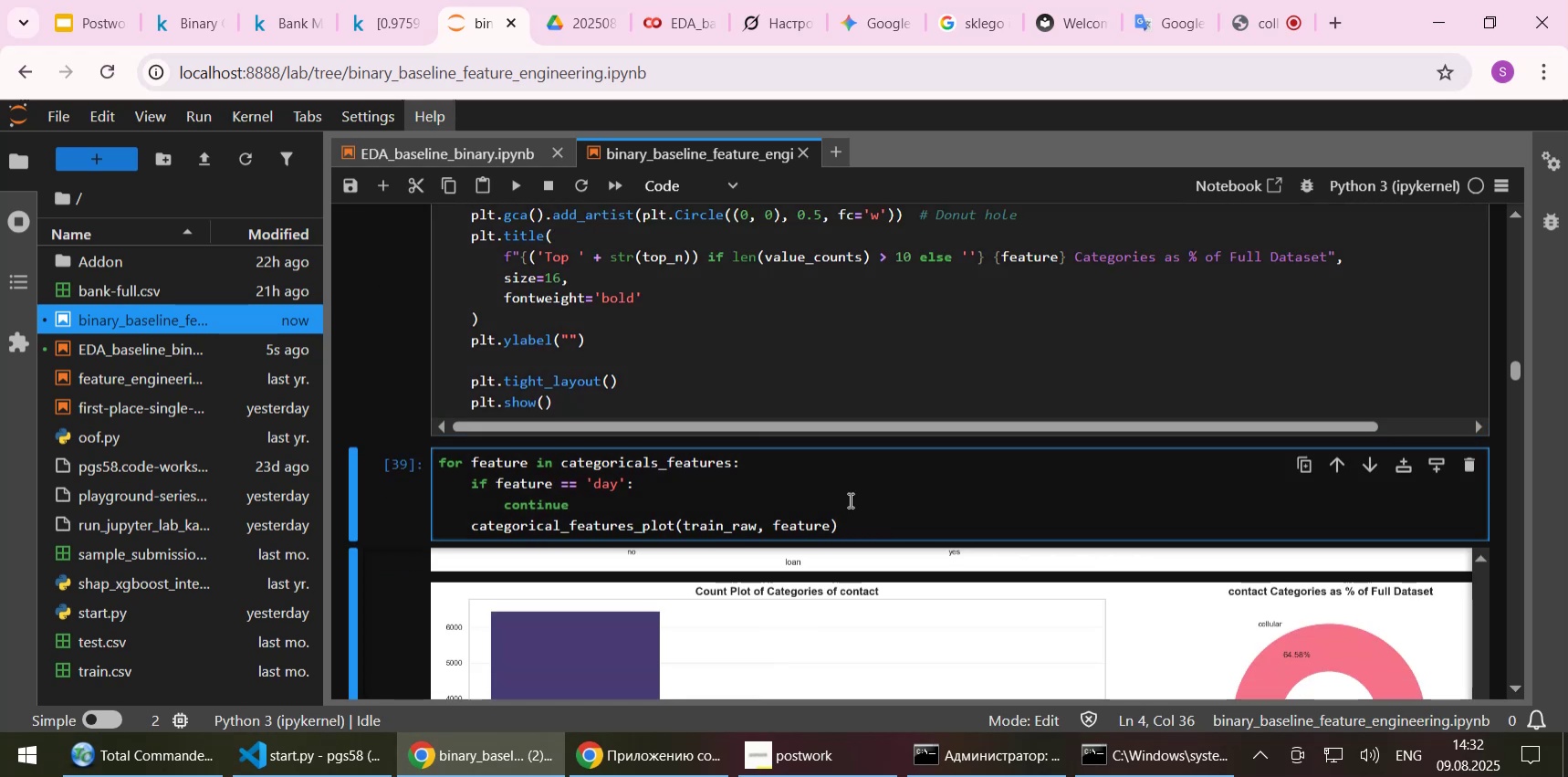 
key(Delete)
 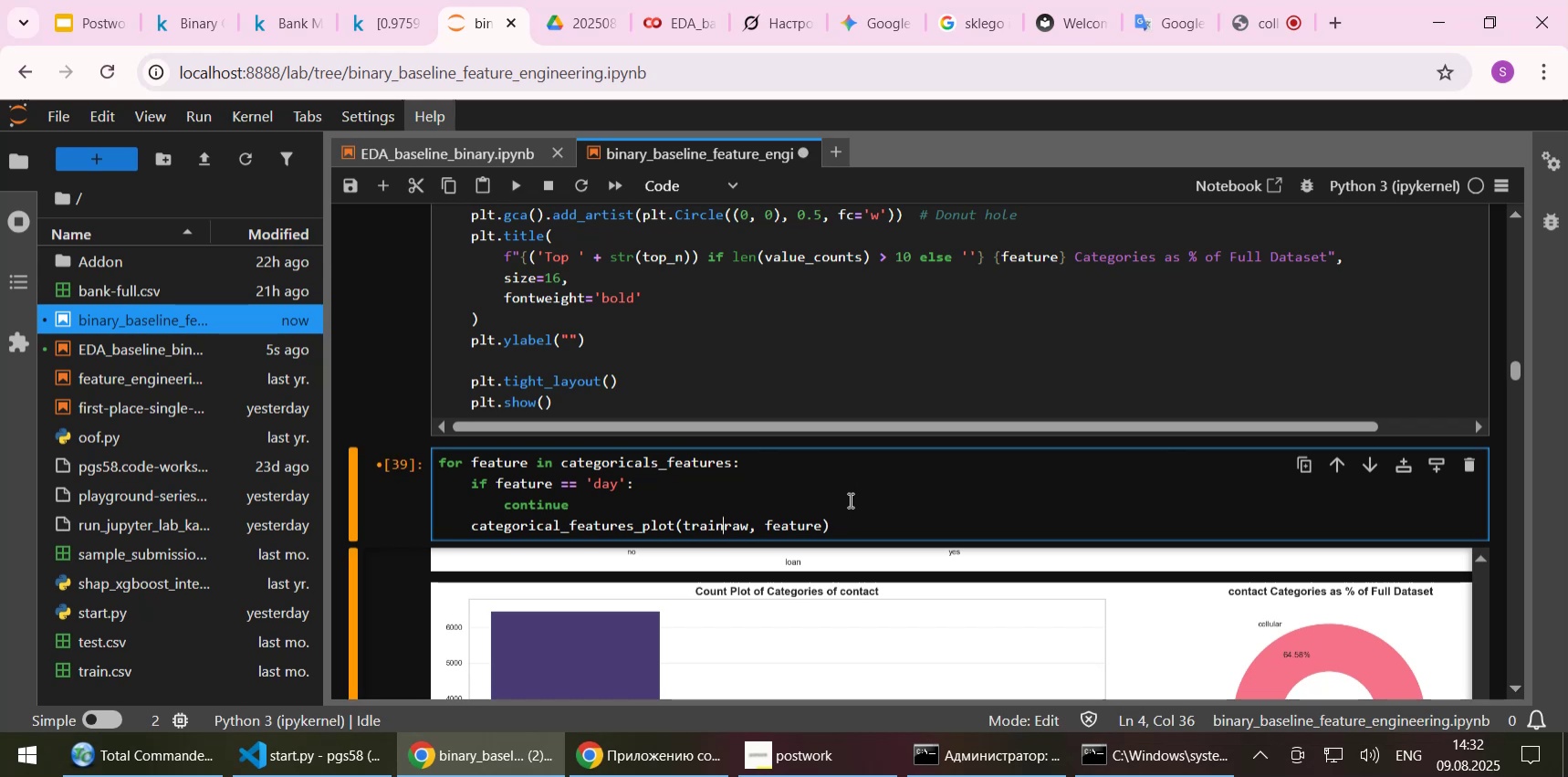 
key(Delete)
 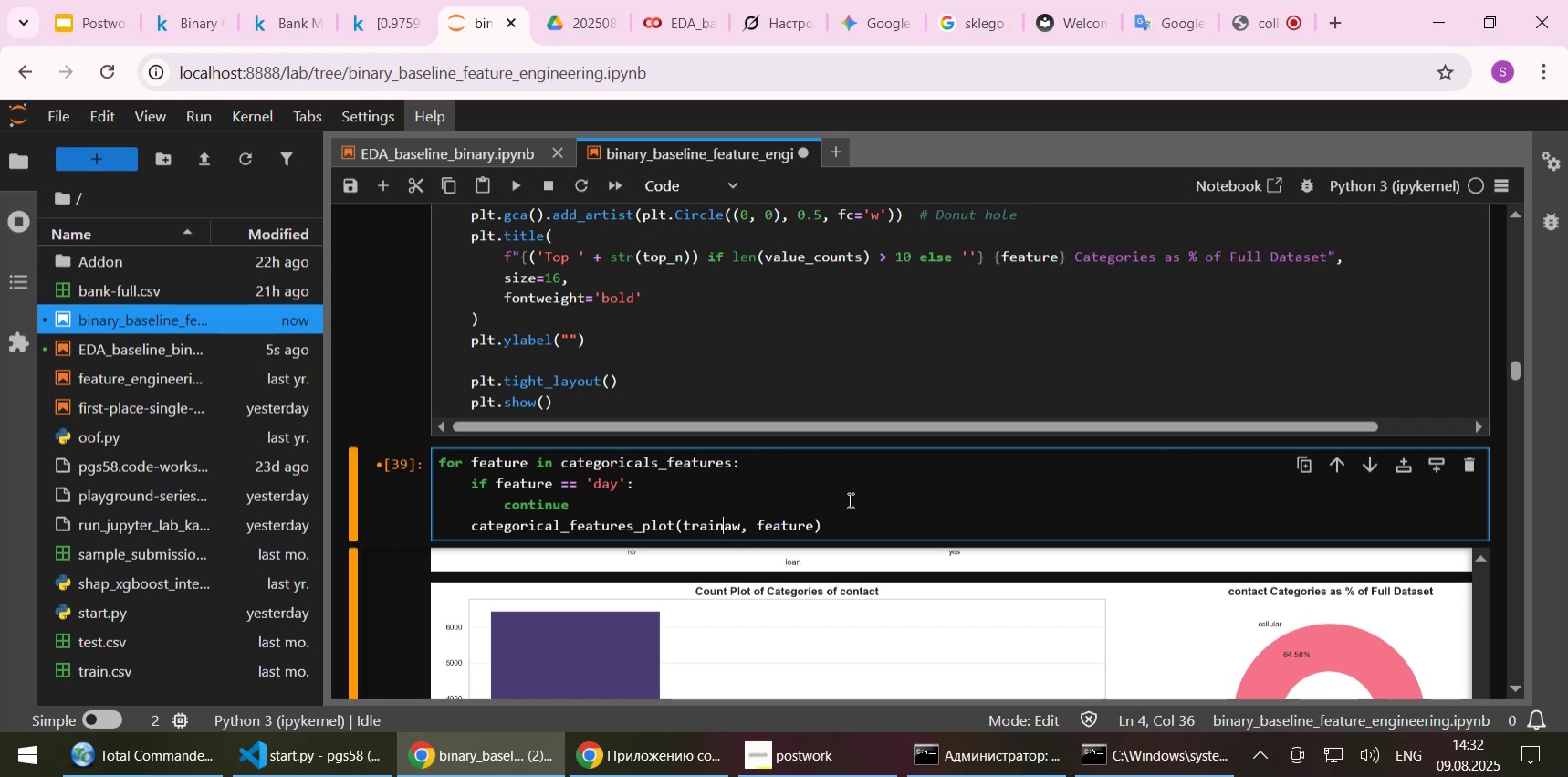 
key(Delete)
 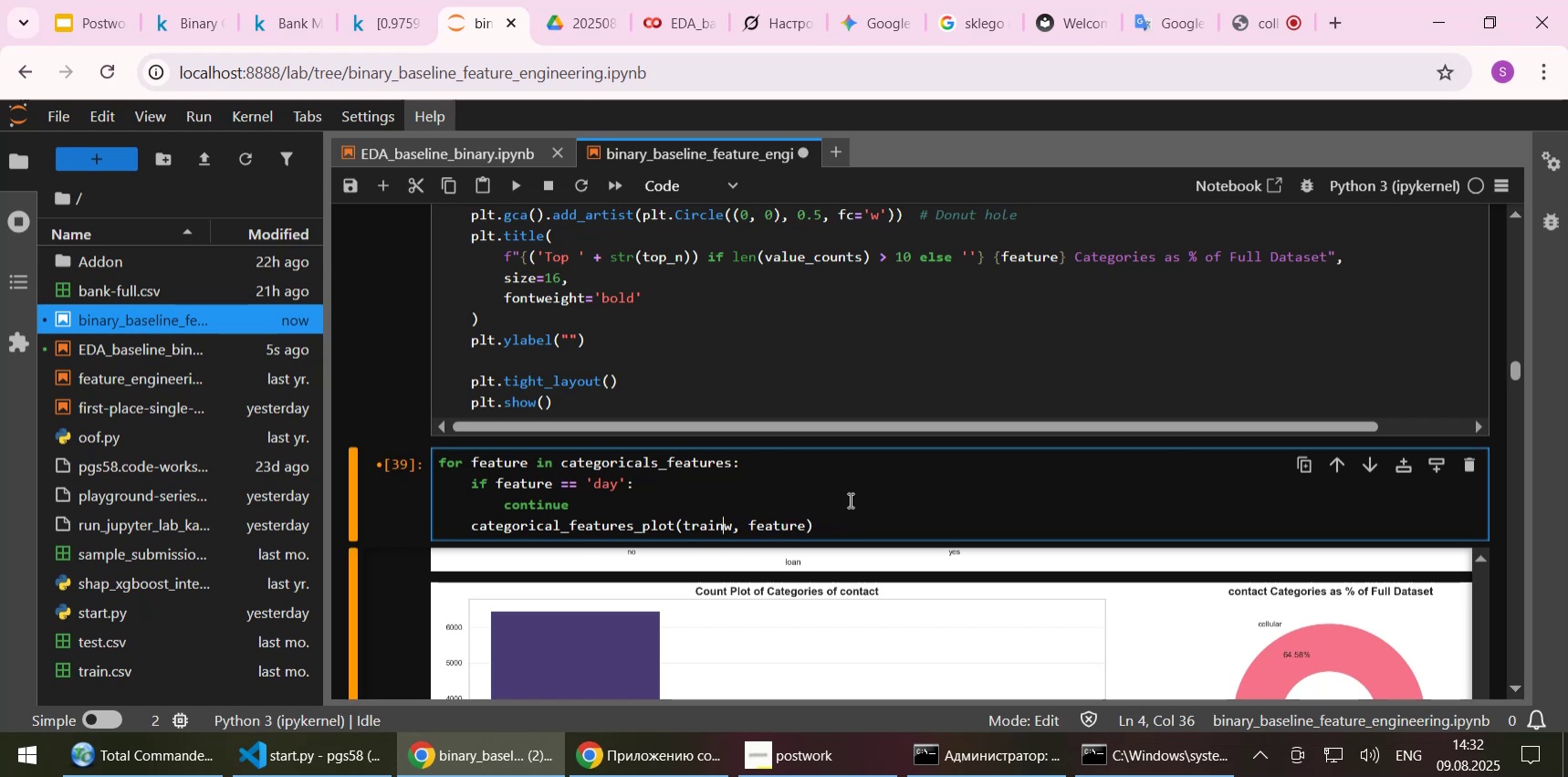 
key(Delete)
 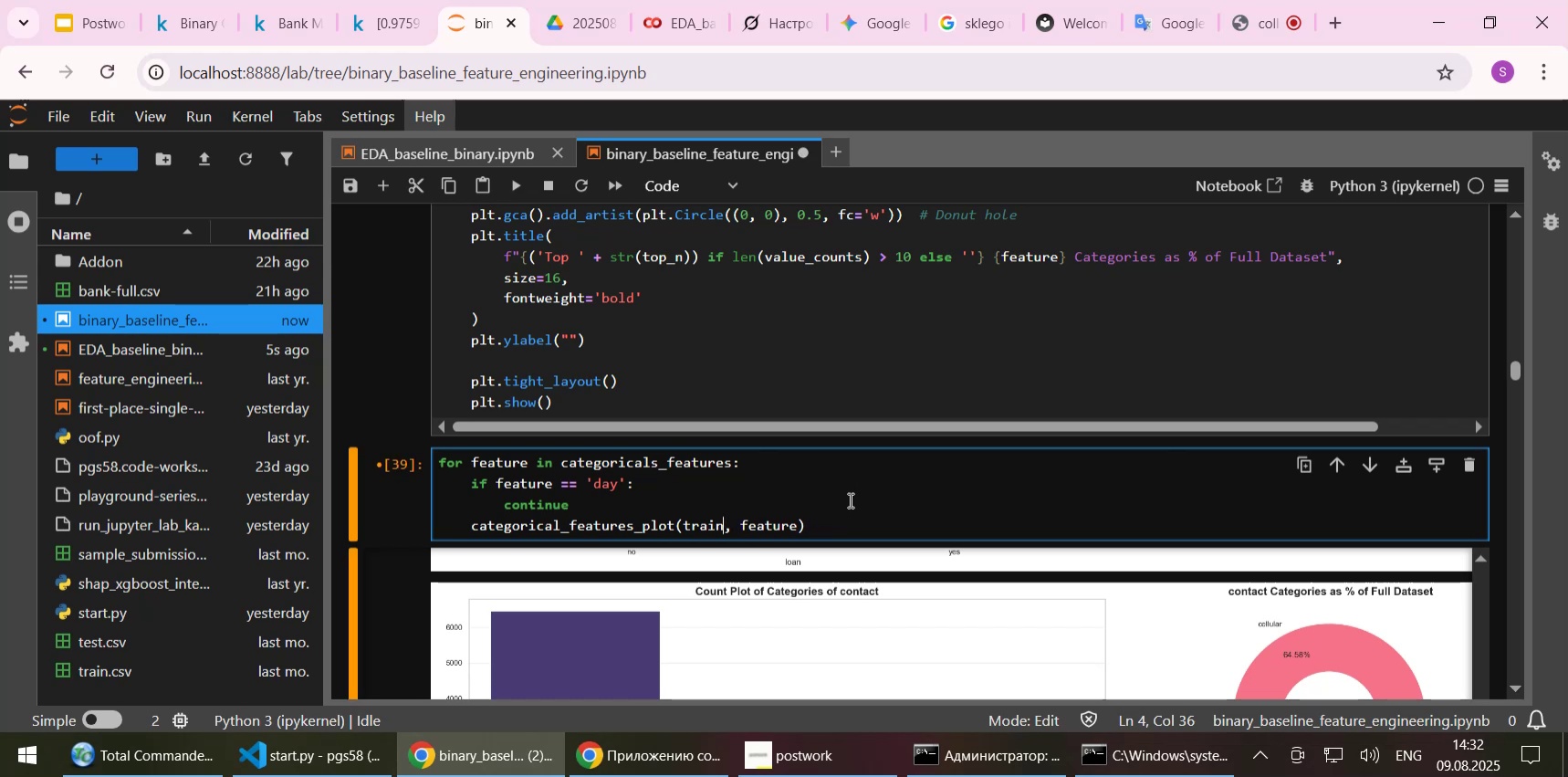 
key(Control+S)
 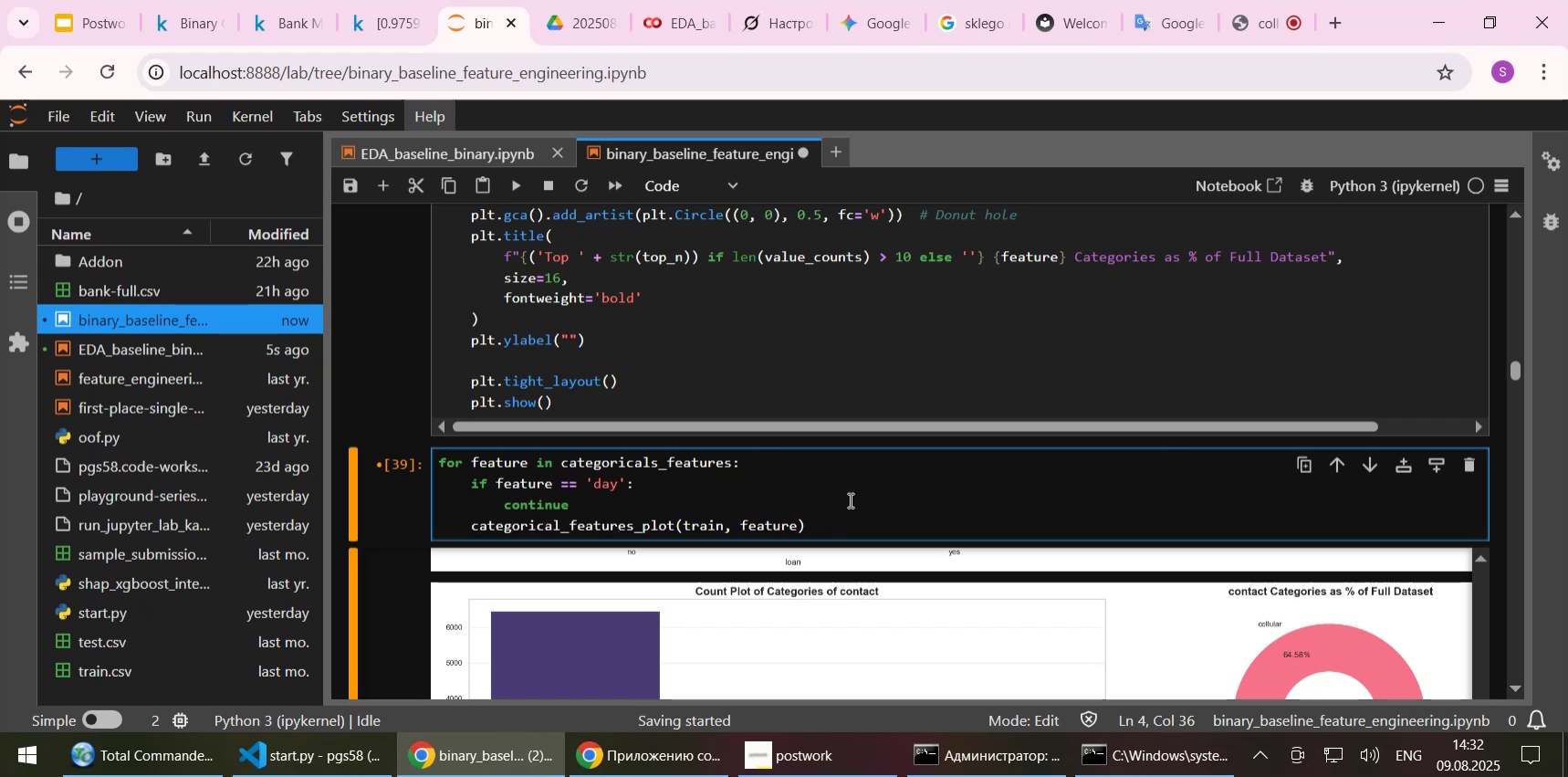 
key(Shift+Enter)
 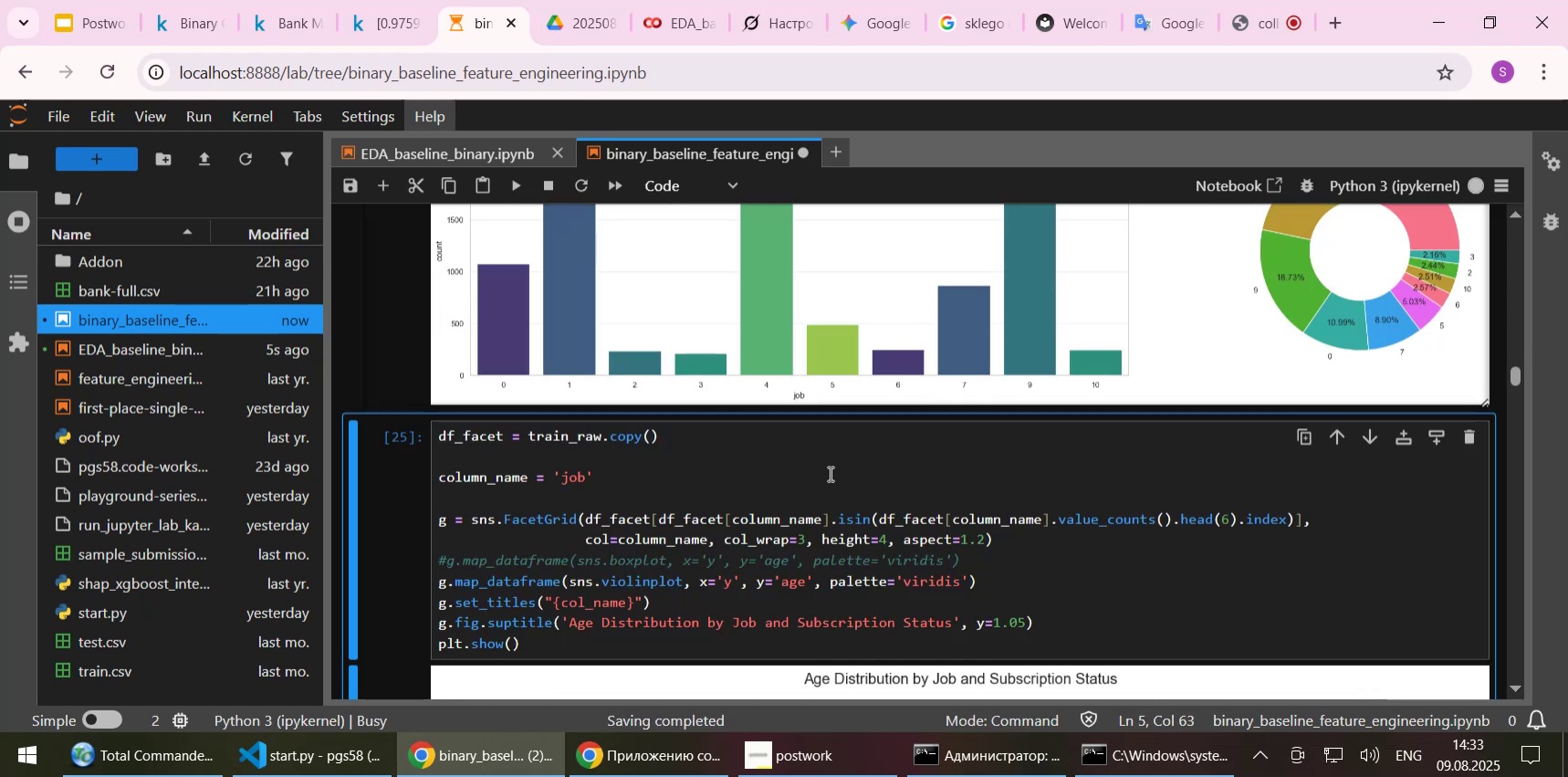 
scroll: coordinate [827, 470], scroll_direction: up, amount: 1.0
 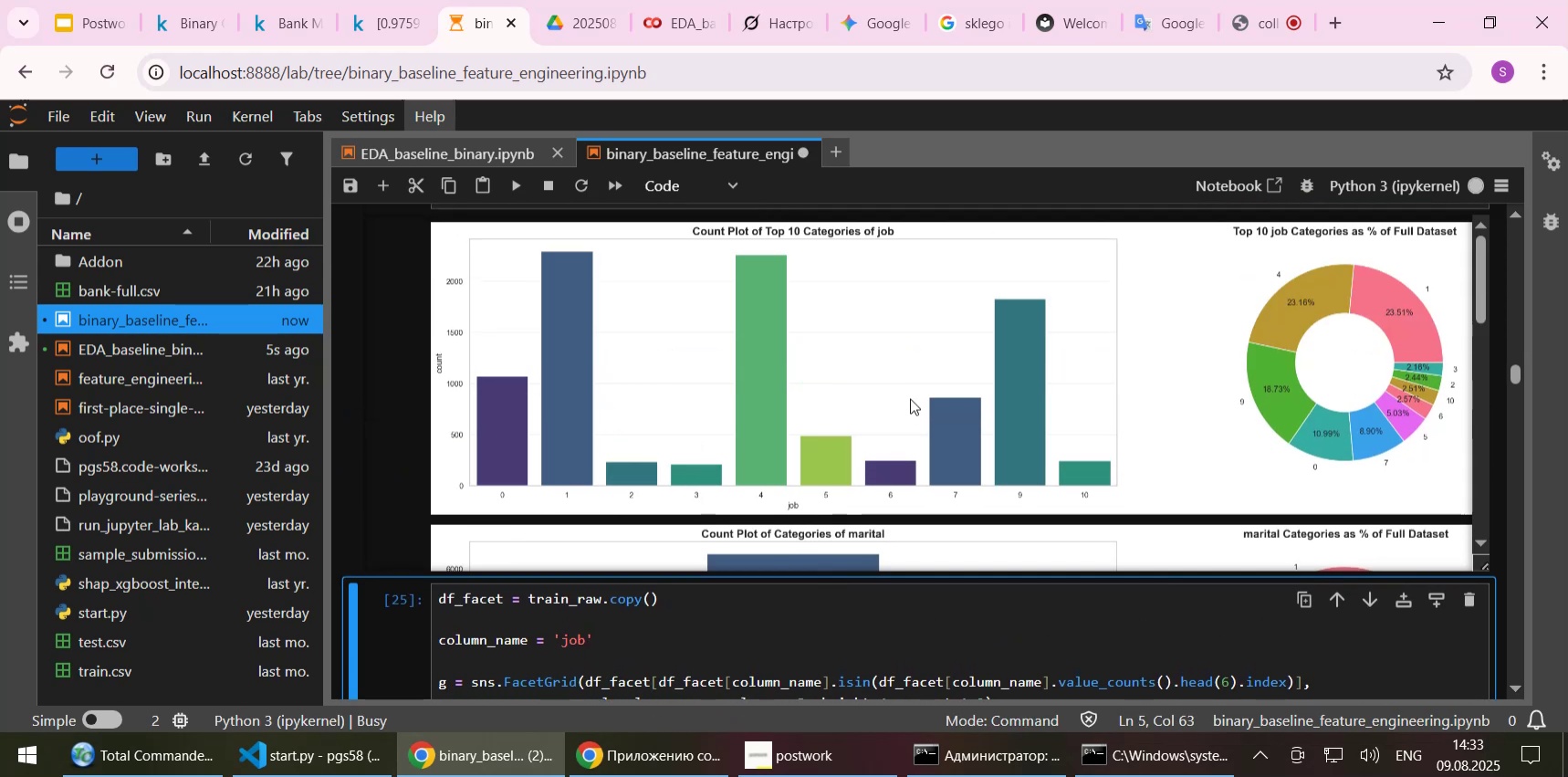 
scroll: coordinate [946, 382], scroll_direction: down, amount: 25.0
 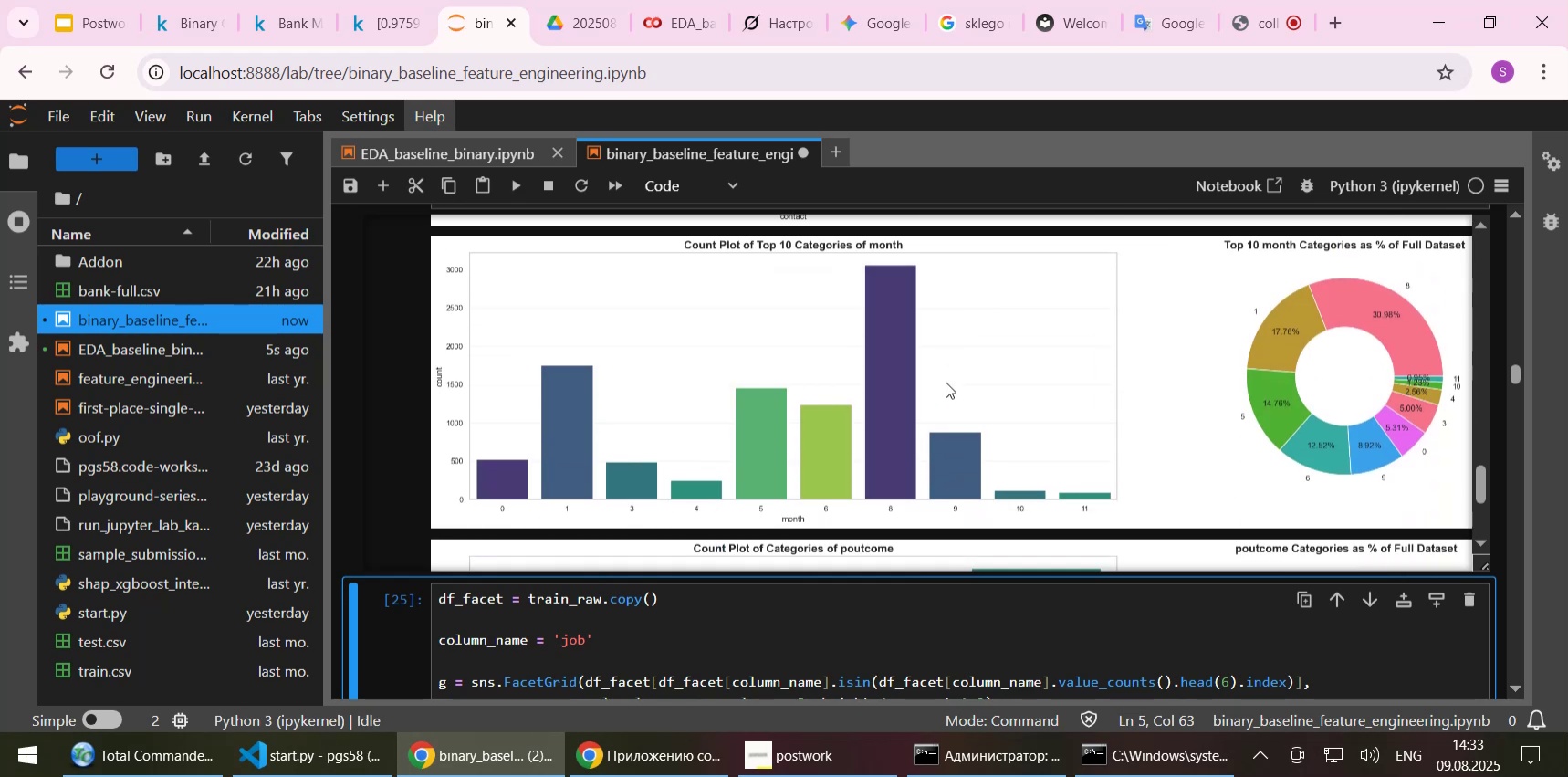 
wait(10.87)
 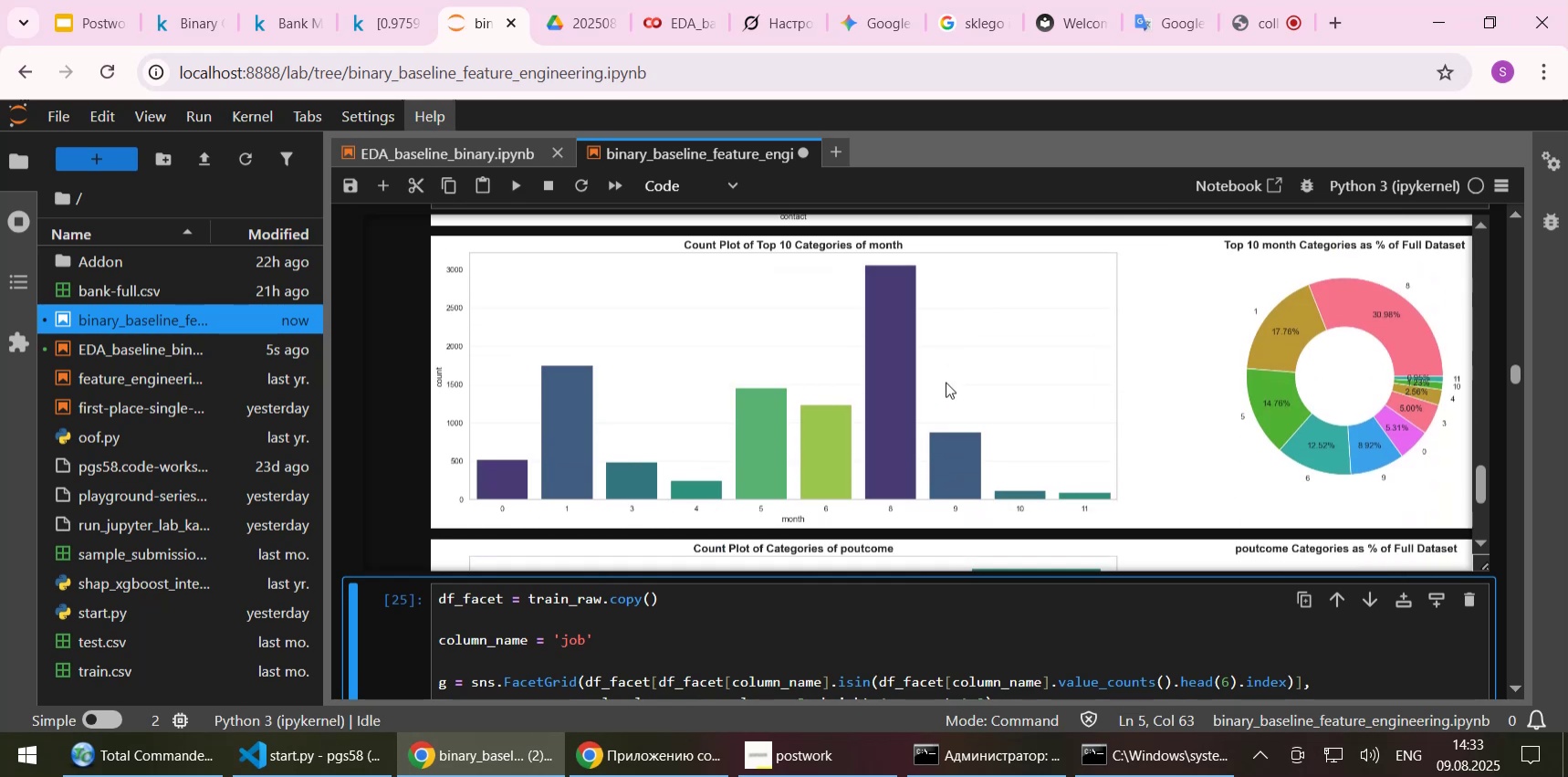 
scroll: coordinate [759, 599], scroll_direction: down, amount: 9.0
 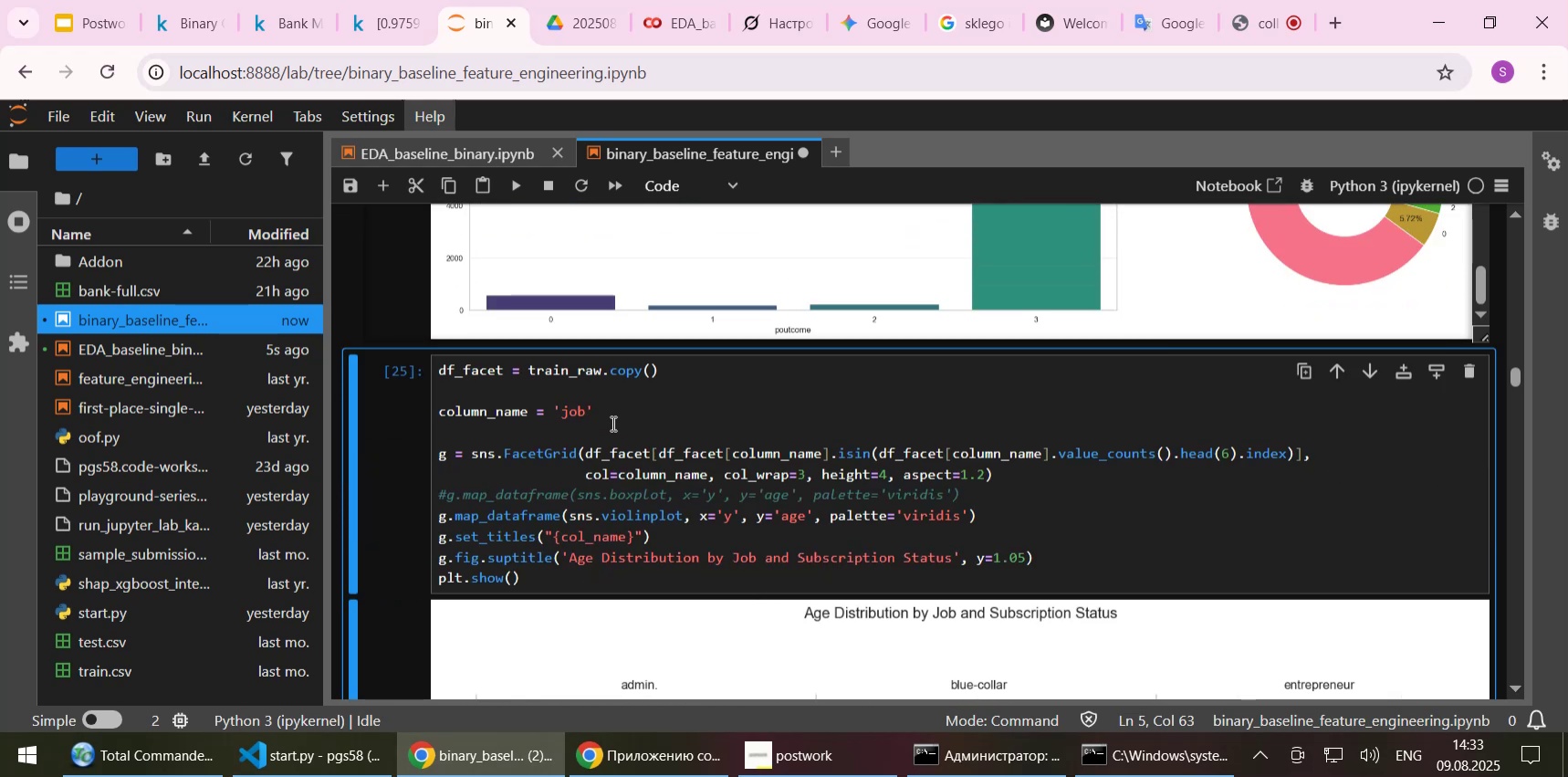 
scroll: coordinate [622, 383], scroll_direction: none, amount: 0.0
 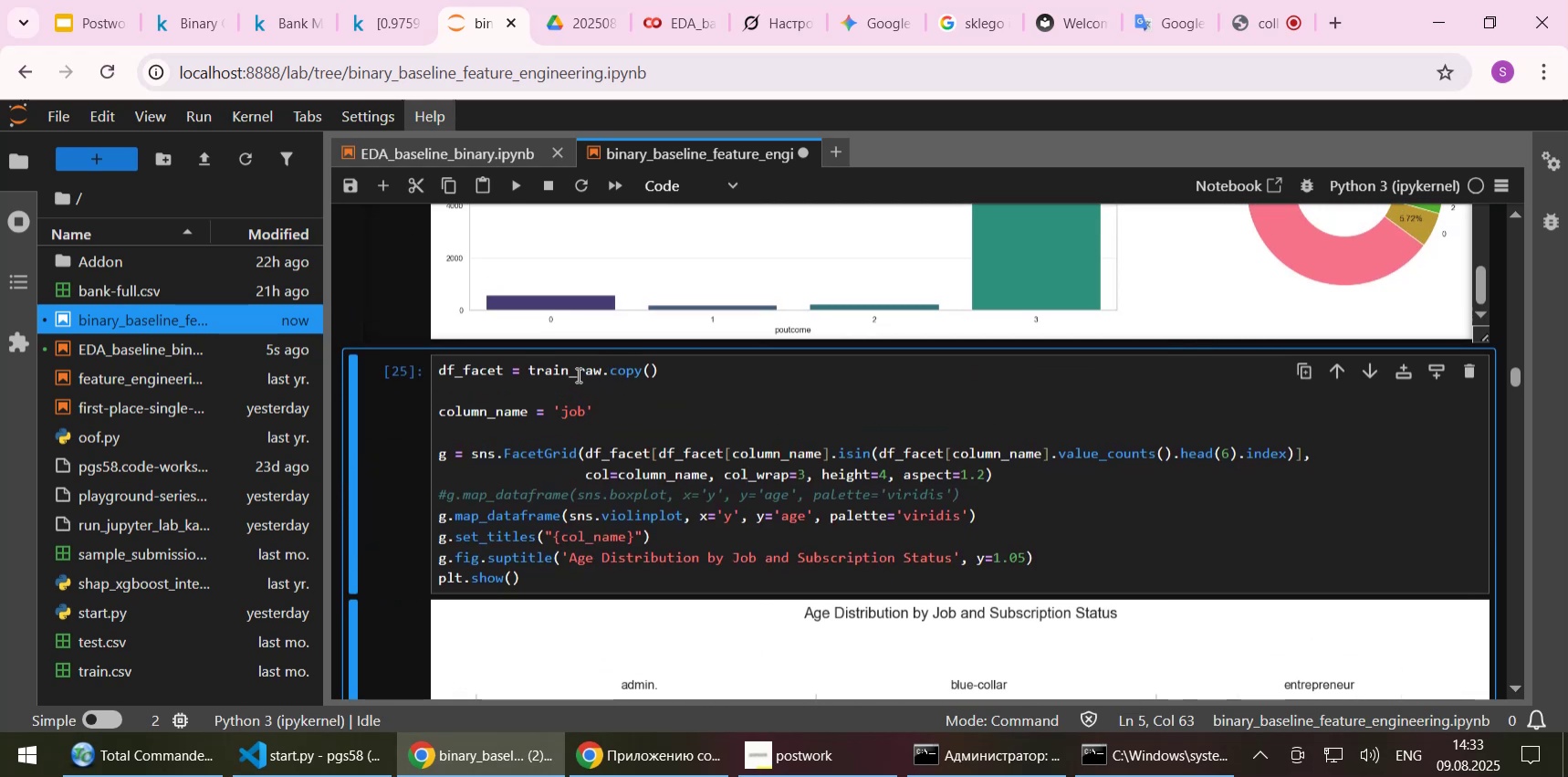 
left_click([570, 365])
 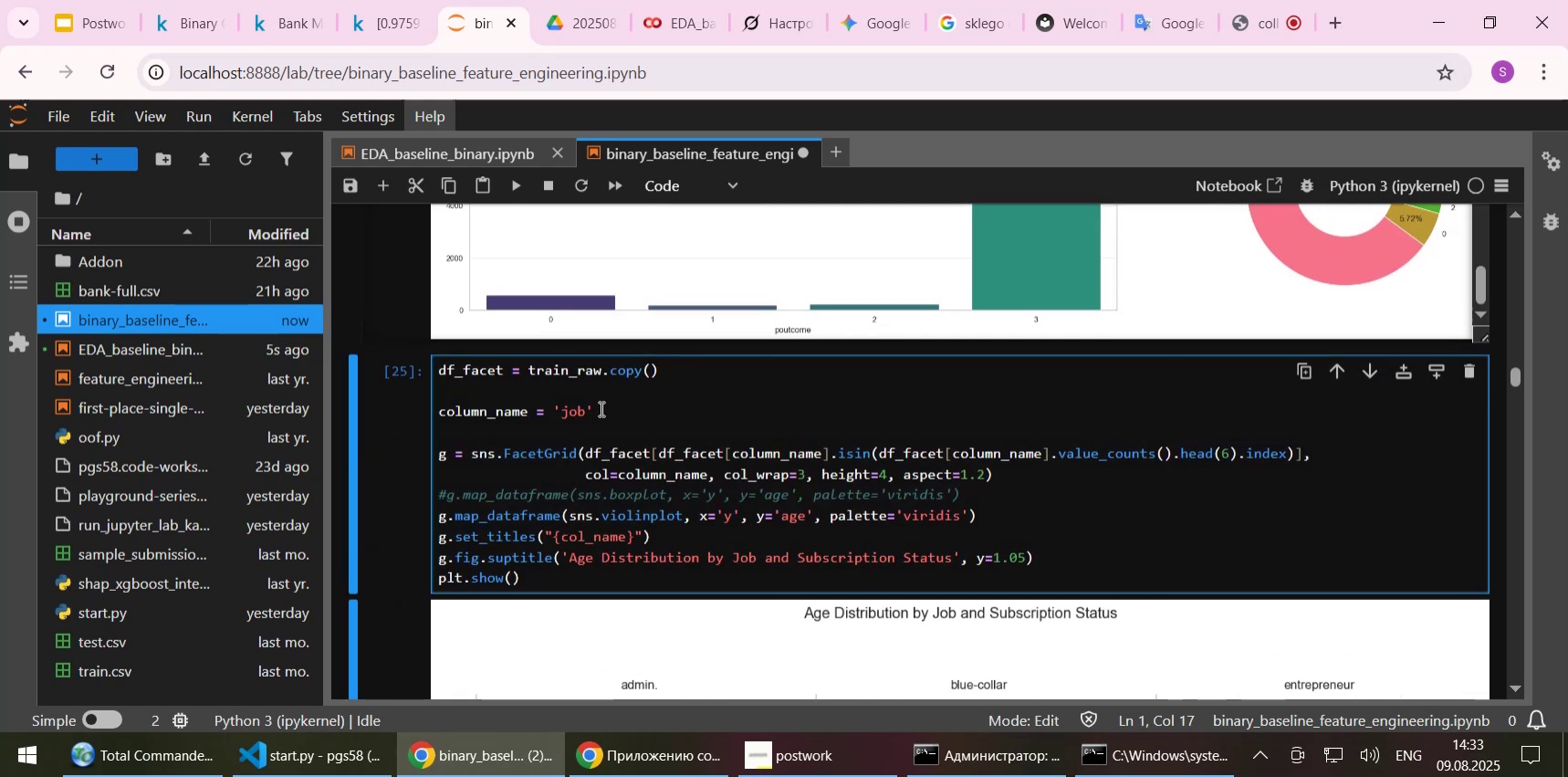 
key(Delete)
 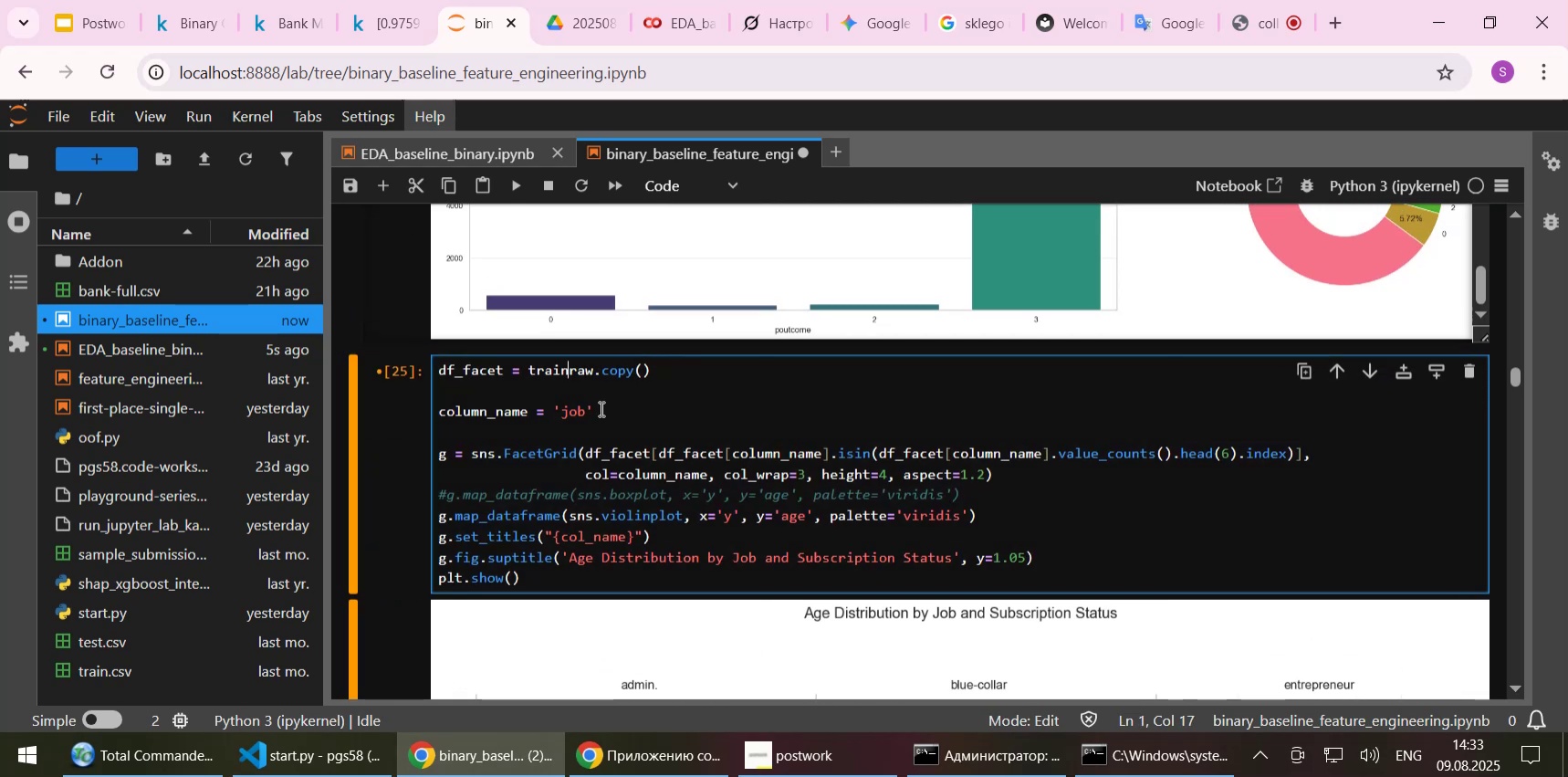 
key(Delete)
 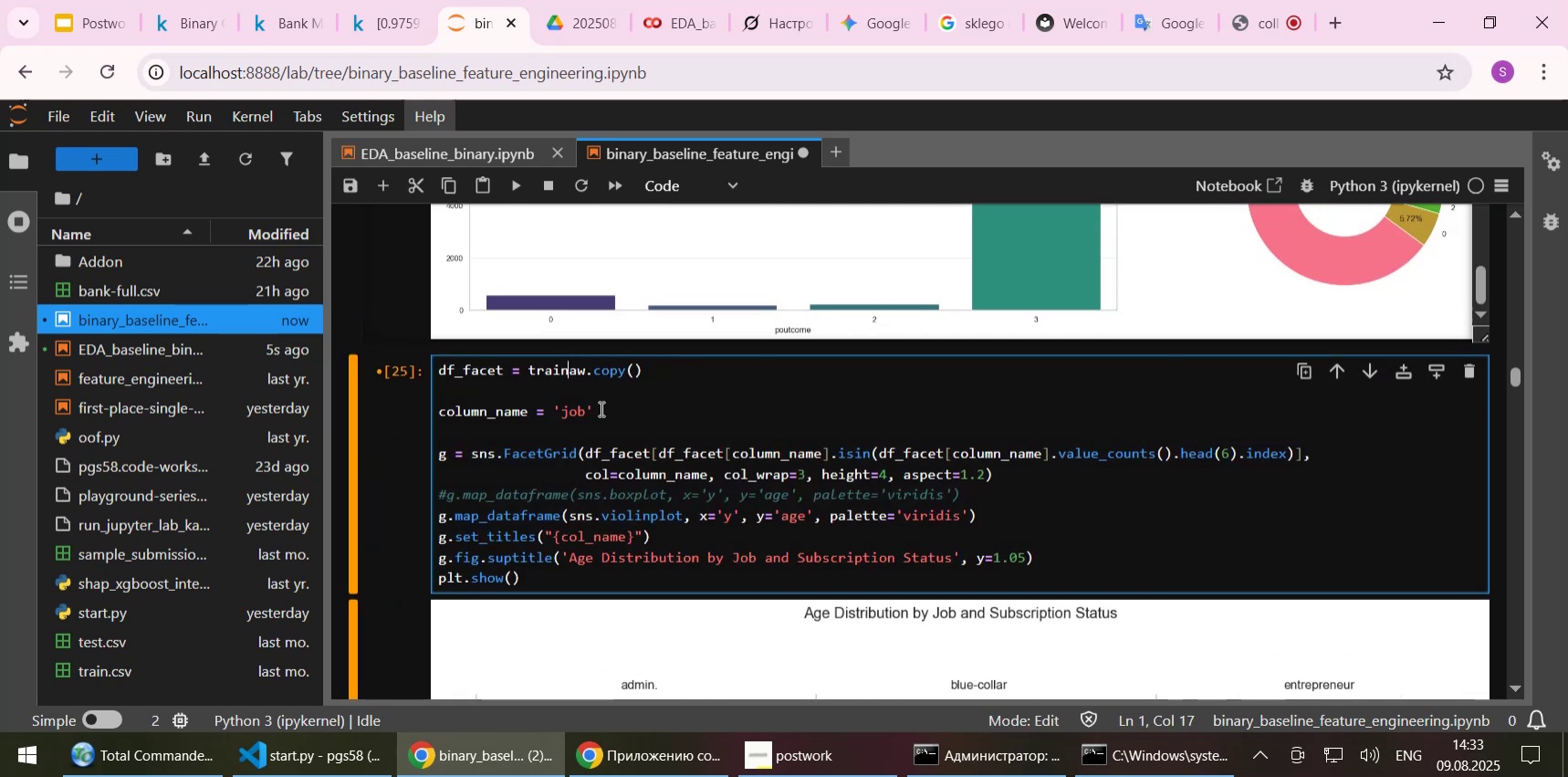 
key(Delete)
 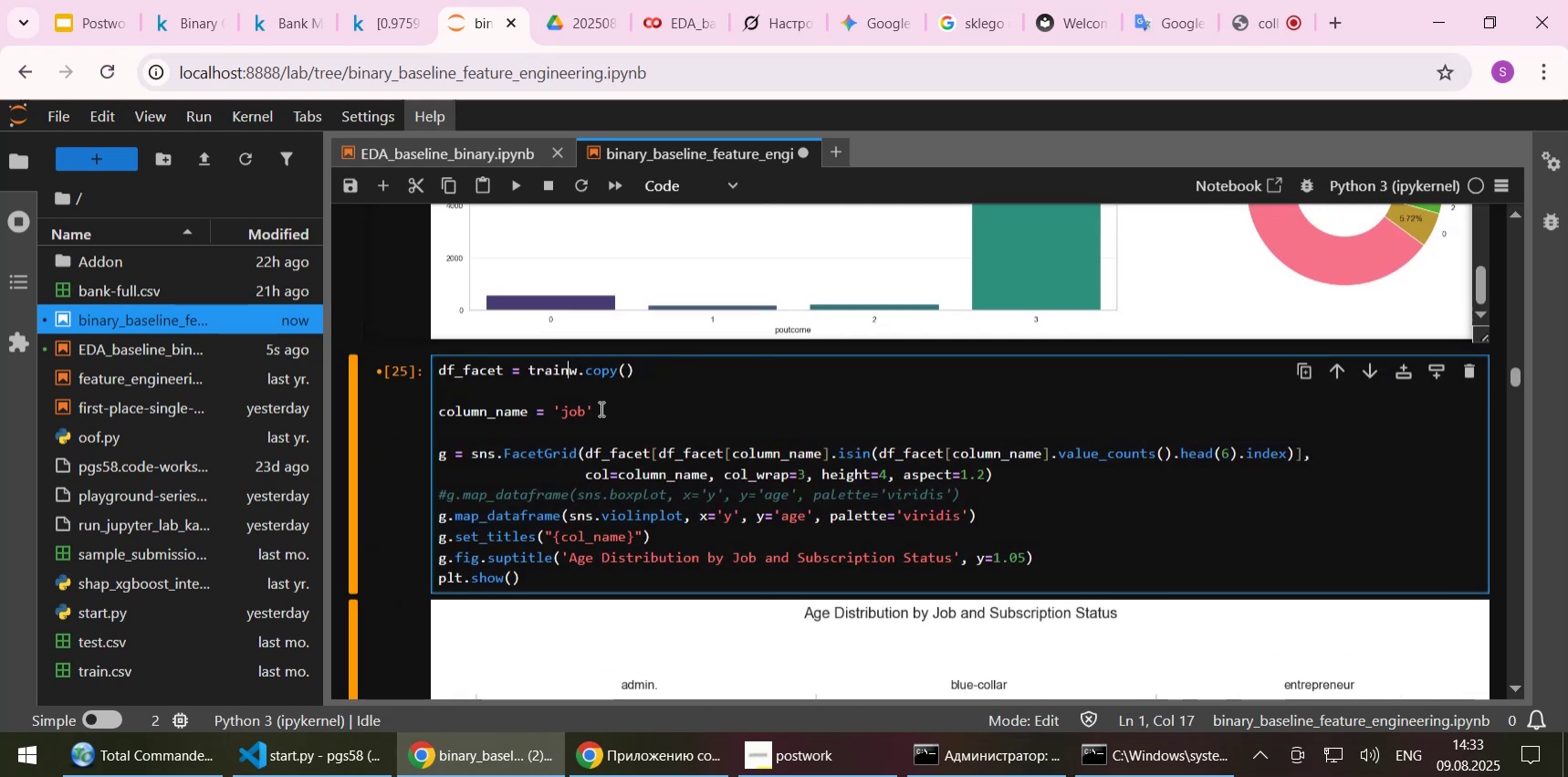 
key(Delete)
 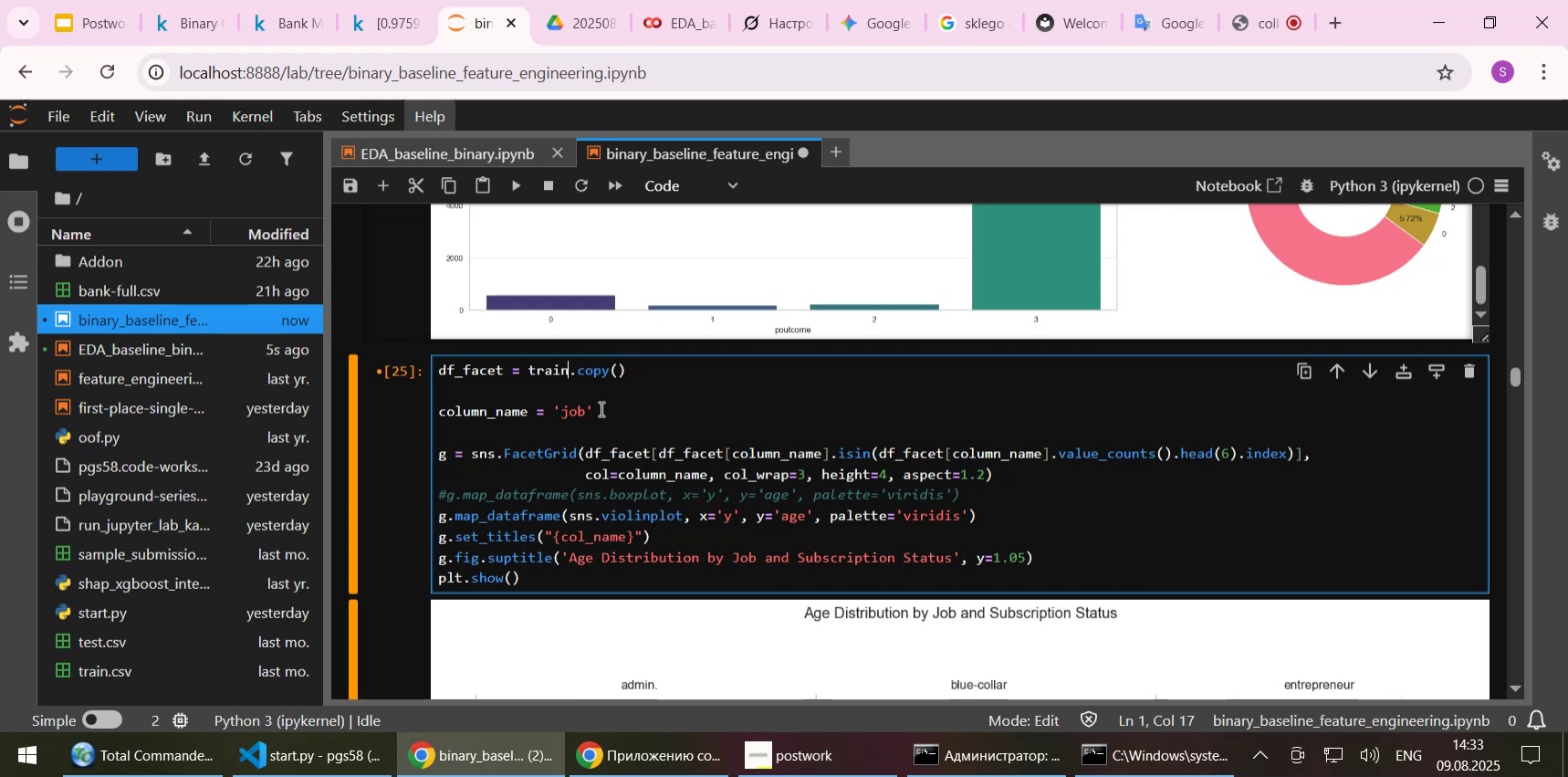 
key(Control+S)
 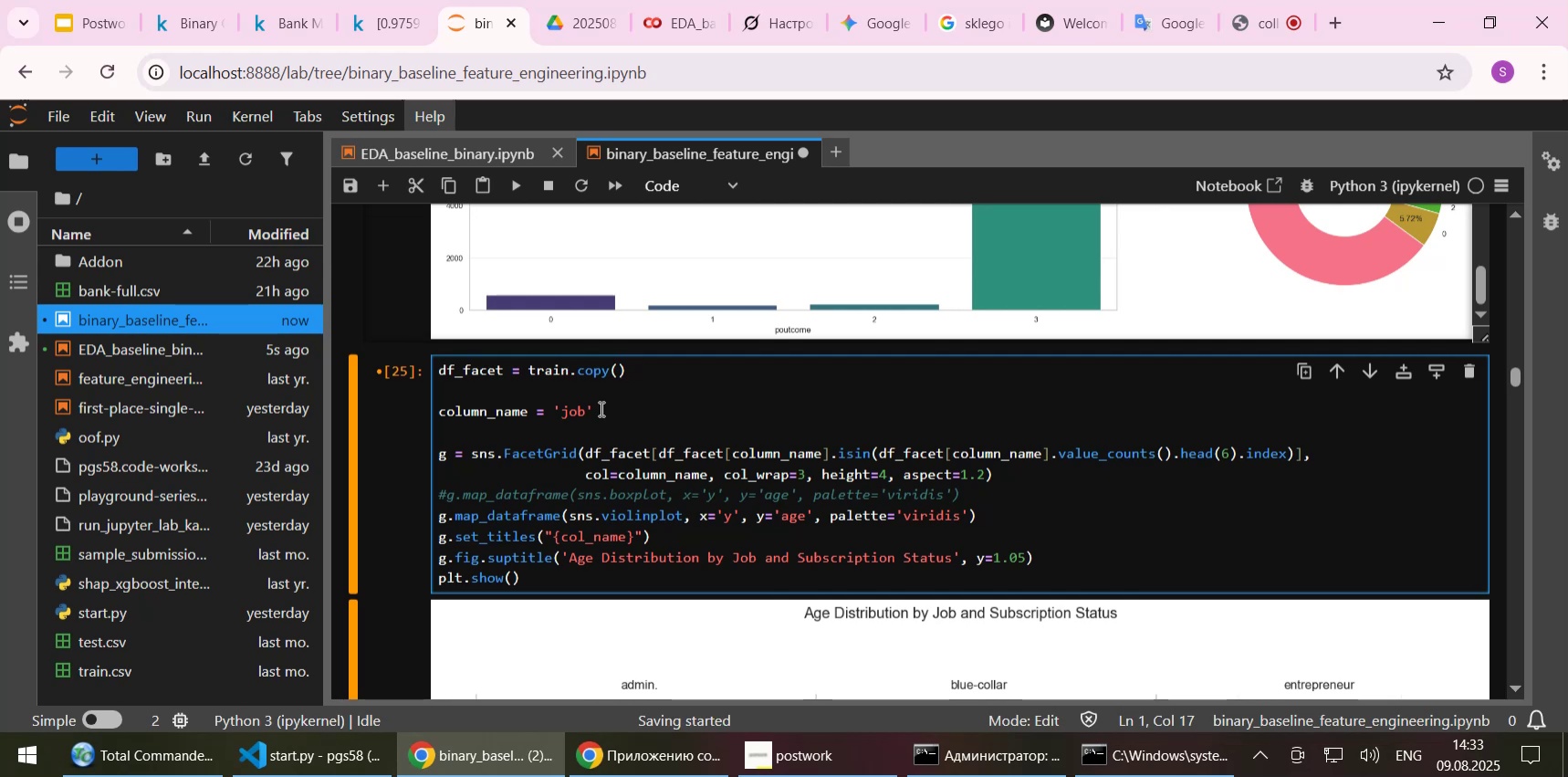 
key(Shift+ShiftLeft)
 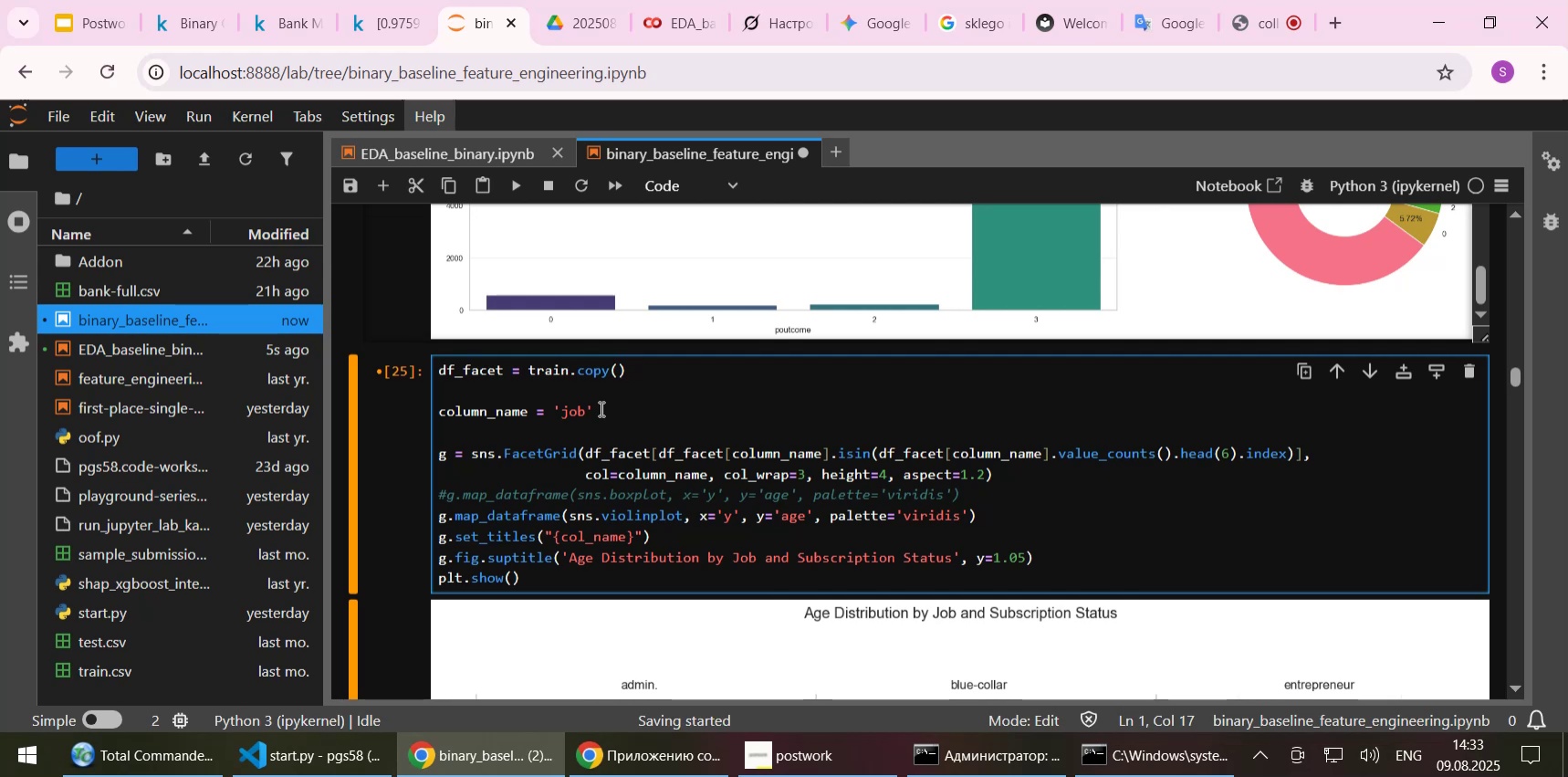 
key(Shift+Enter)
 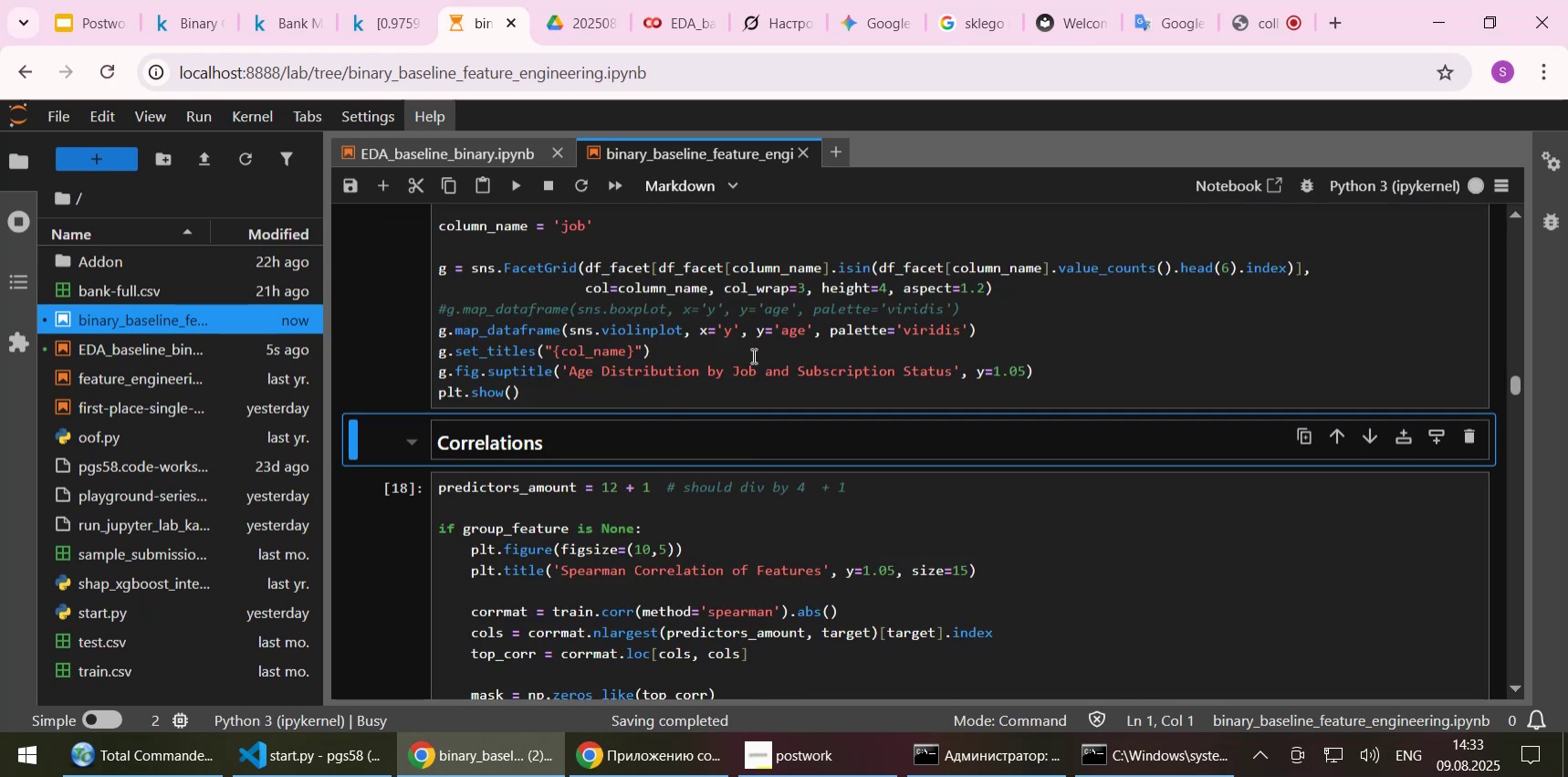 
scroll: coordinate [752, 355], scroll_direction: down, amount: 2.0
 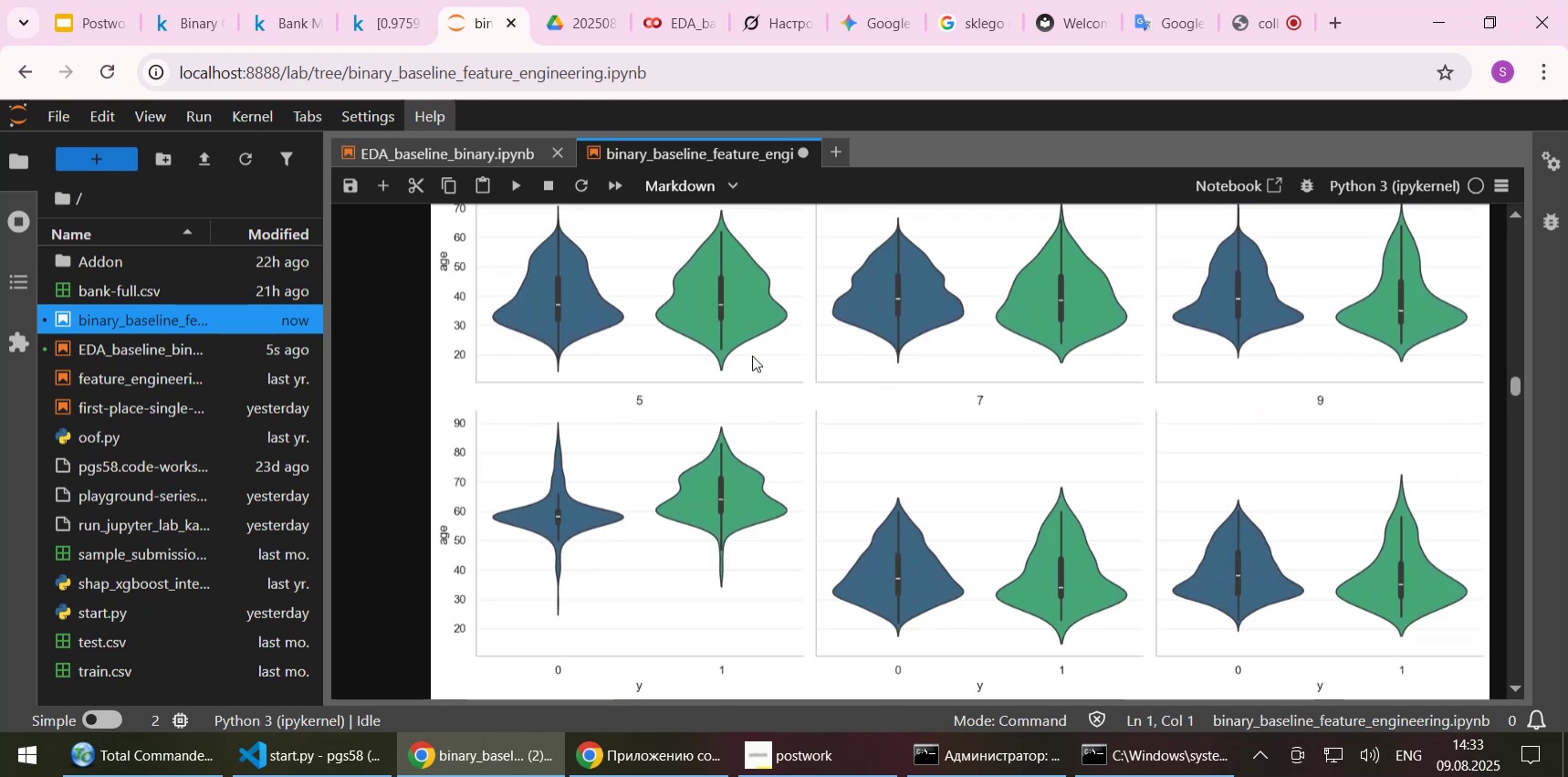 
scroll: coordinate [752, 355], scroll_direction: up, amount: 1.0
 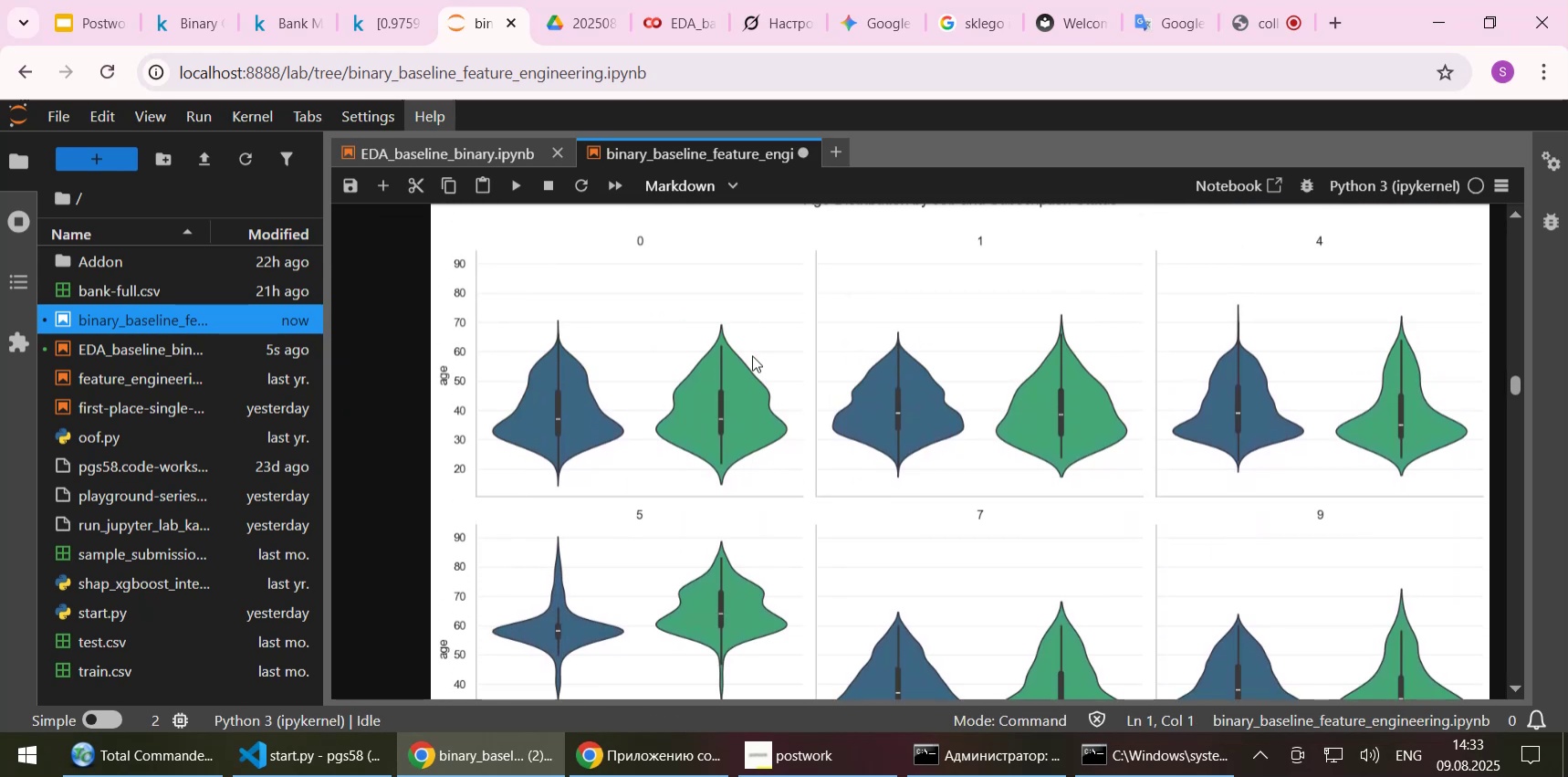 
scroll: coordinate [752, 355], scroll_direction: down, amount: 2.0
 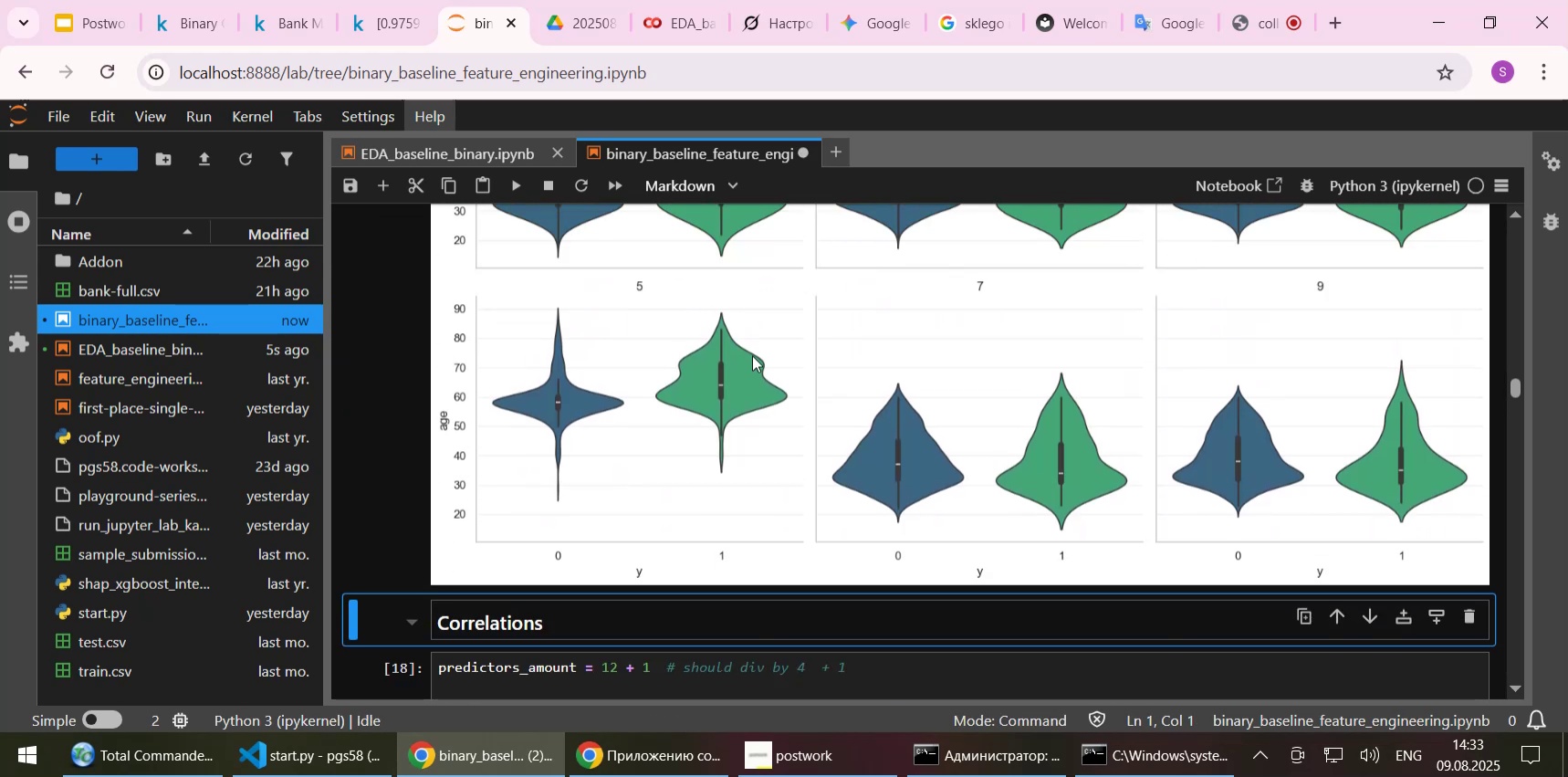 
scroll: coordinate [752, 355], scroll_direction: up, amount: 3.0
 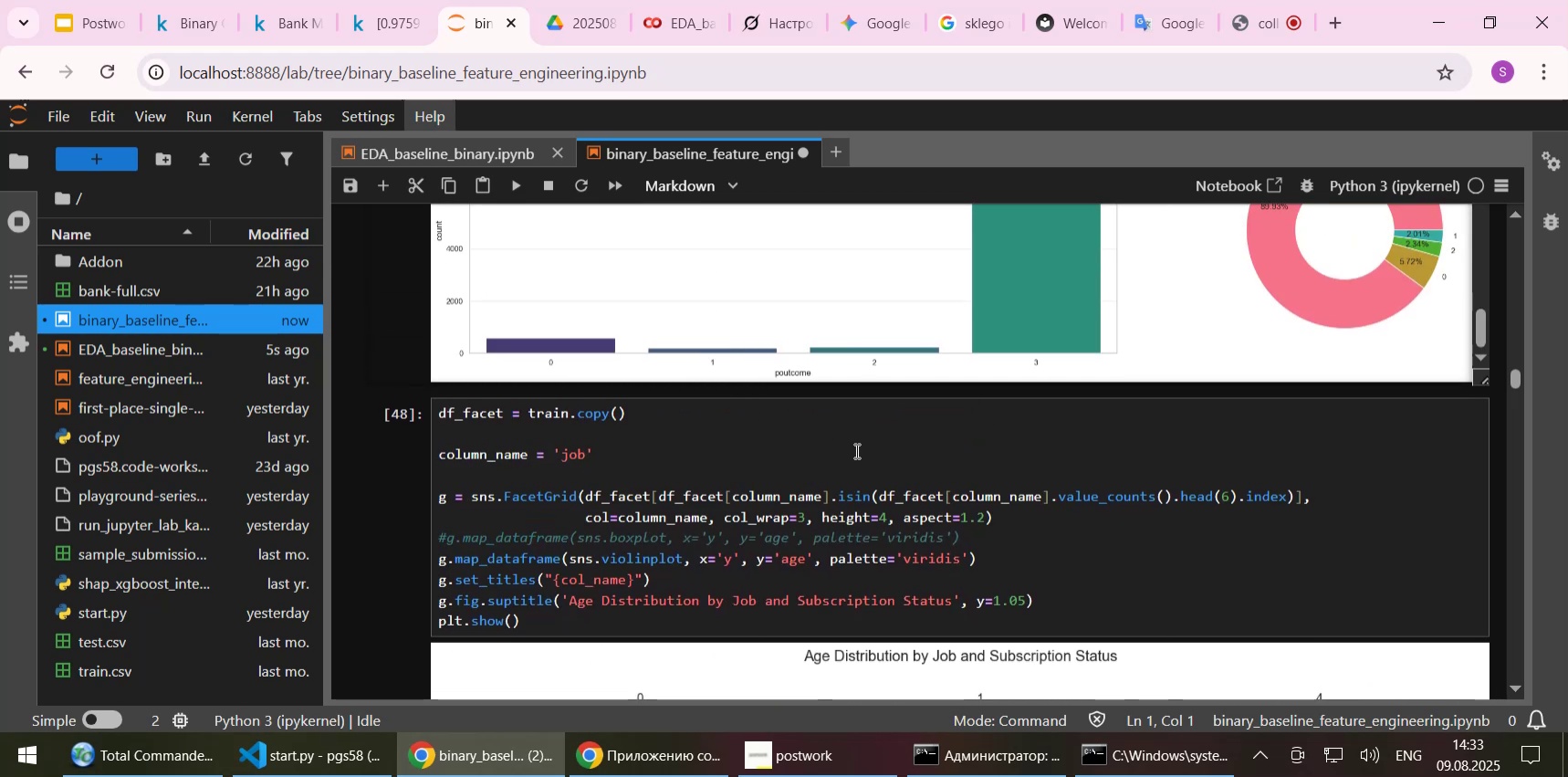 
wait(7.34)
 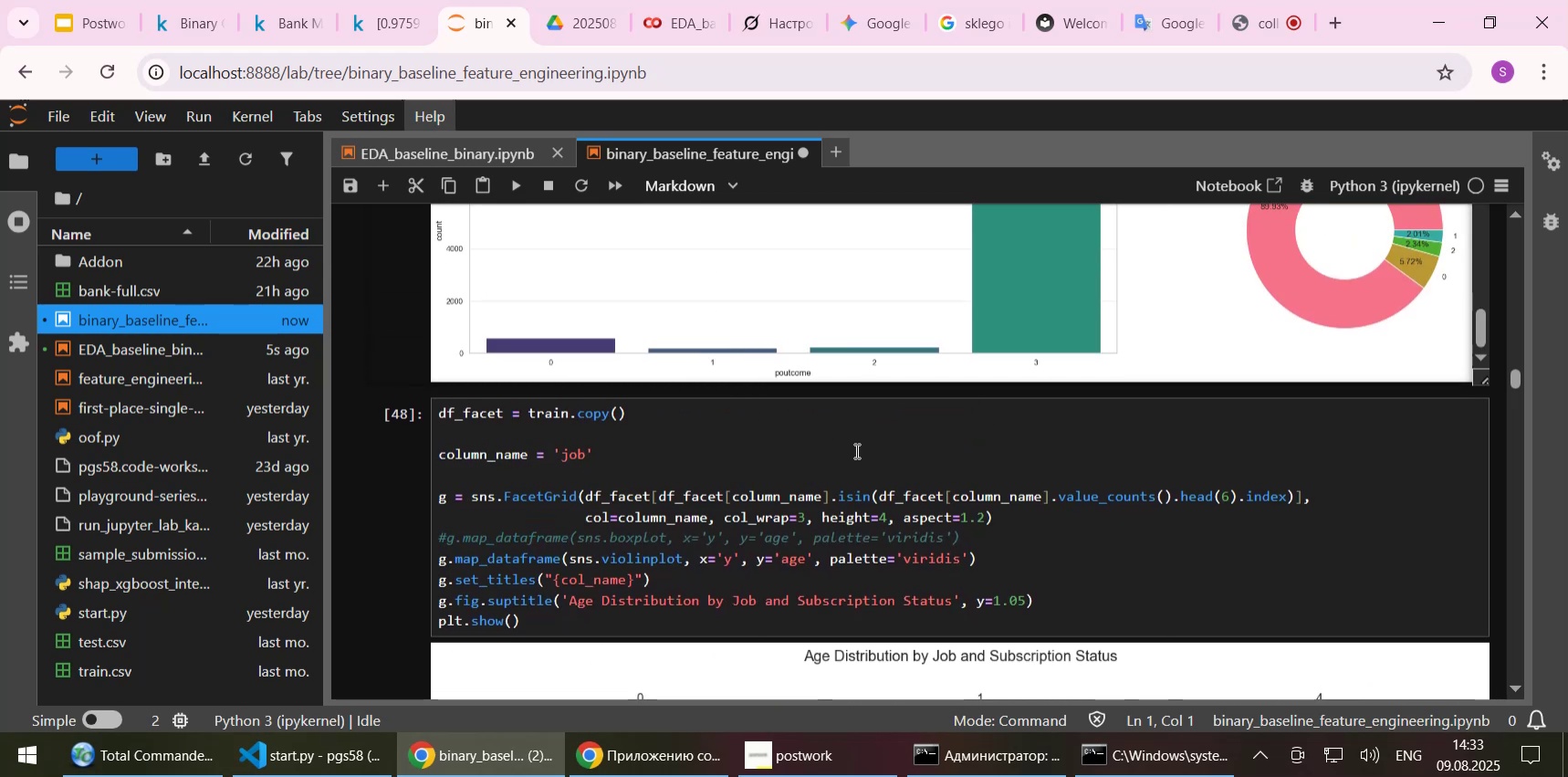 
key(Control+ControlLeft)
 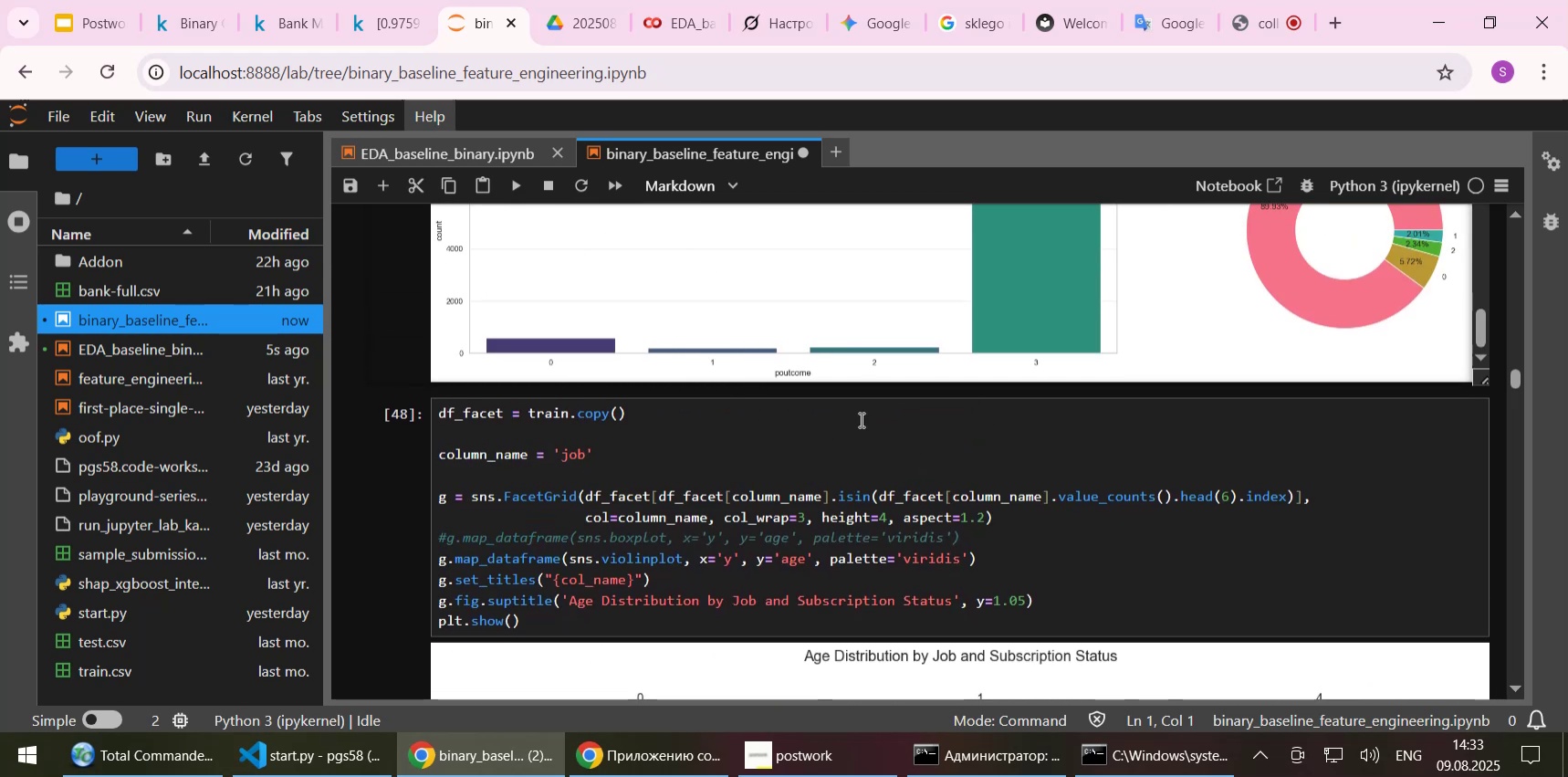 
key(Control+S)
 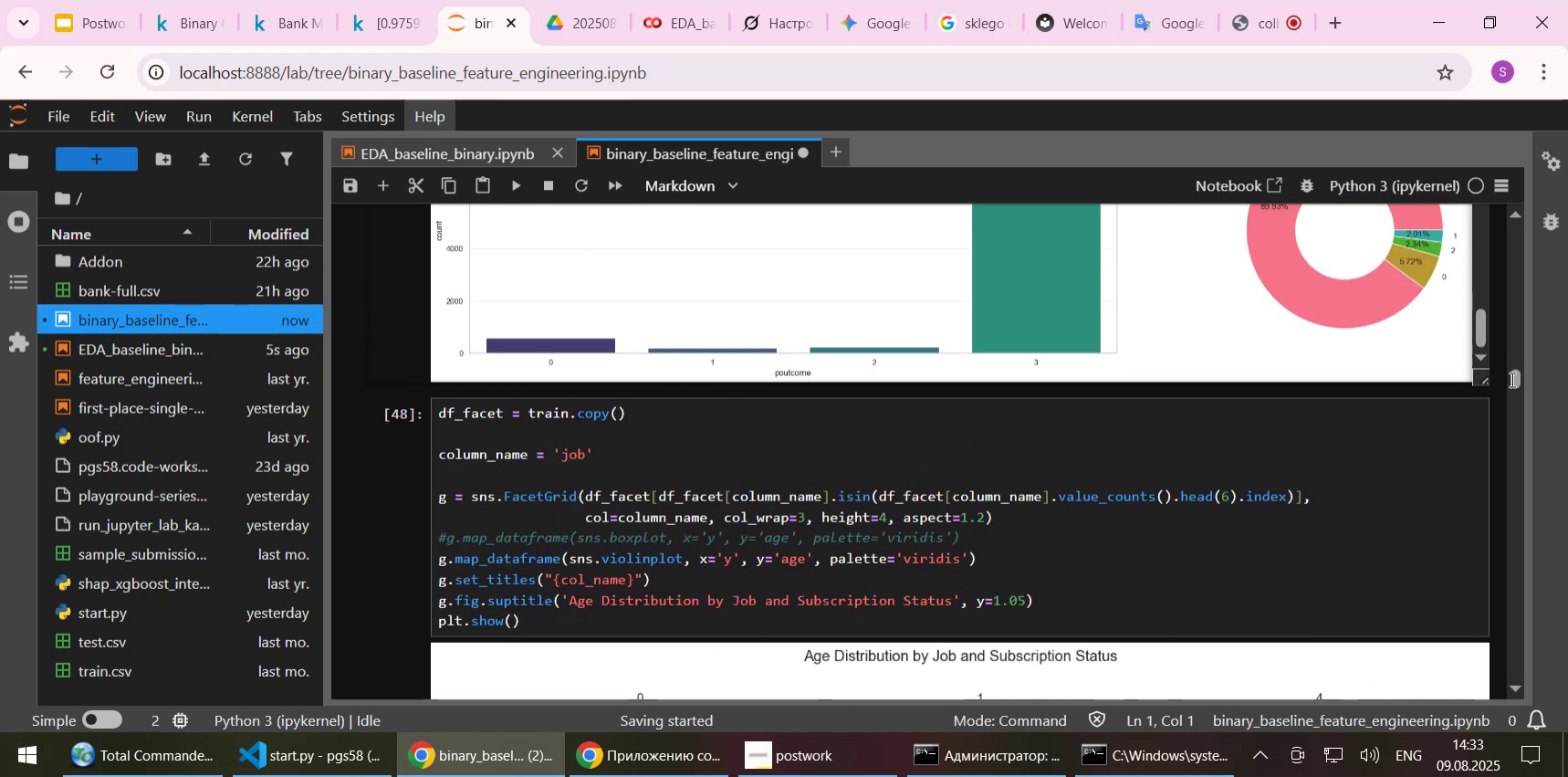 
left_click_drag(start_coordinate=[1519, 382], to_coordinate=[1509, 226])
 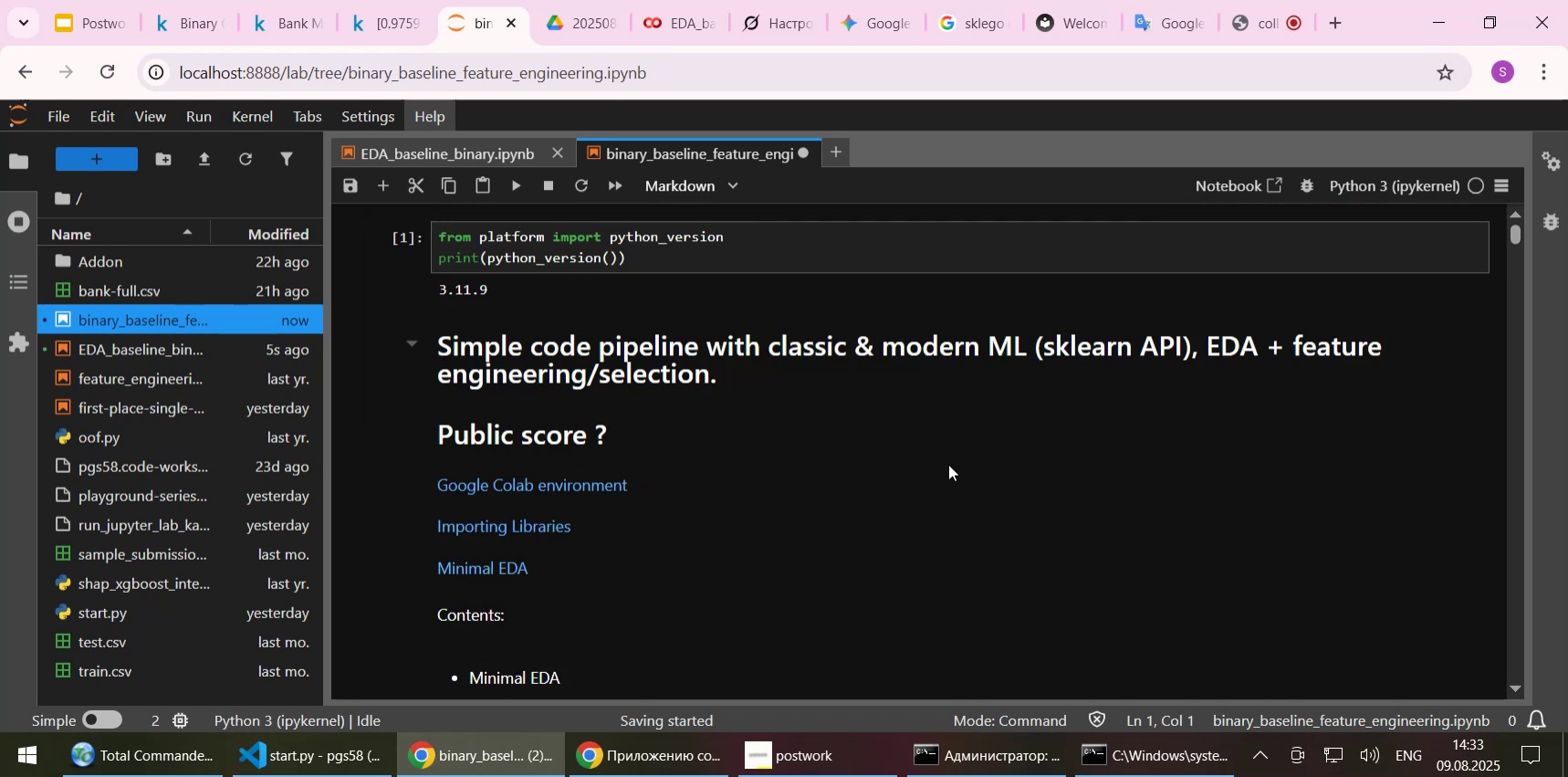 
scroll: coordinate [874, 458], scroll_direction: down, amount: 7.0
 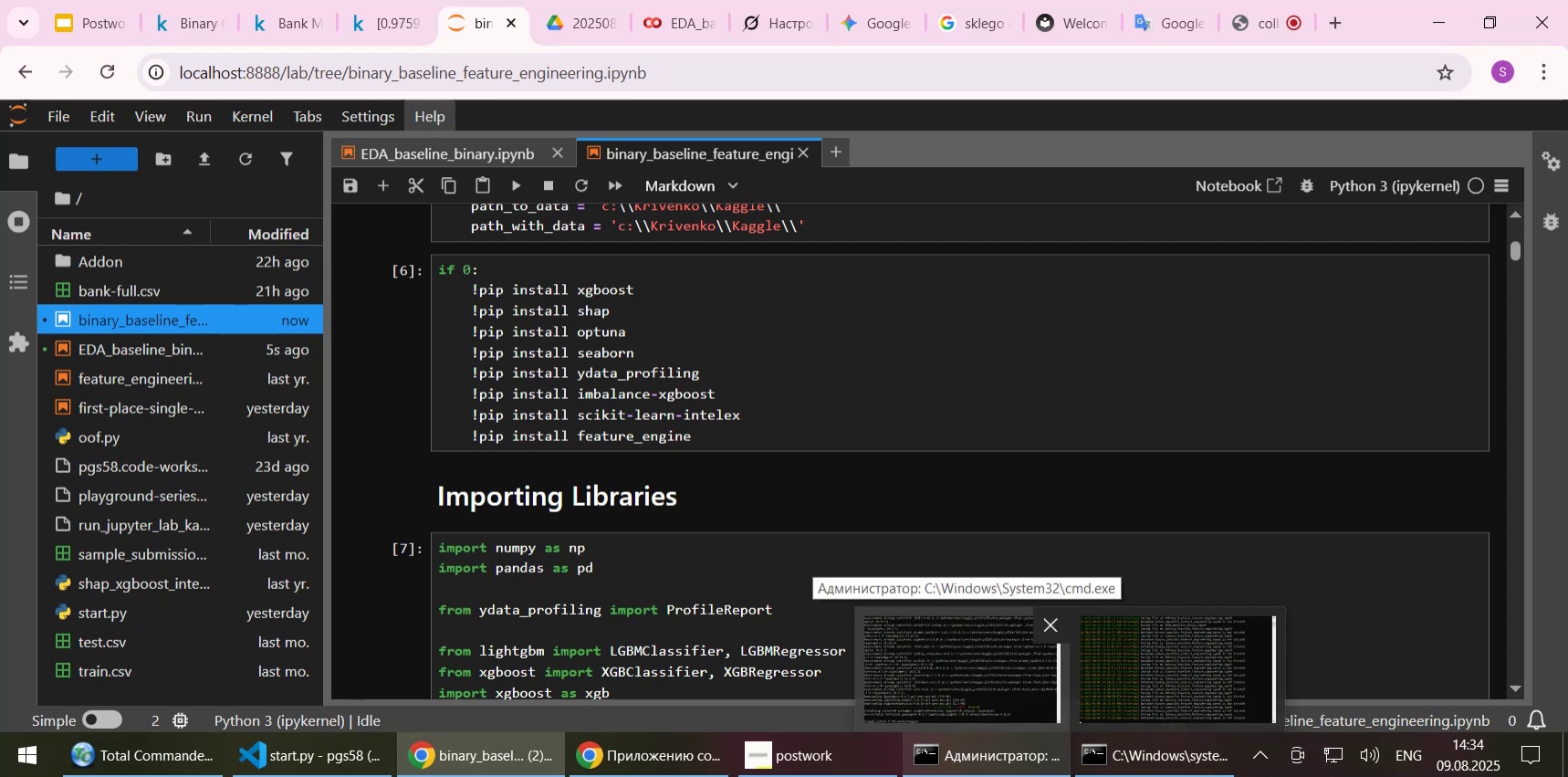 
wait(15.18)
 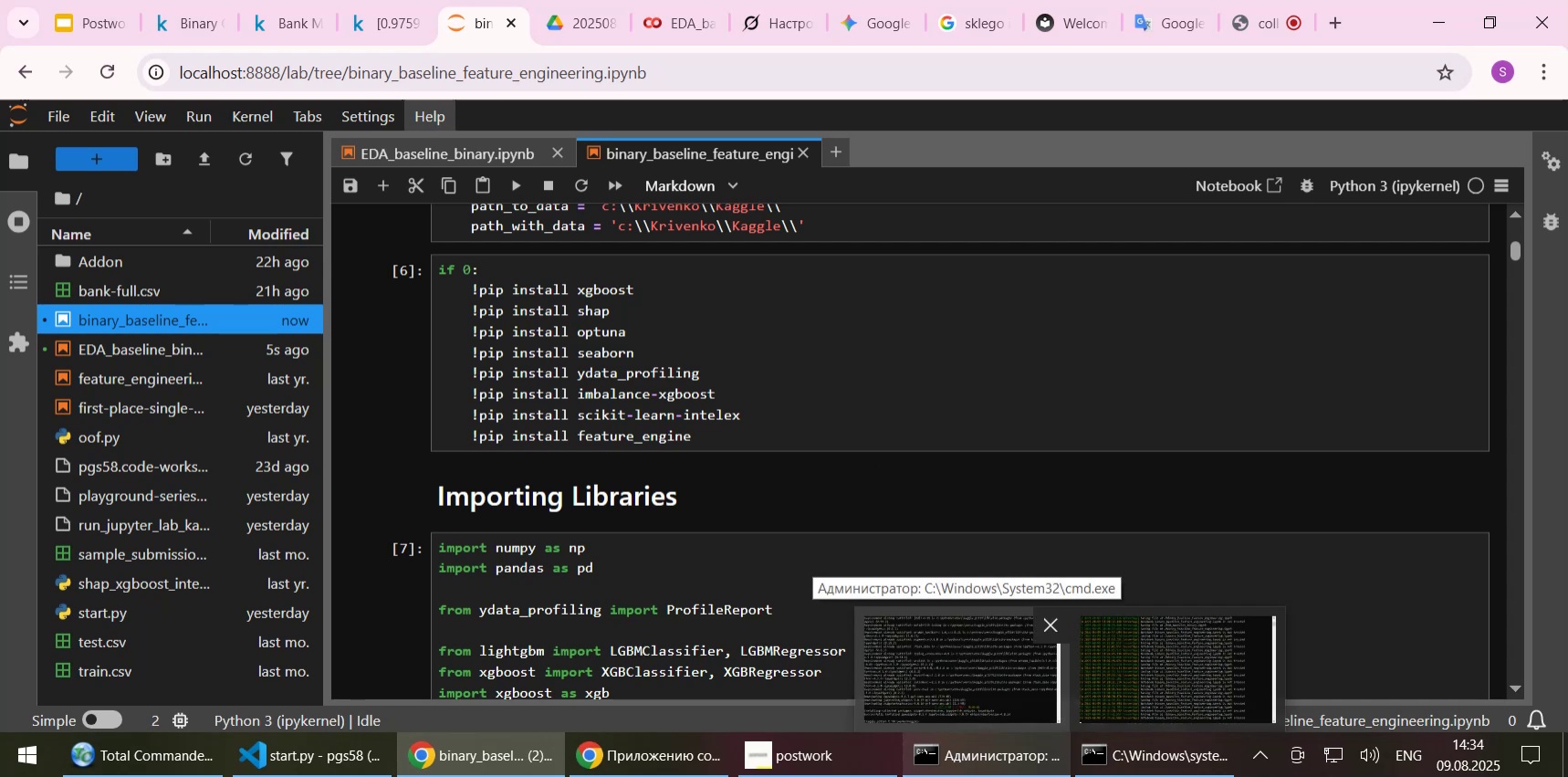 
left_click([1257, 24])
 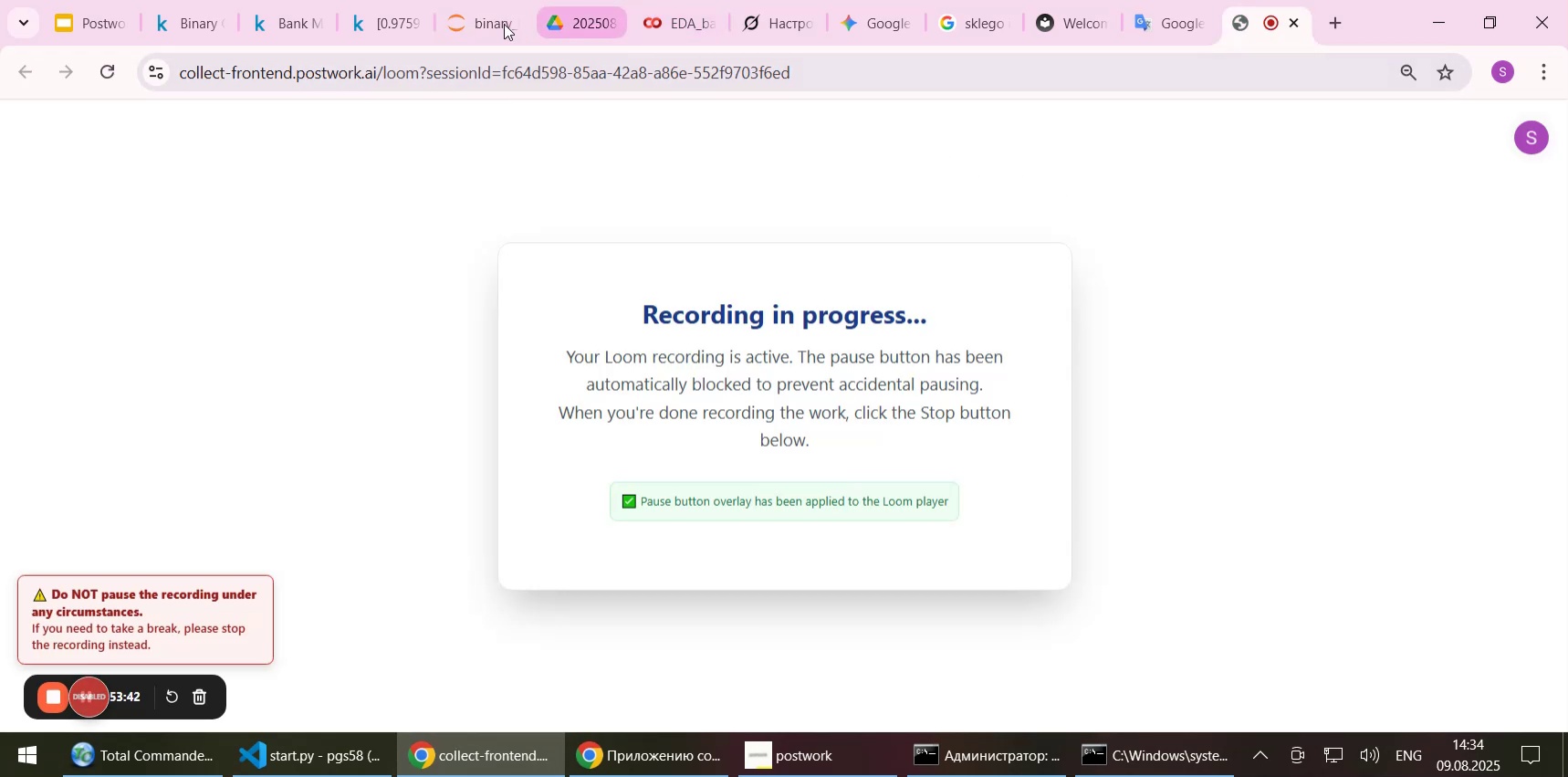 
left_click([476, 24])
 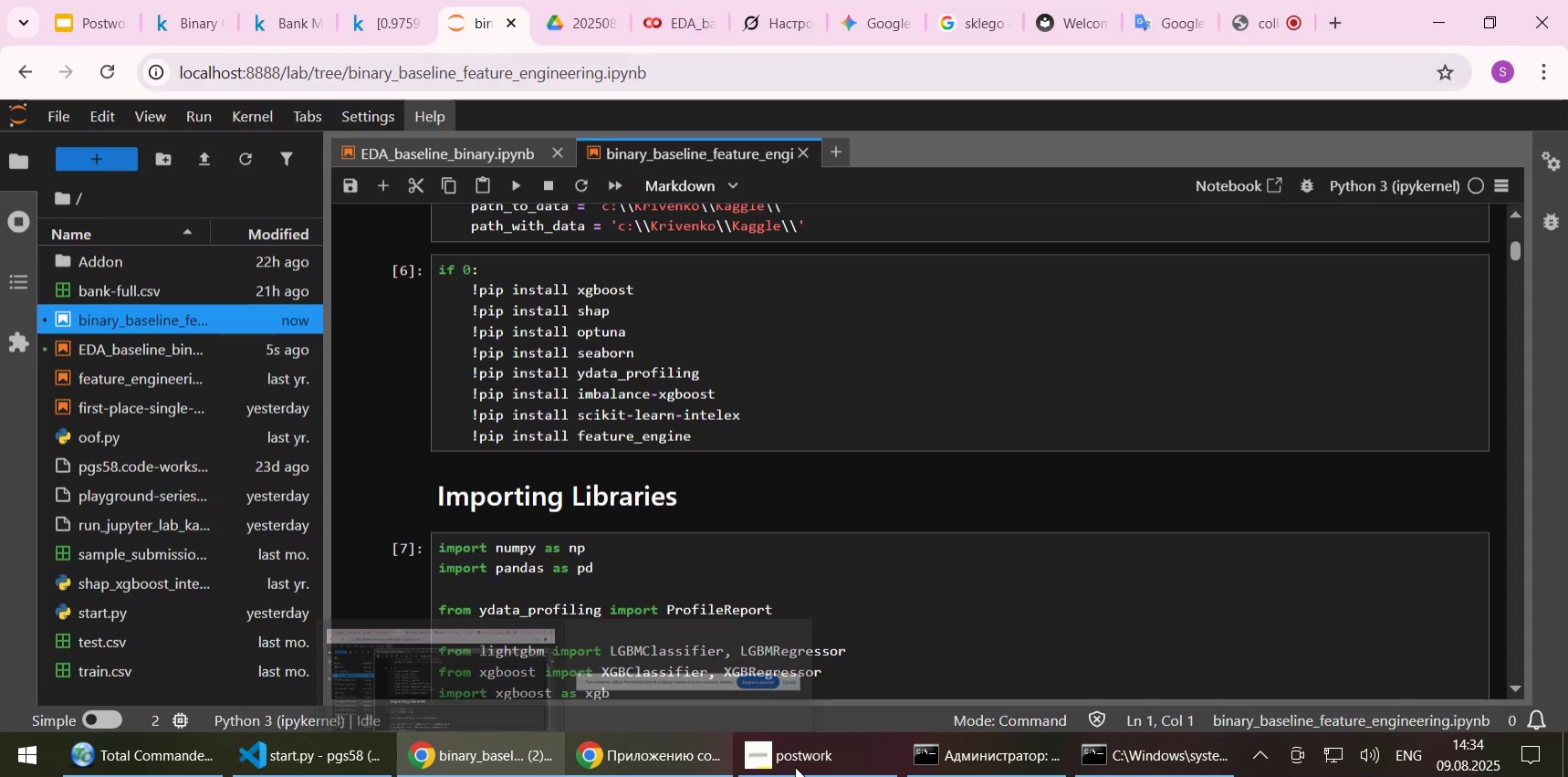 
left_click([798, 764])
 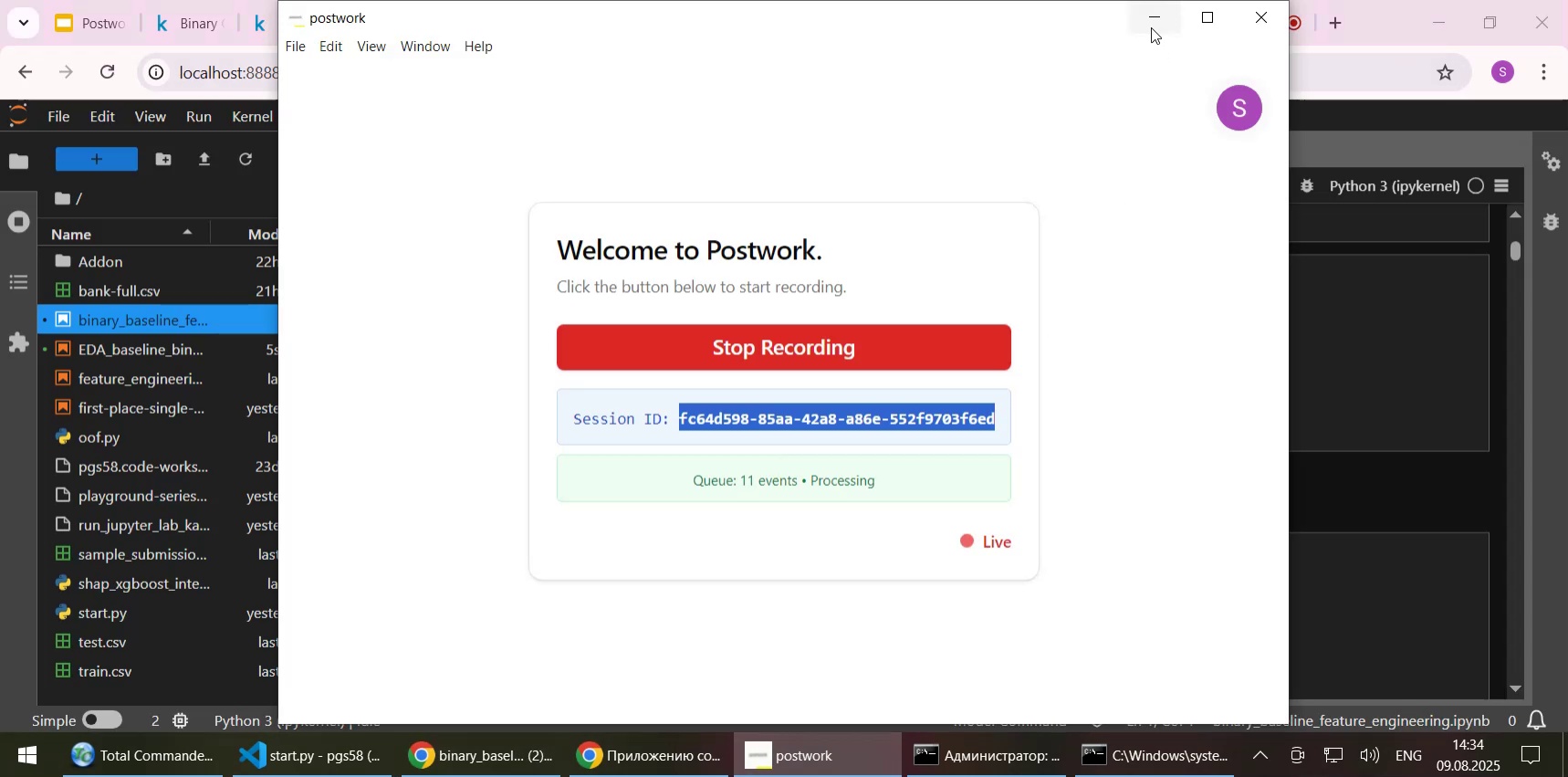 
left_click([1151, 24])
 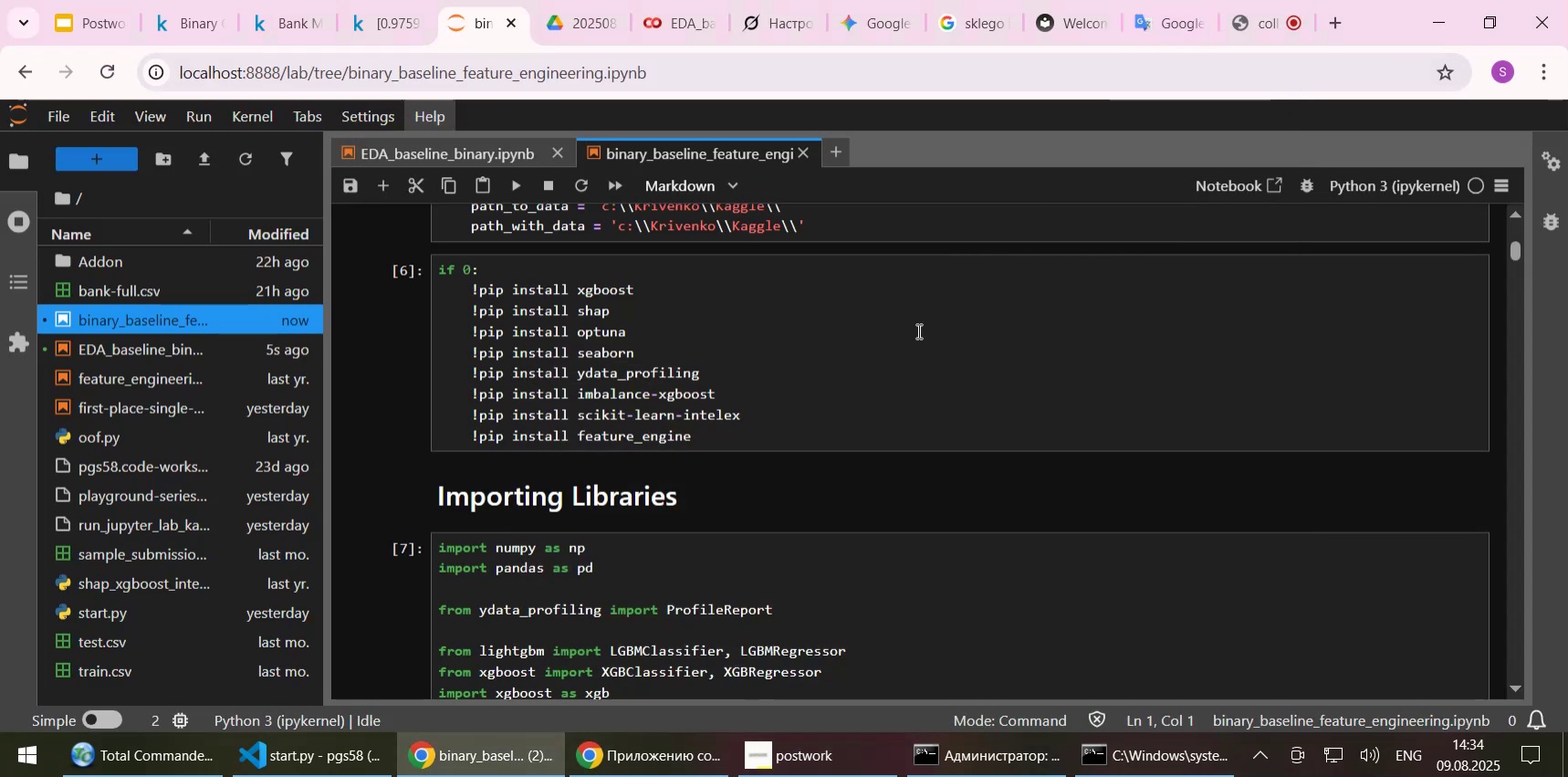 
left_click([917, 331])
 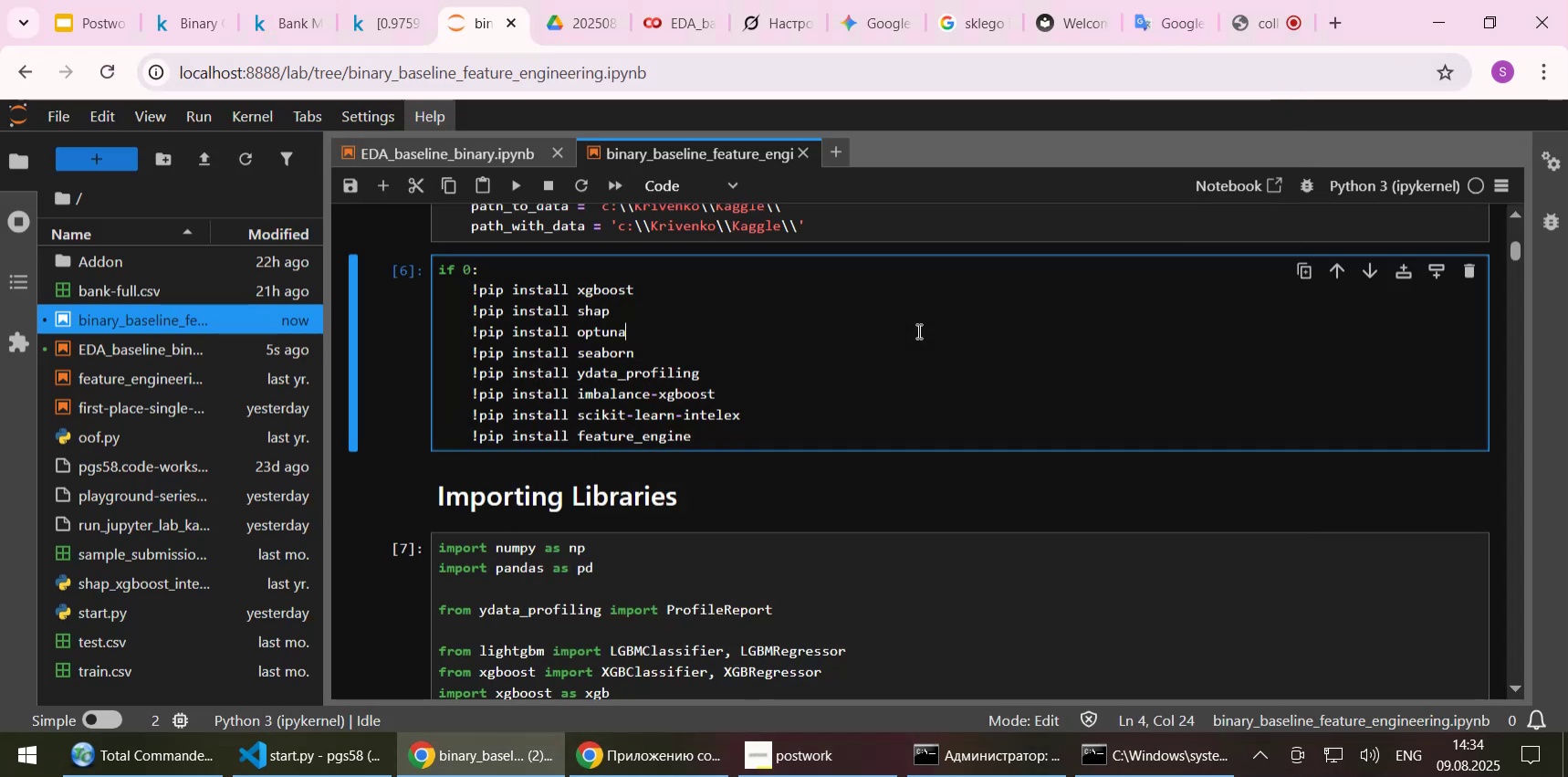 
scroll: coordinate [922, 413], scroll_direction: up, amount: 10.0
 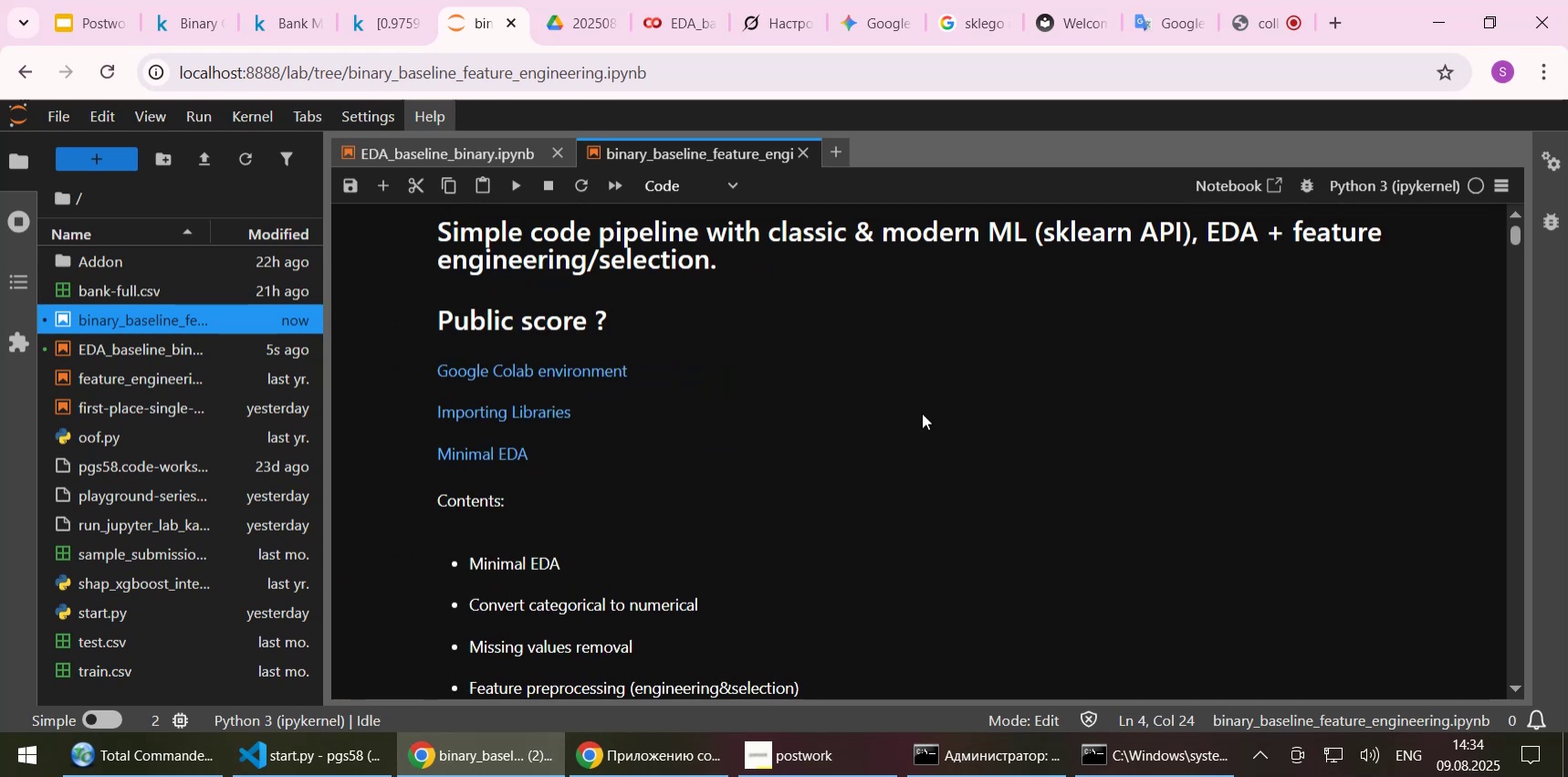 
scroll: coordinate [917, 417], scroll_direction: down, amount: 19.0
 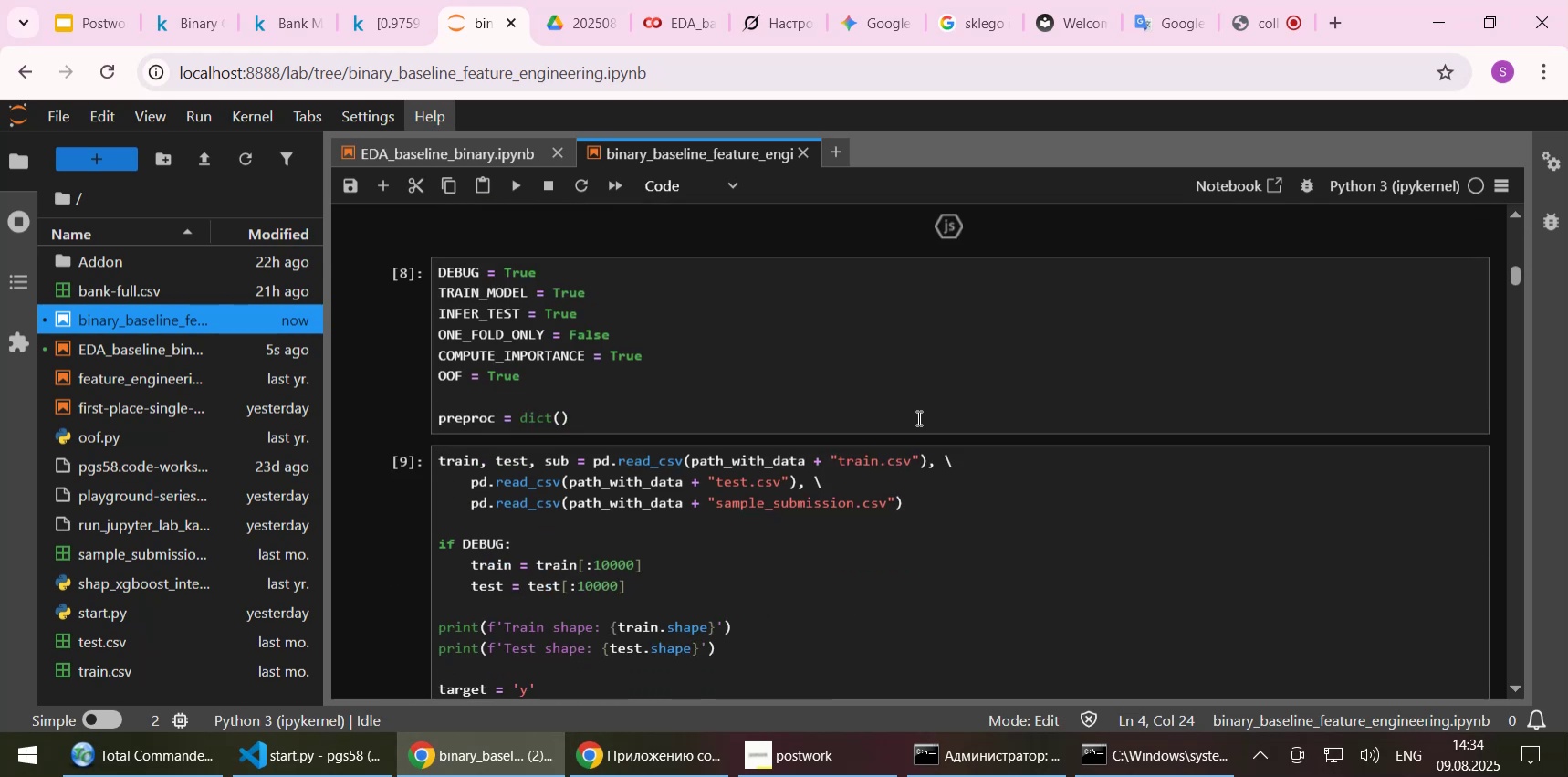 
scroll: coordinate [917, 417], scroll_direction: down, amount: 1.0
 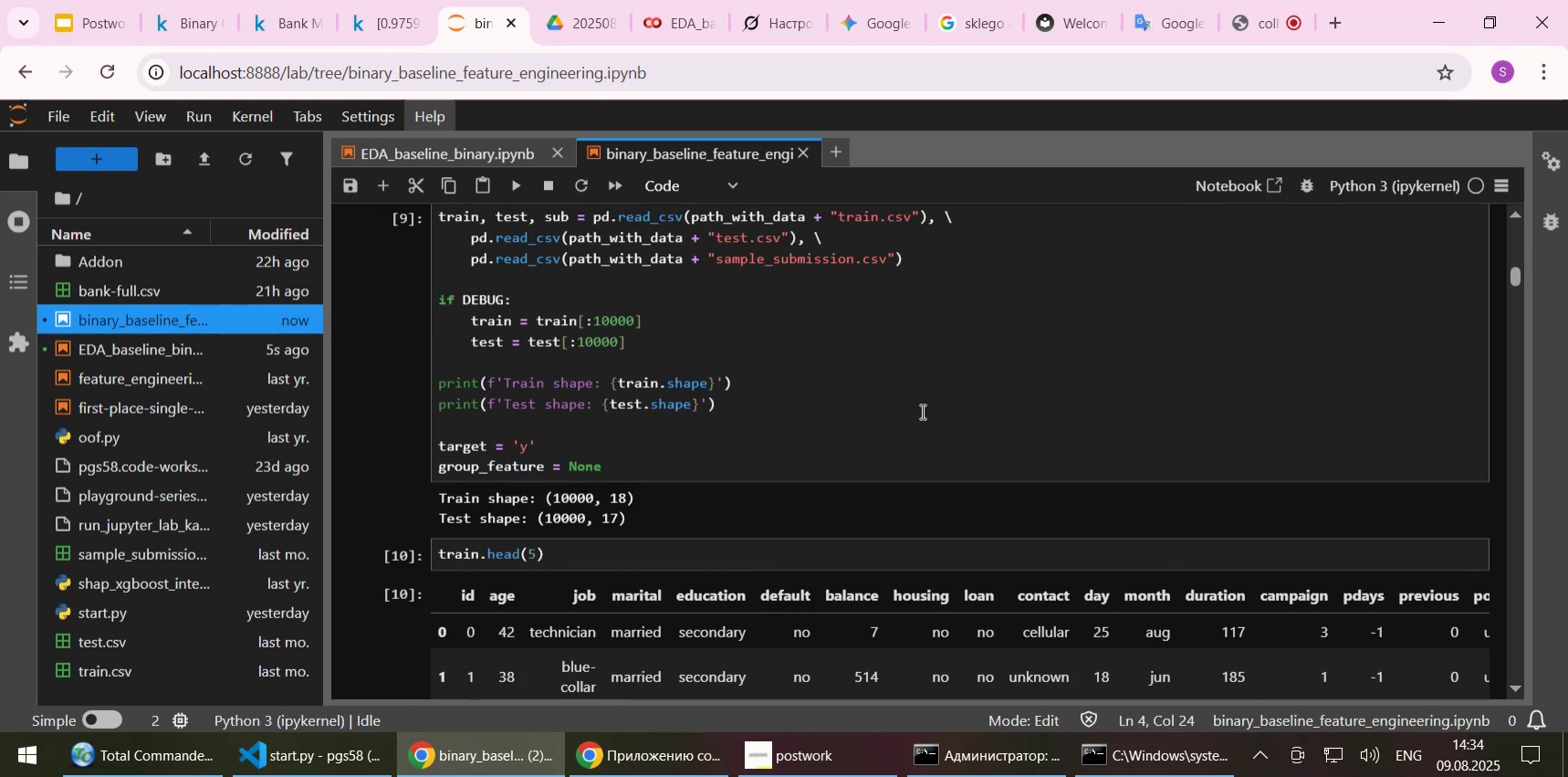 
left_click([922, 407])
 